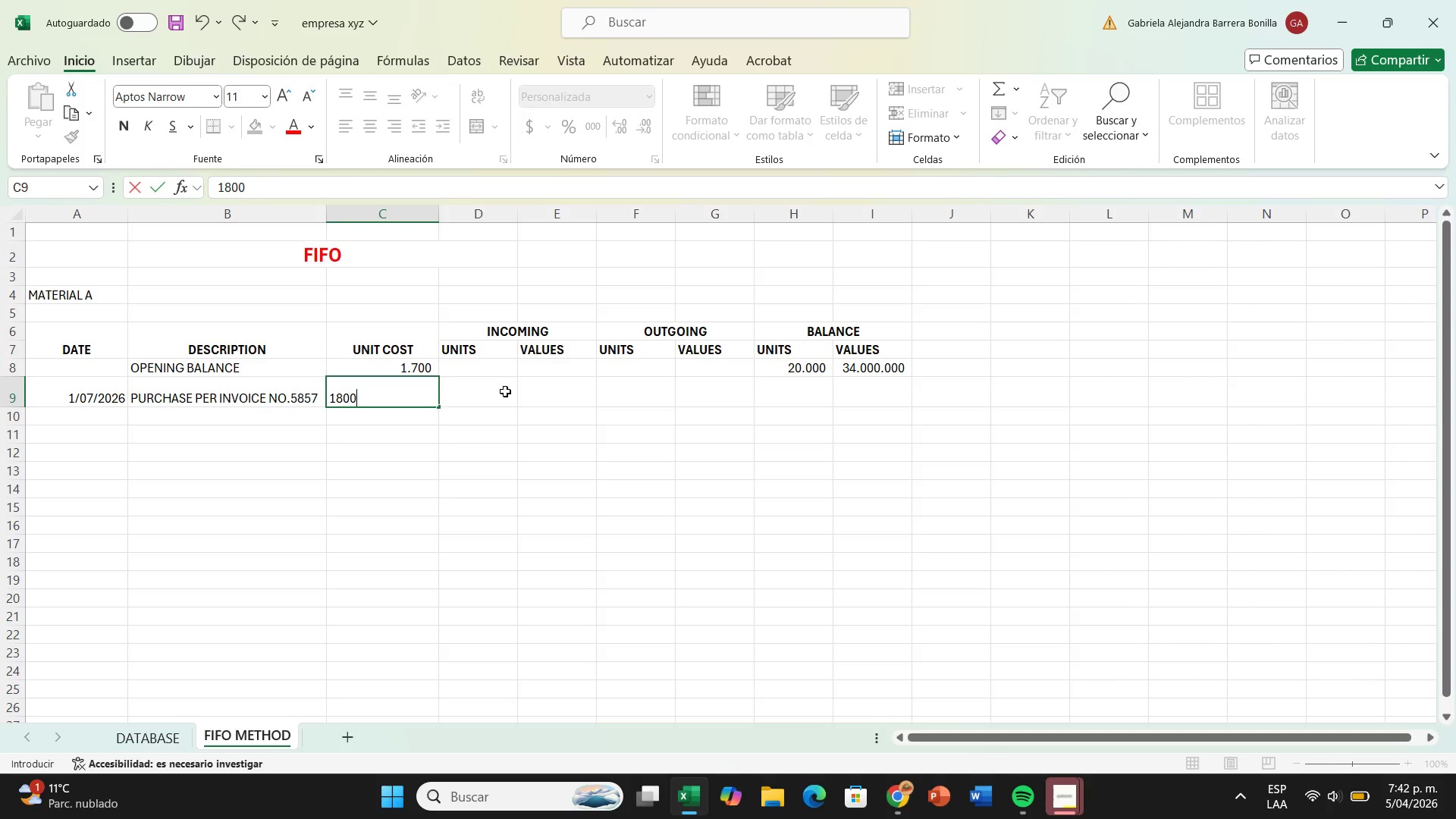 
key(Enter)
 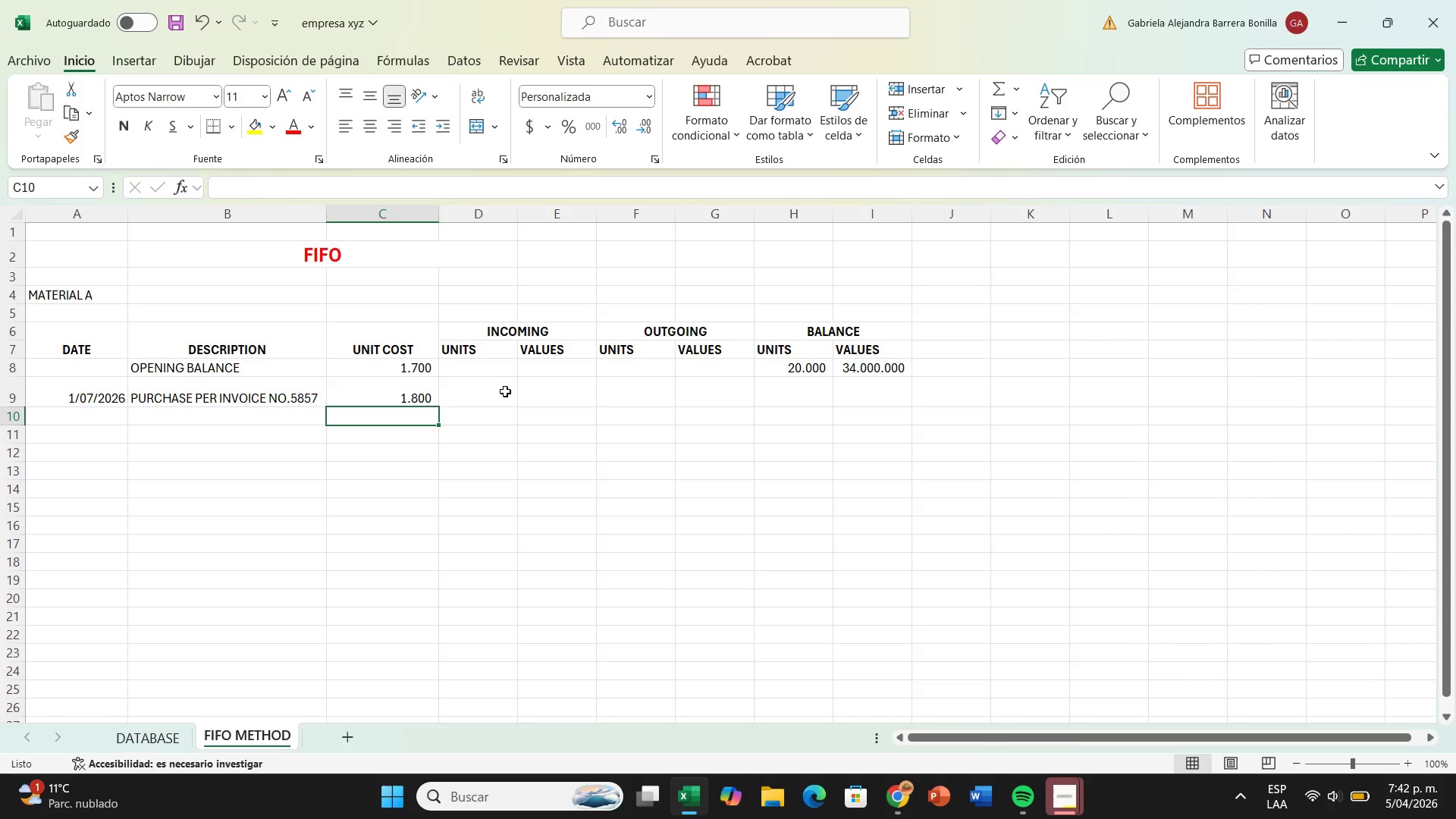 
left_click([505, 391])
 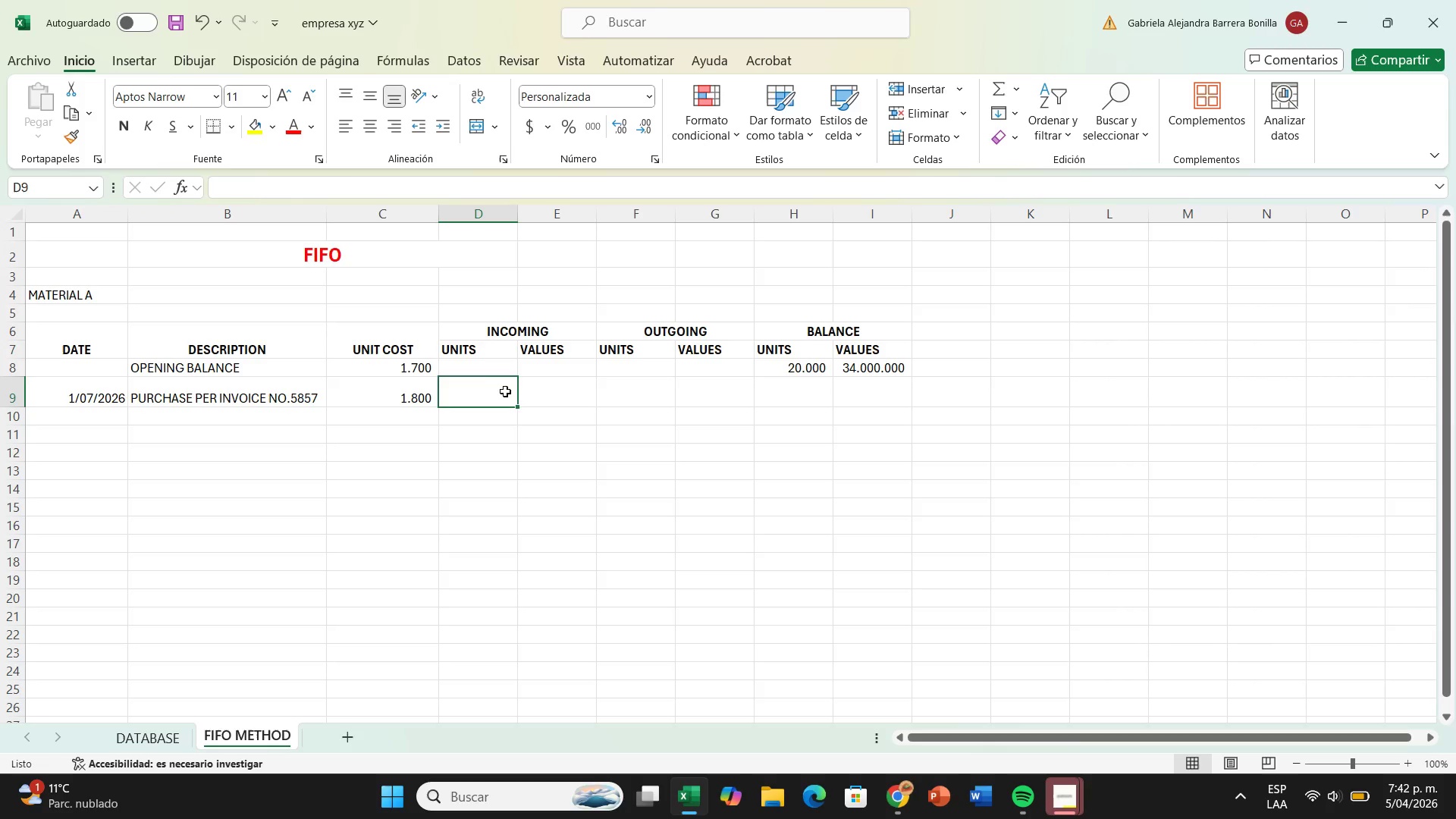 
type(40000)
 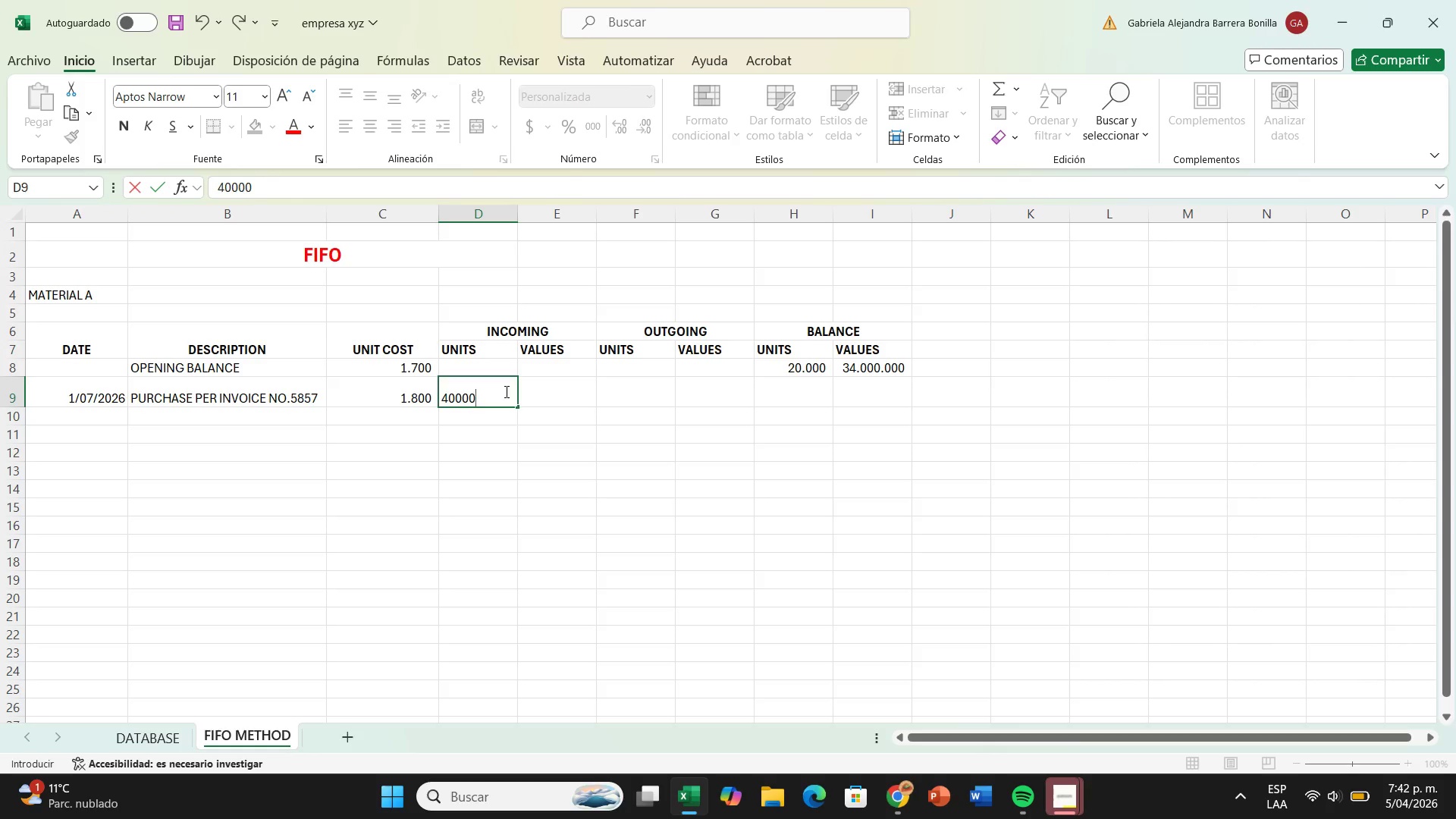 
key(Enter)
 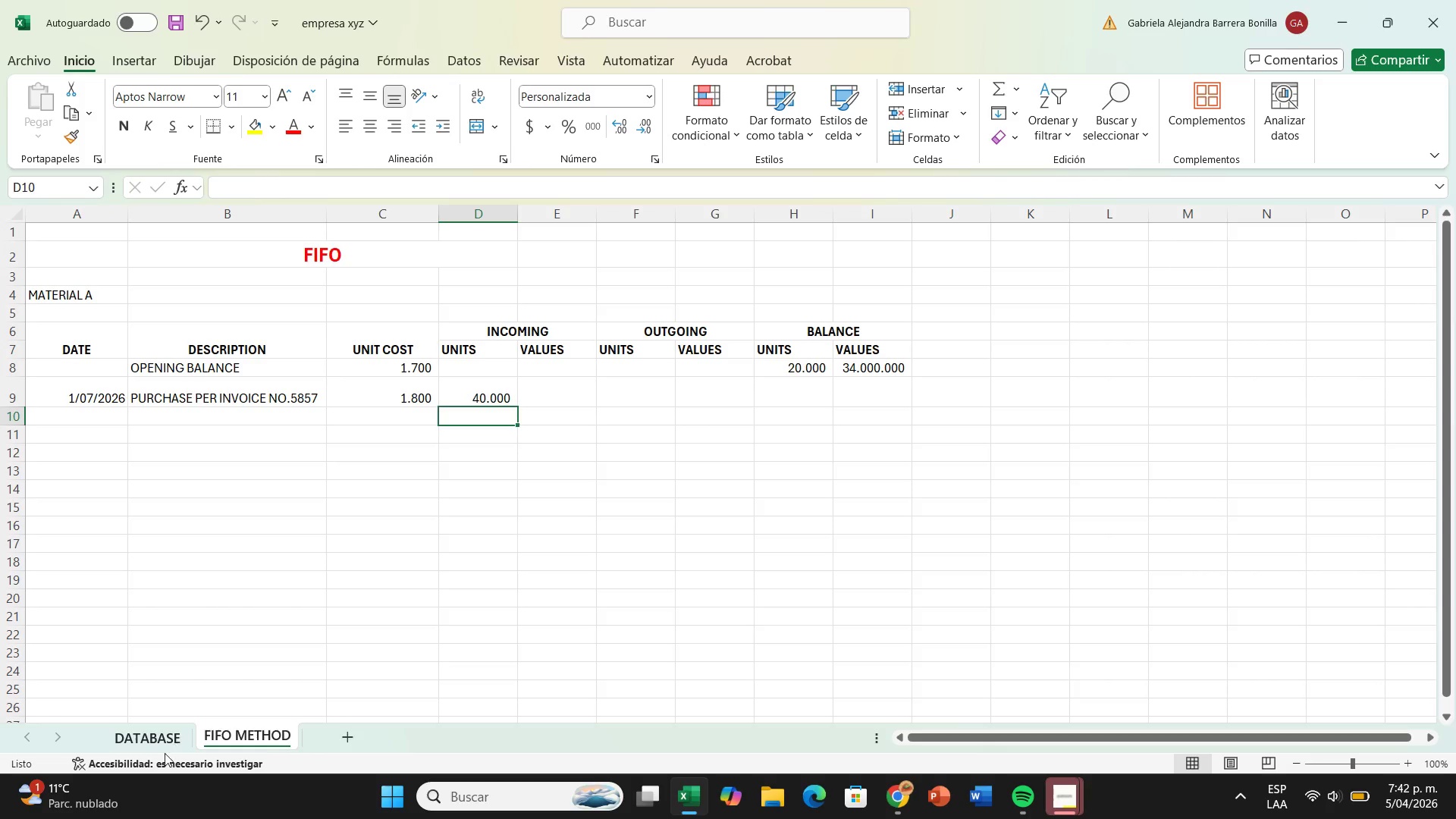 
left_click([170, 741])
 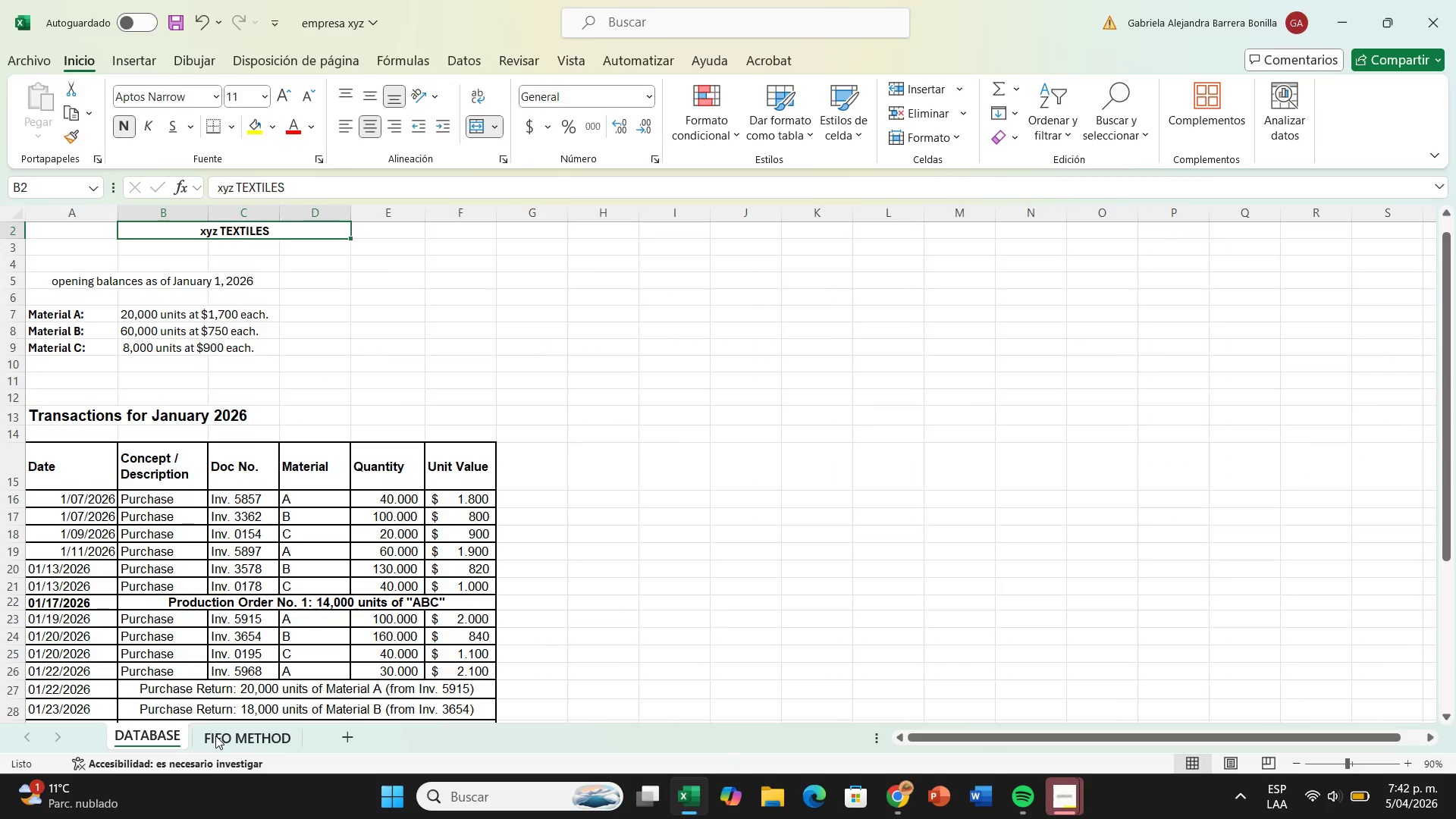 
left_click([215, 736])
 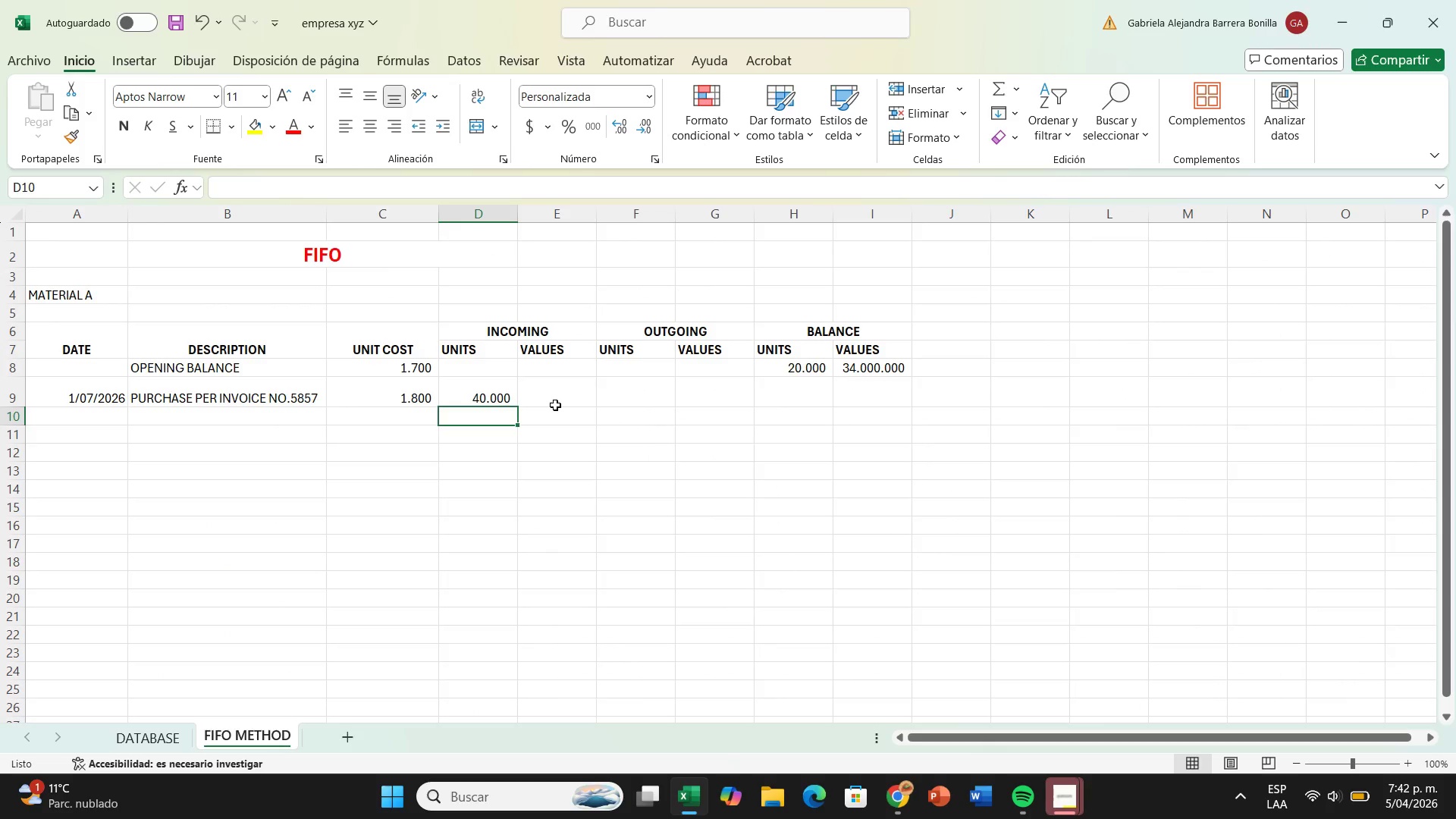 
left_click([555, 403])
 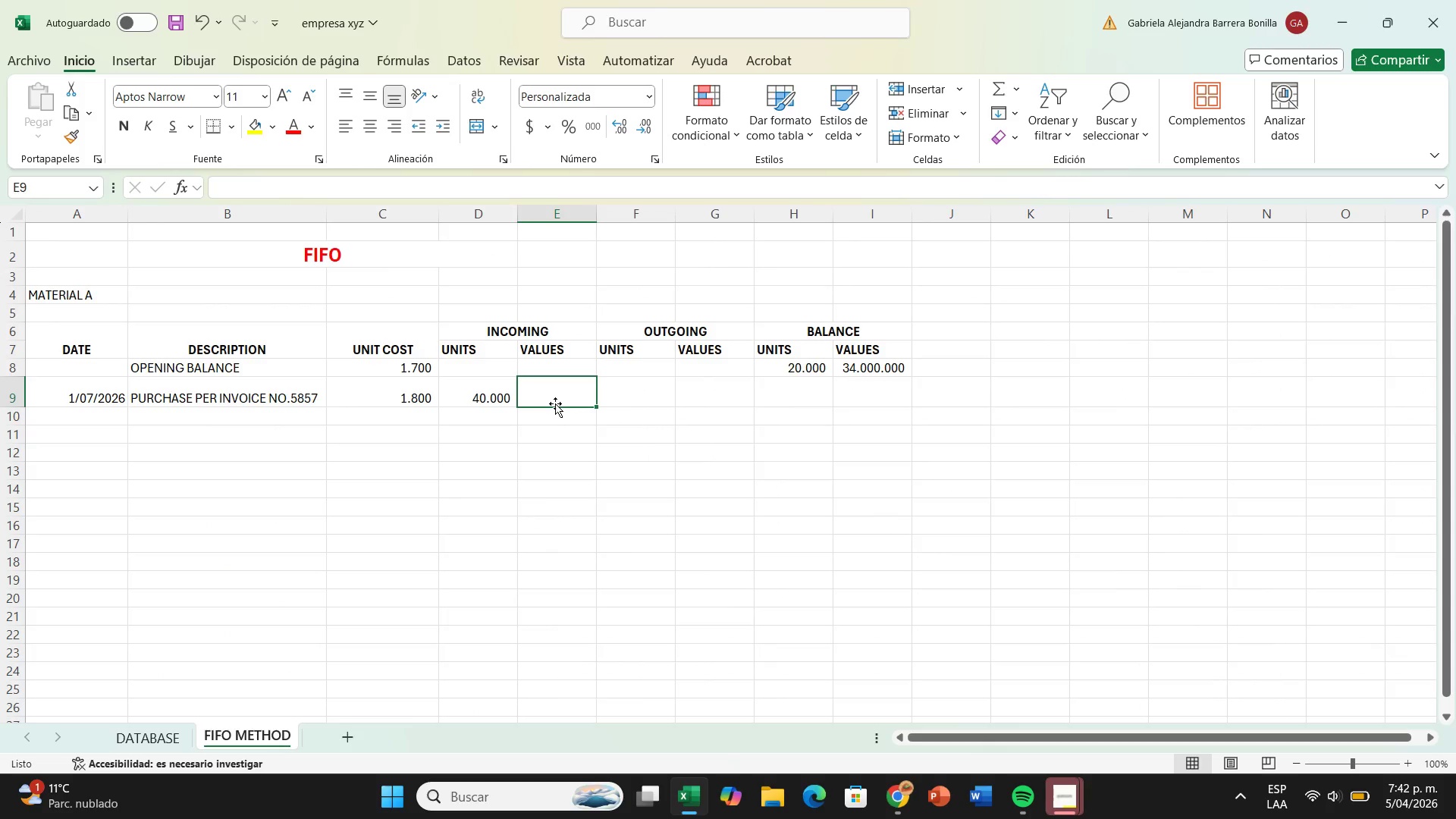 
key(Shift+0)
 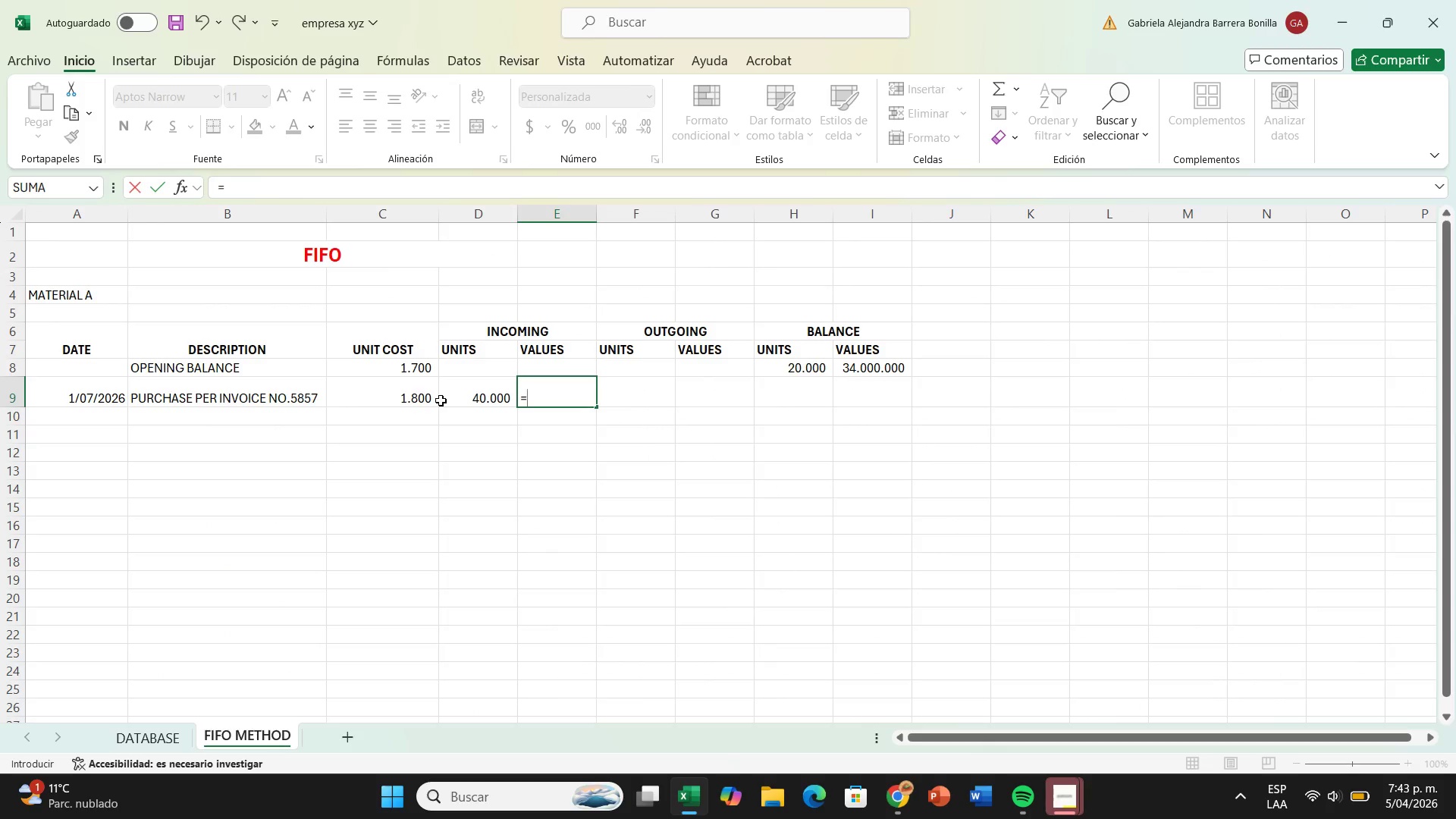 
left_click([413, 400])
 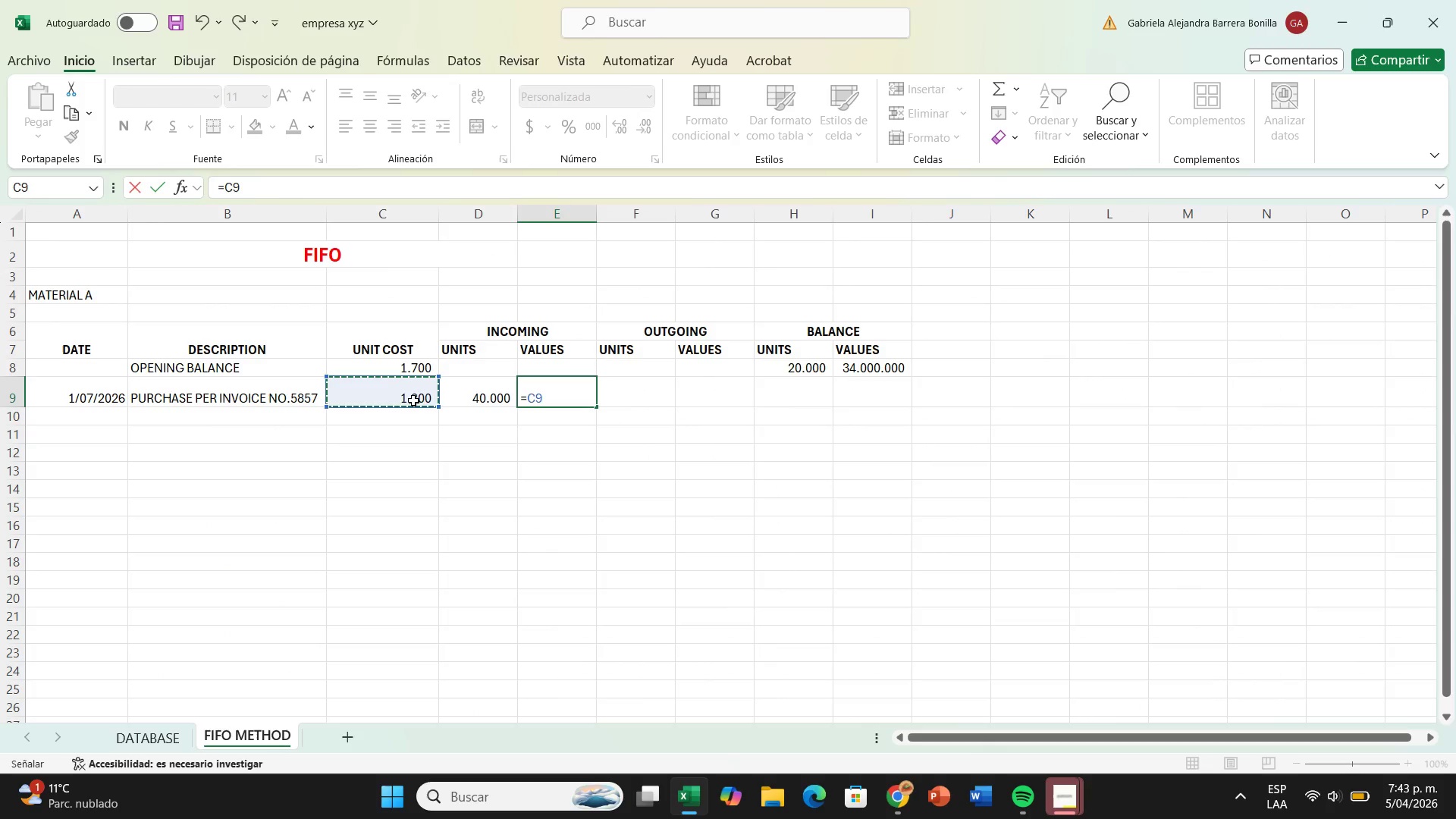 
key(Shift+ShiftRight)
 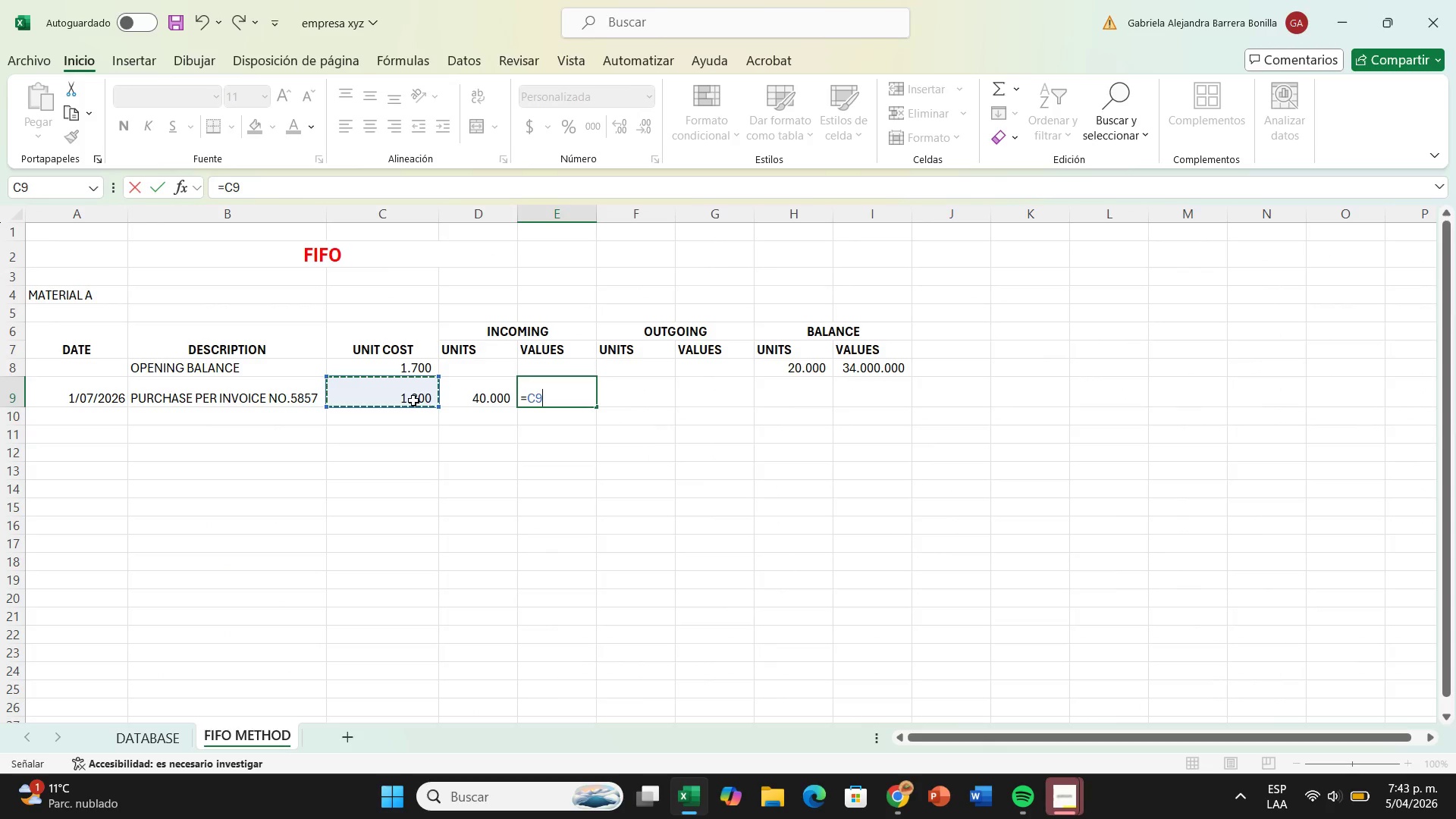 
key(Equal)
 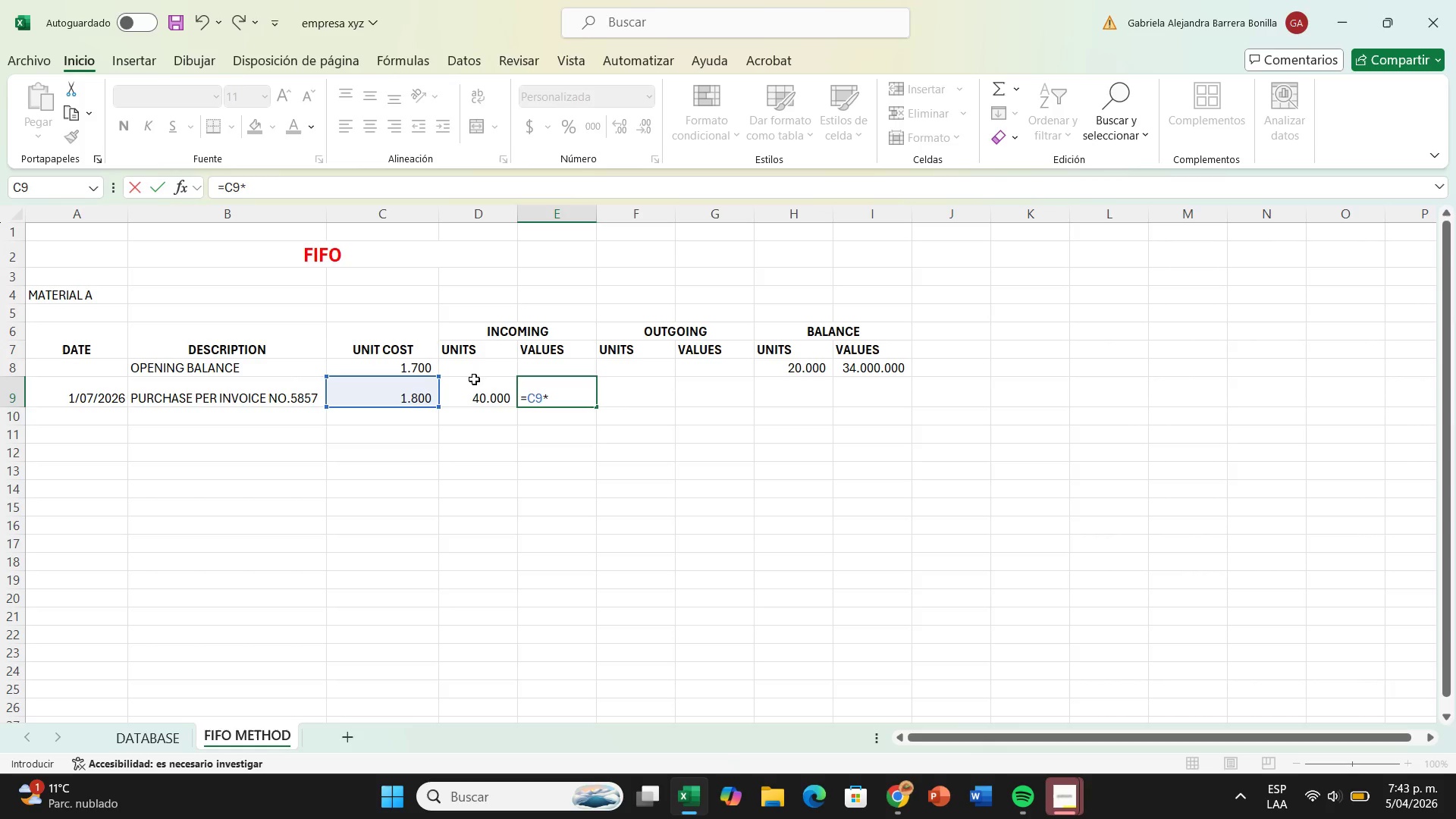 
left_click([479, 389])
 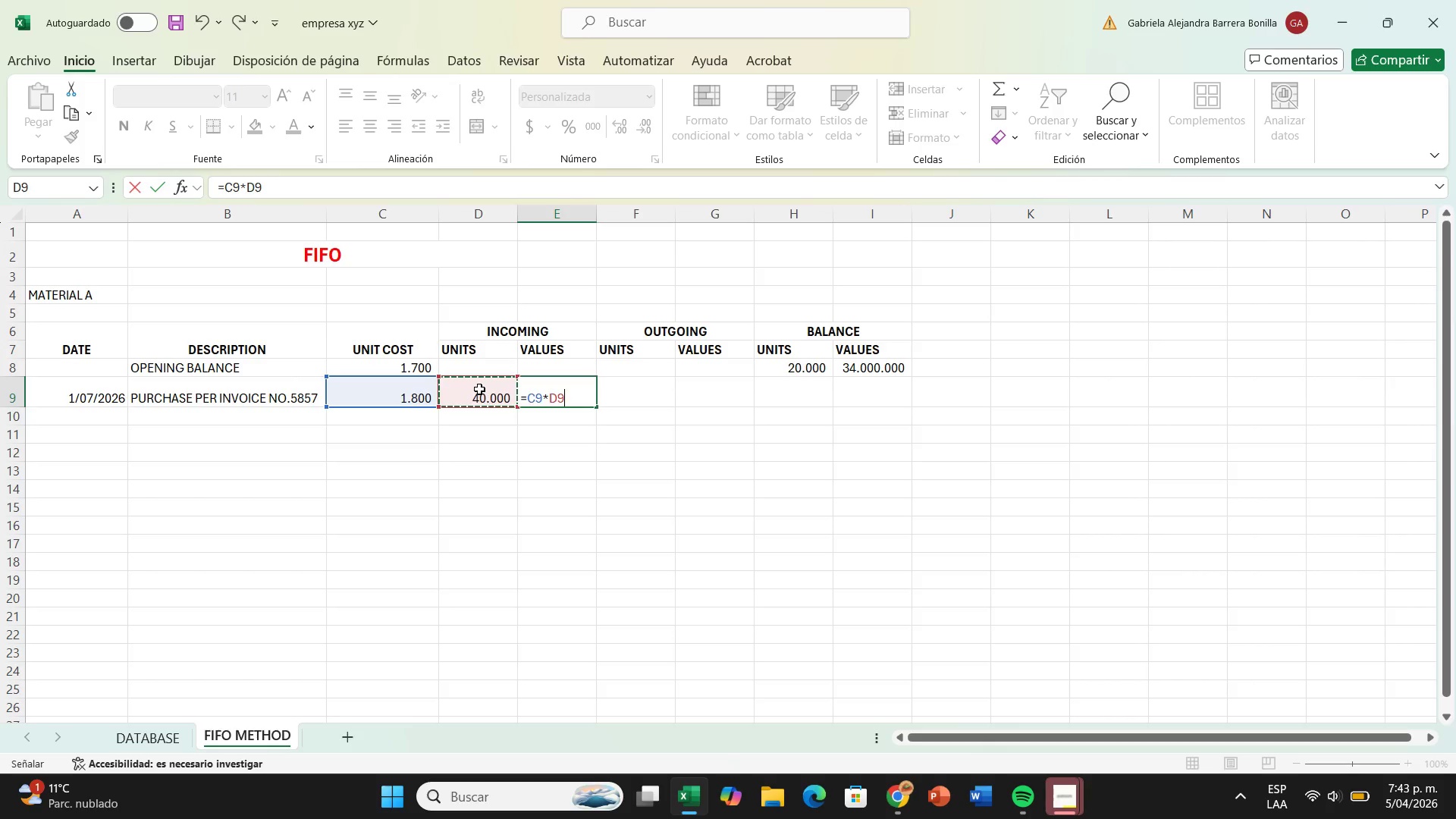 
key(Enter)
 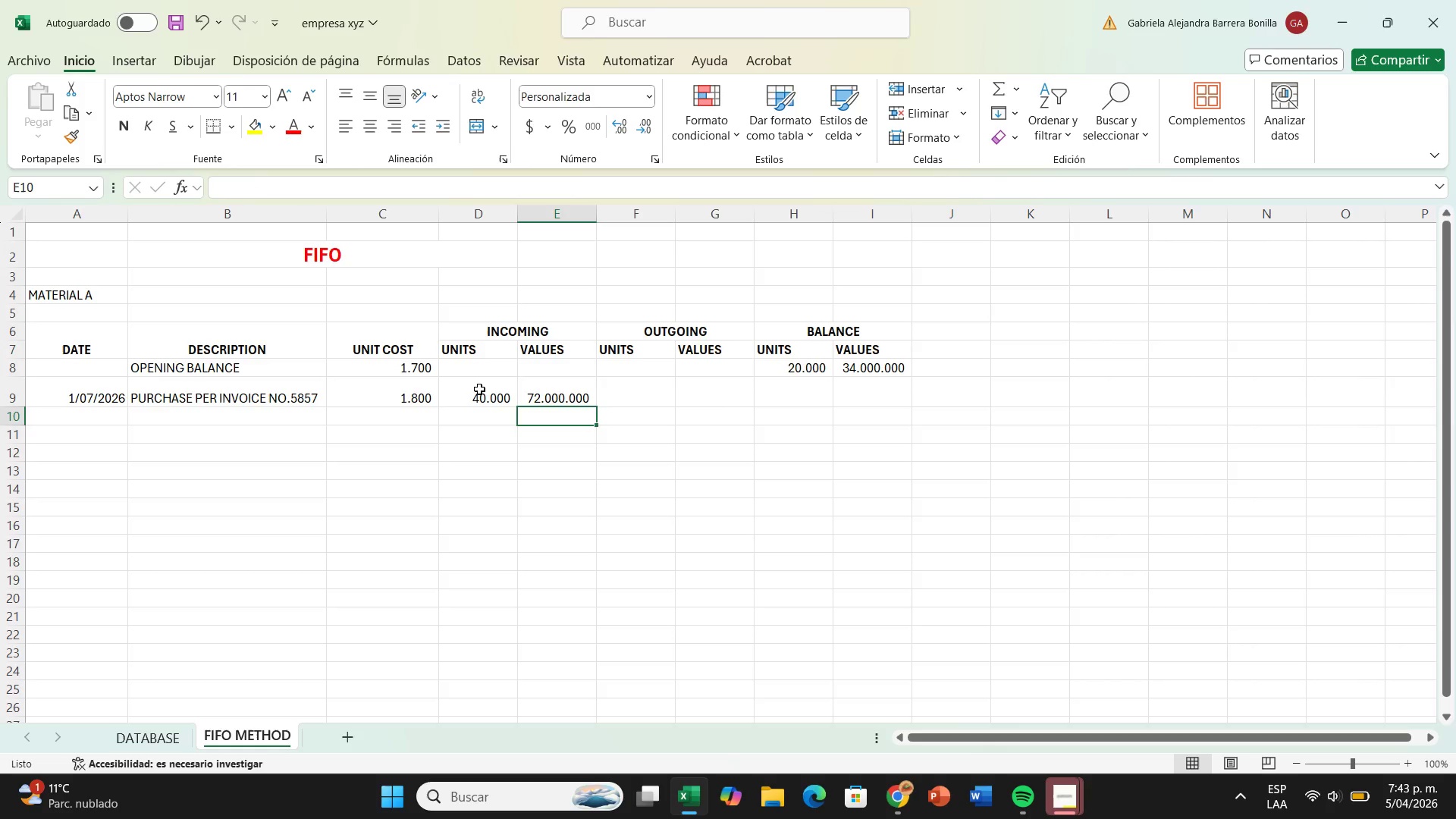 
wait(5.26)
 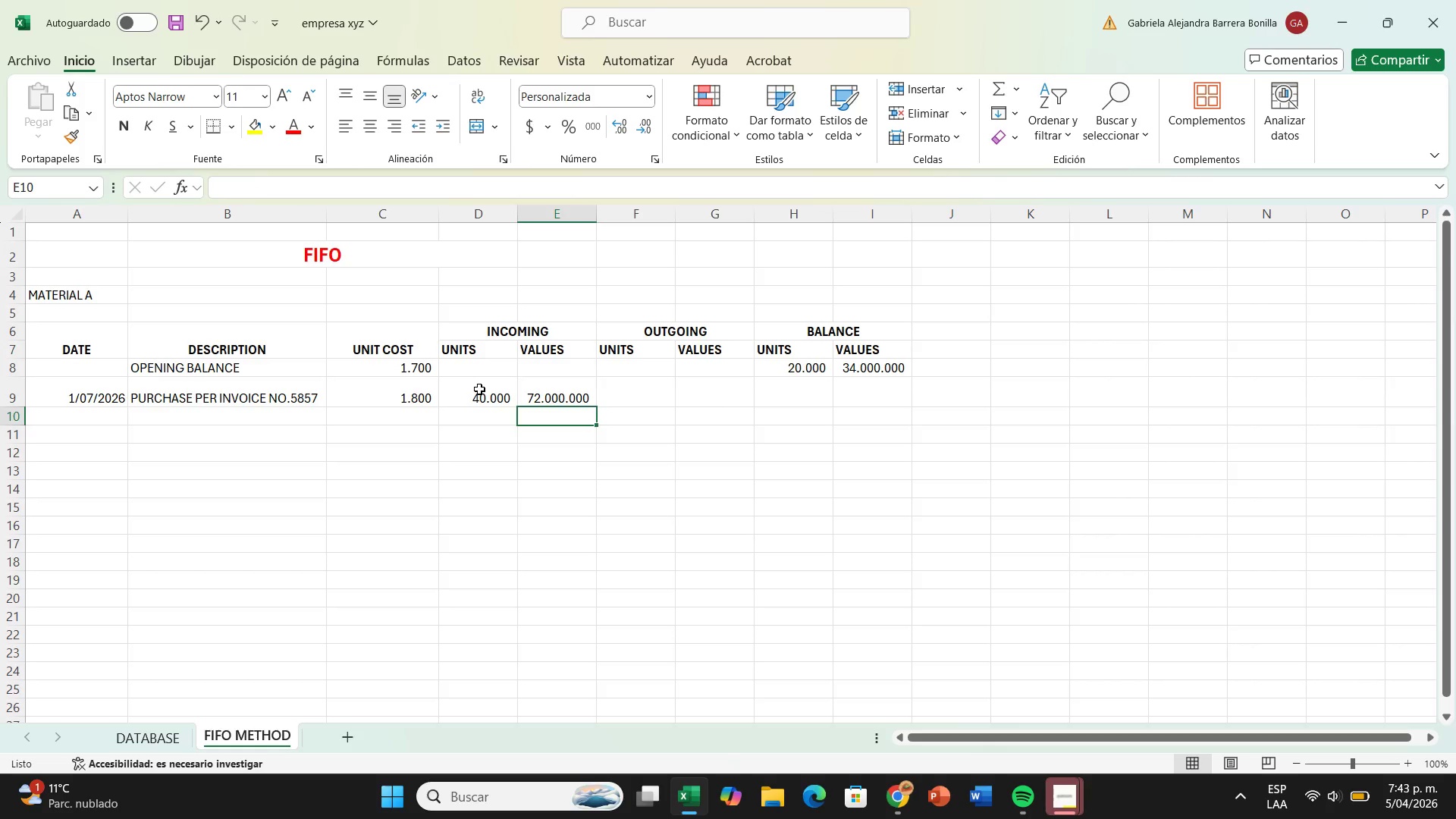 
left_click([768, 388])
 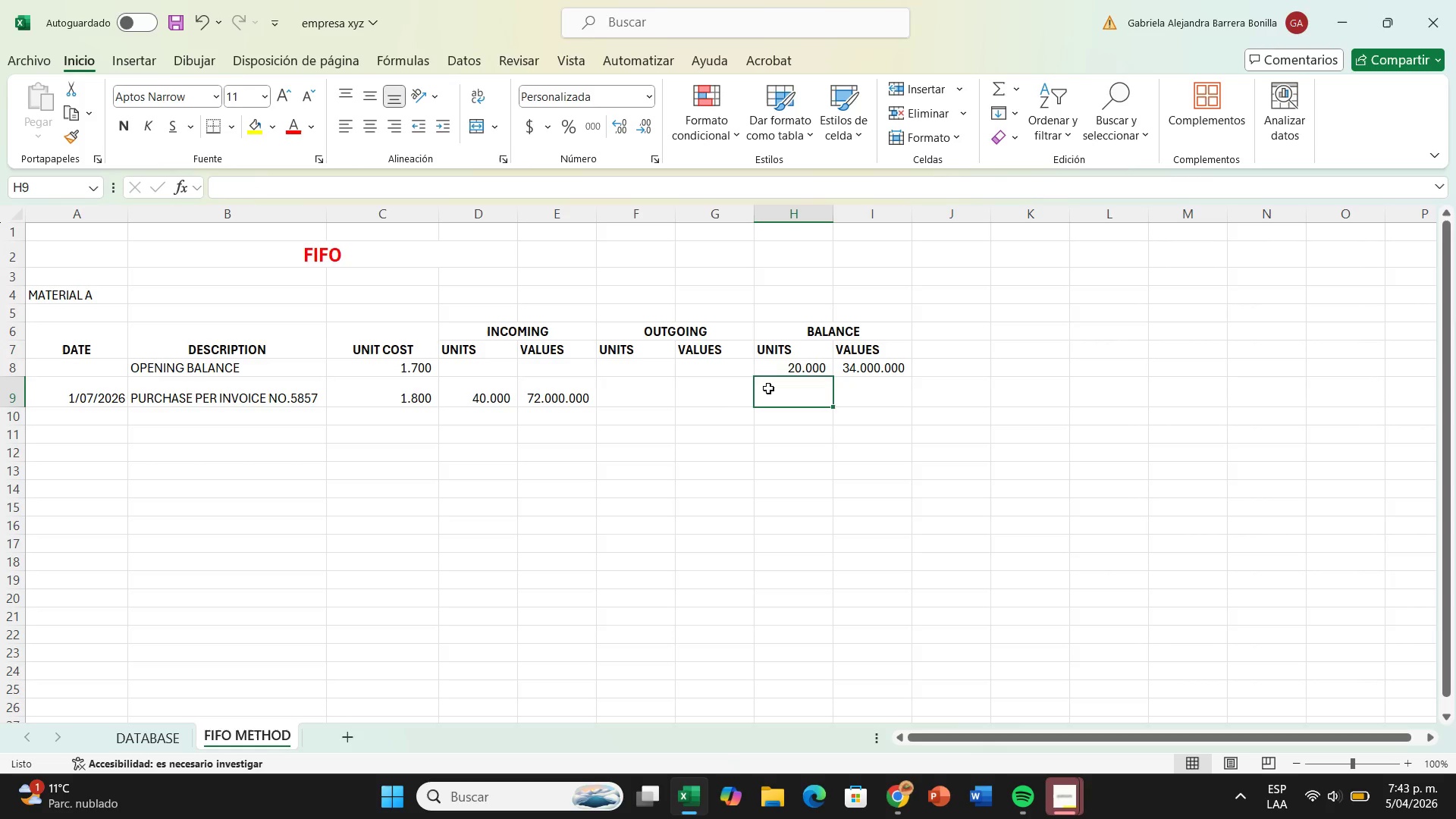 
key(Shift+0)
 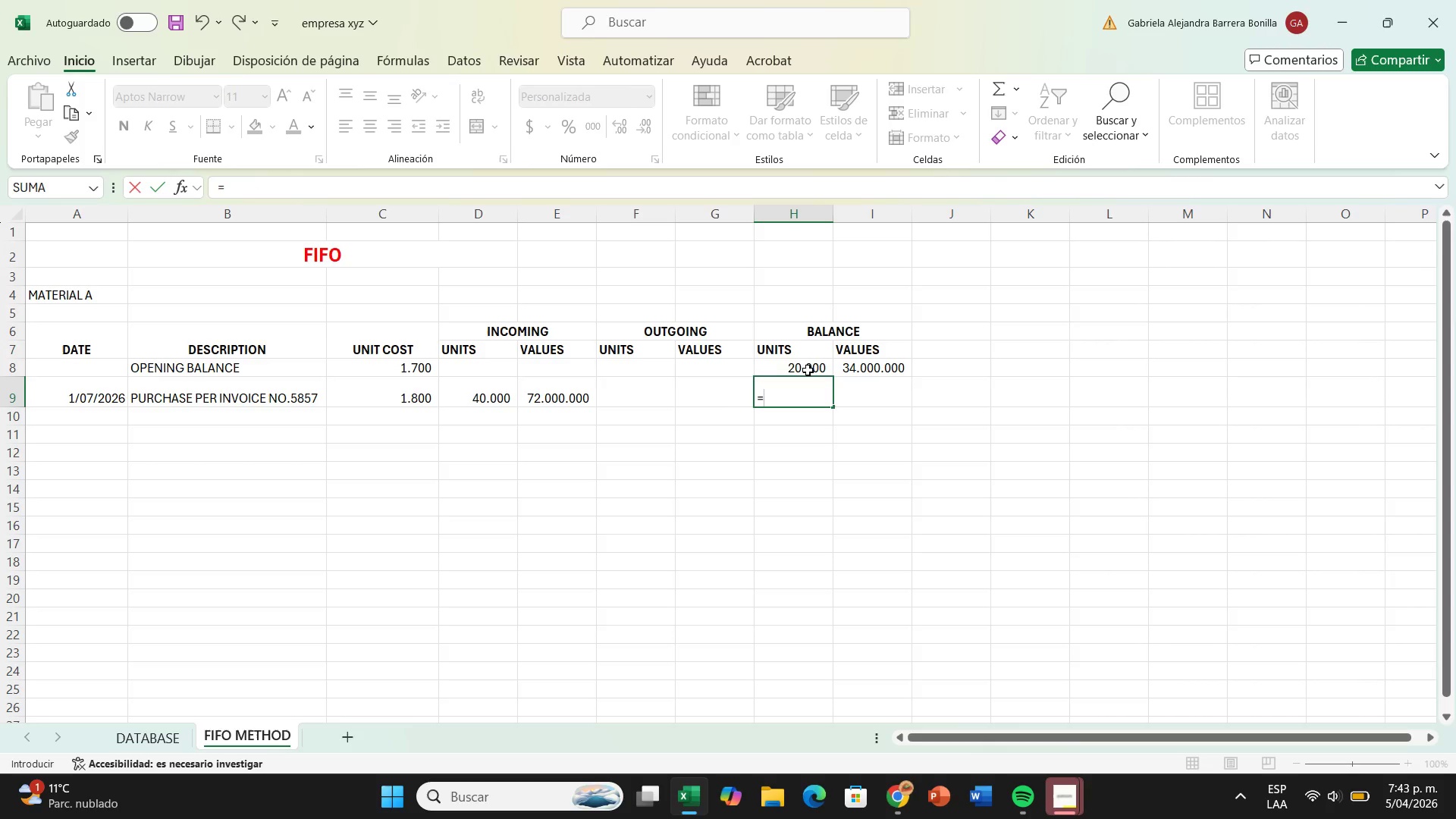 
left_click([808, 370])
 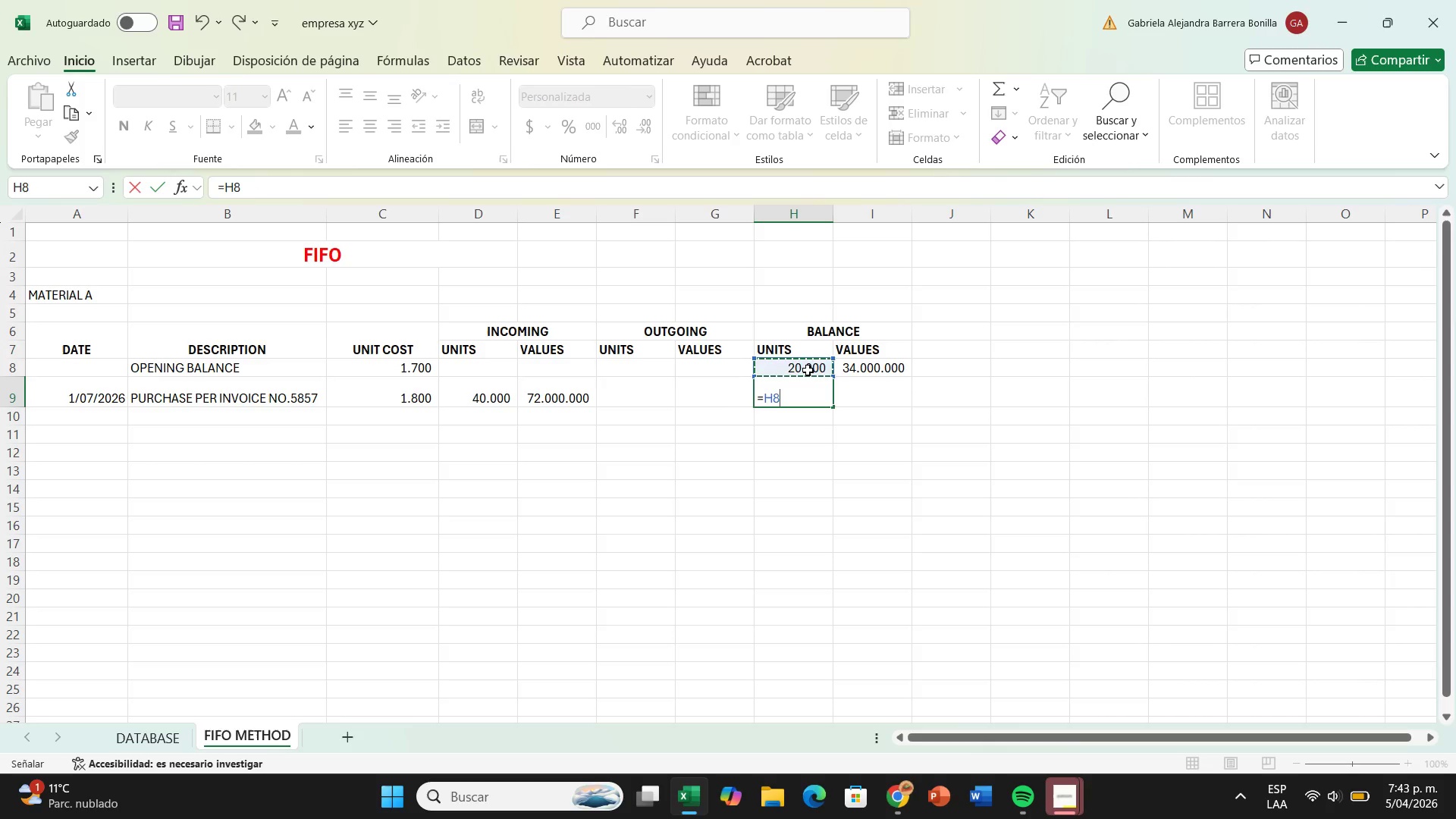 
key(Equal)
 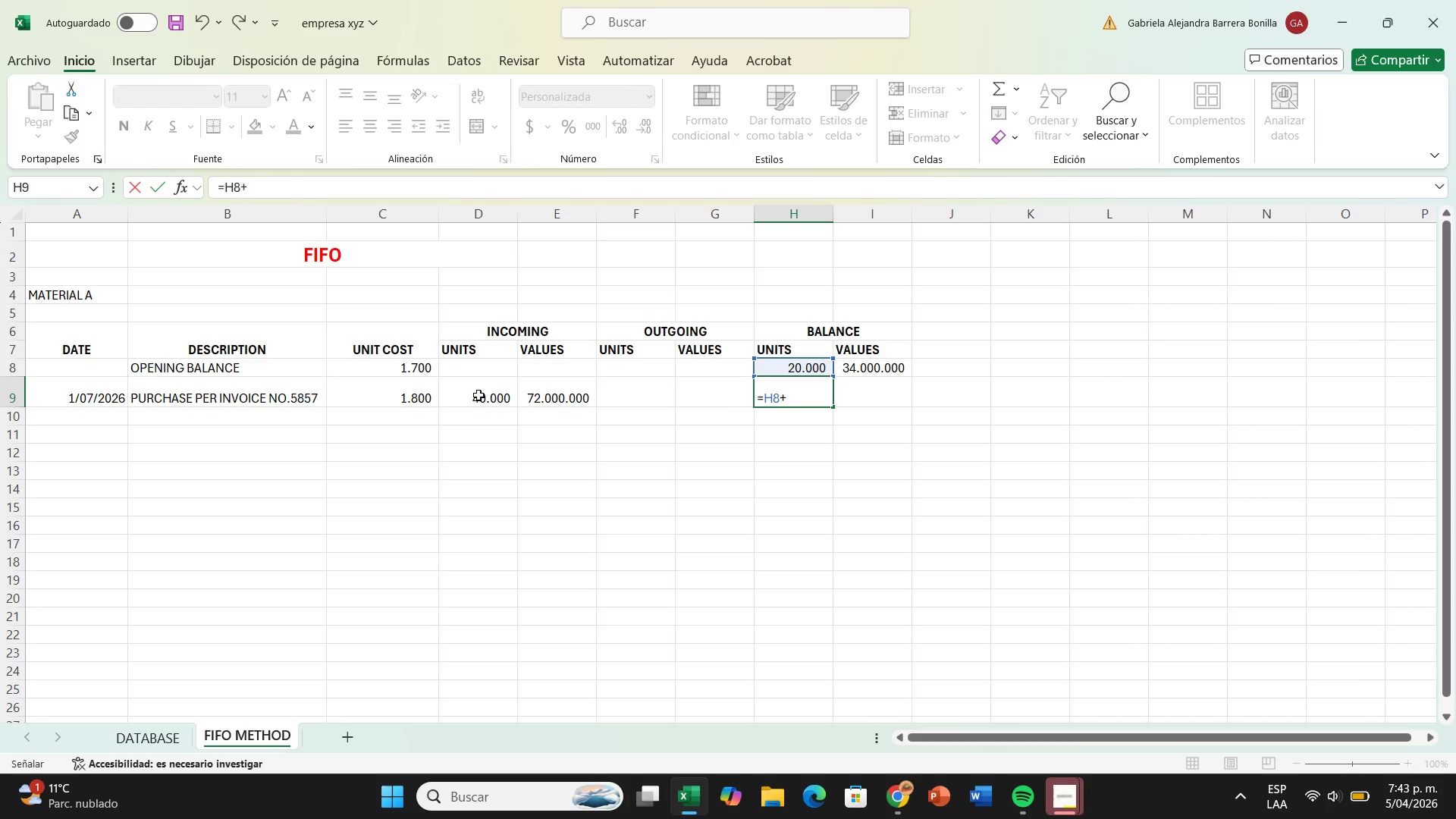 
left_click([479, 395])
 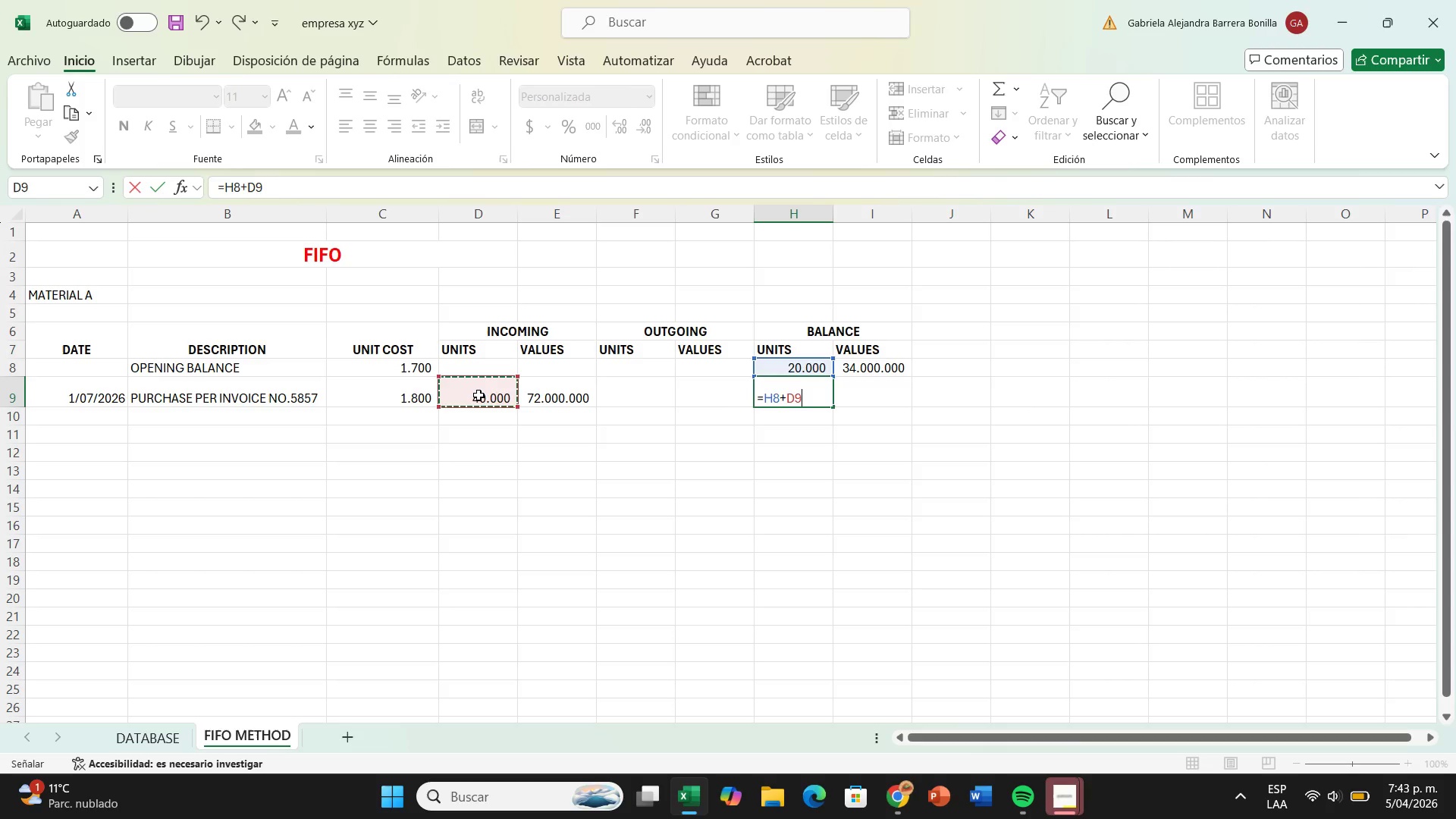 
key(Enter)
 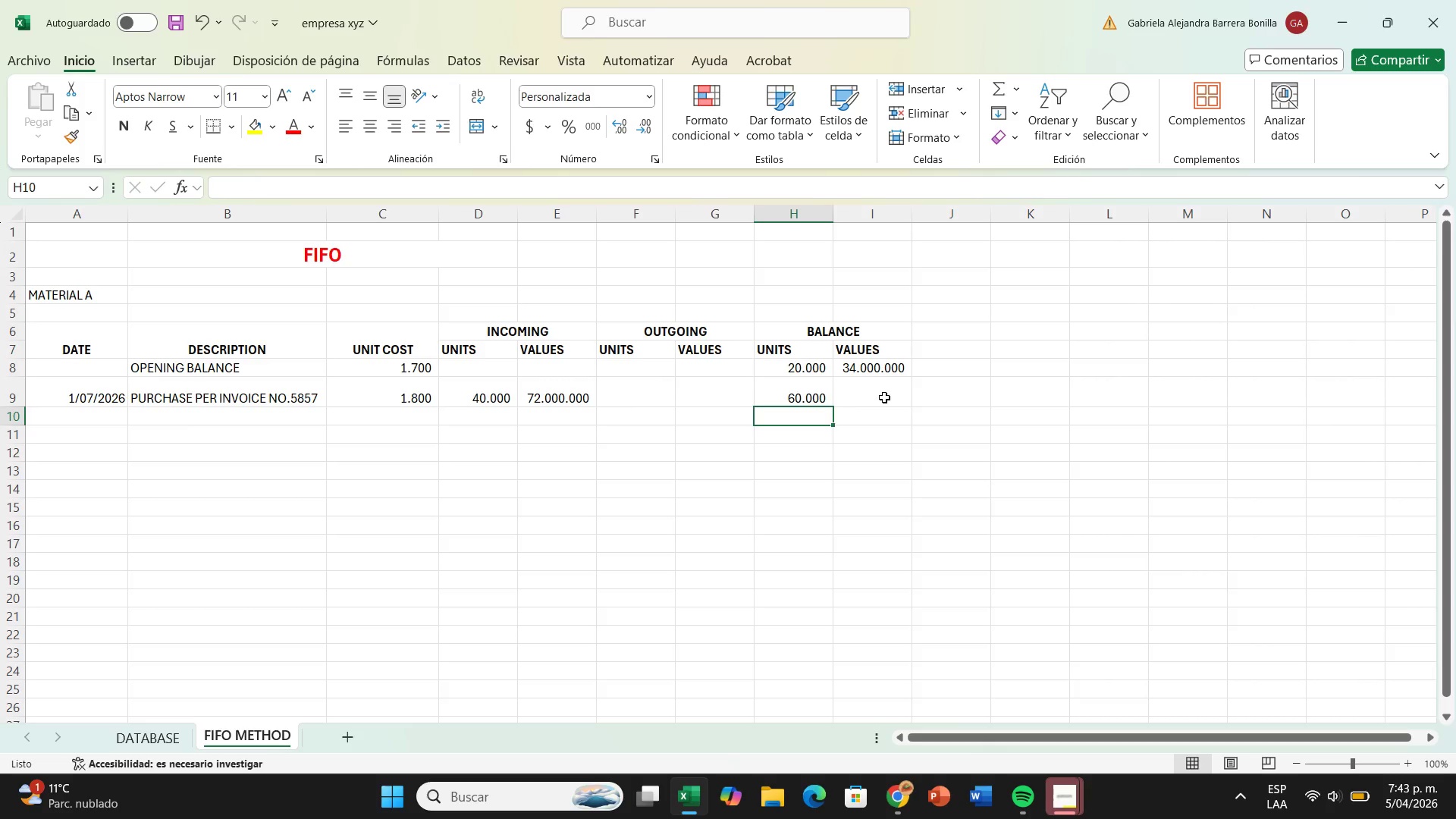 
left_click([883, 398])
 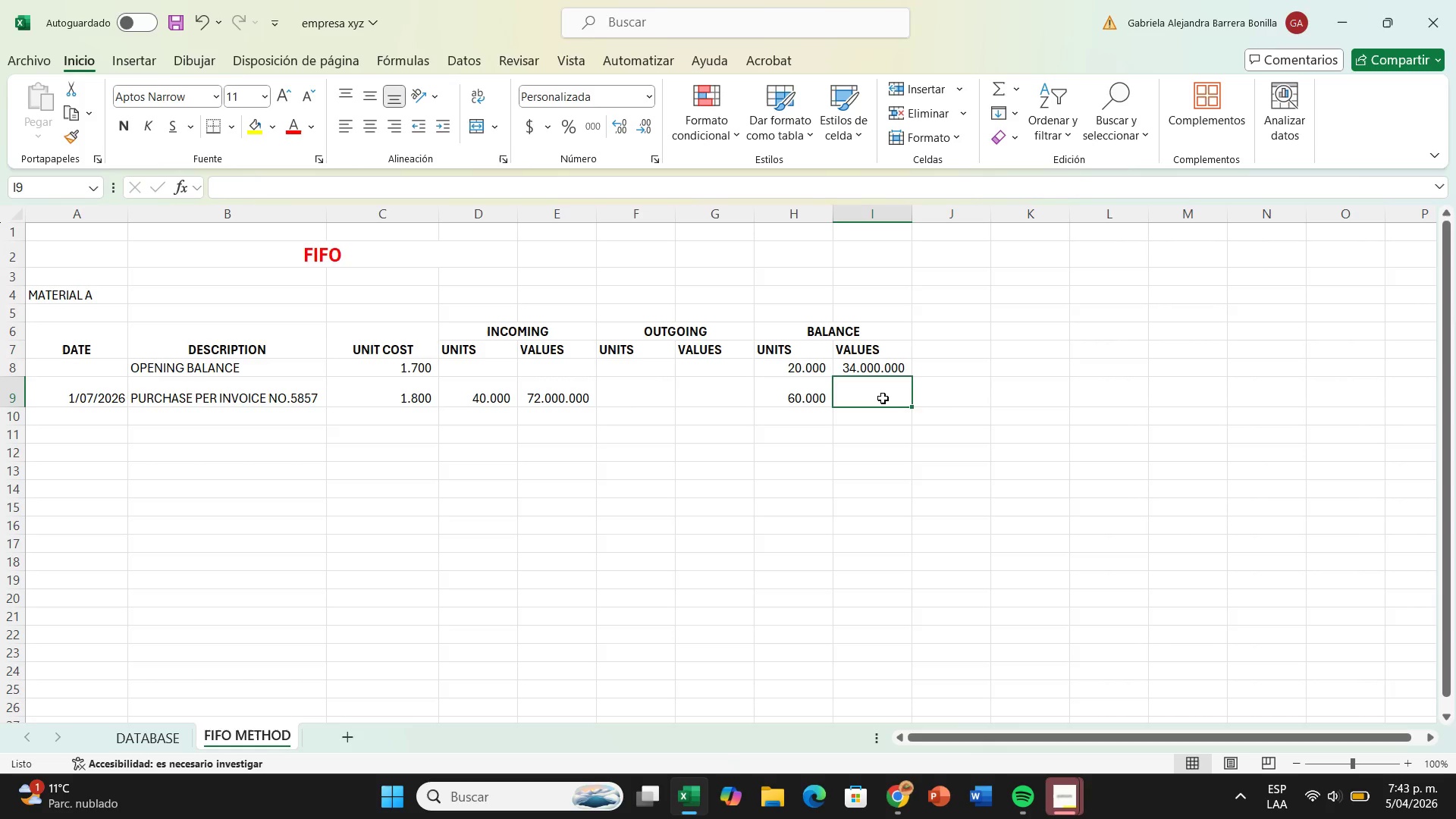 
key(Shift+0)
 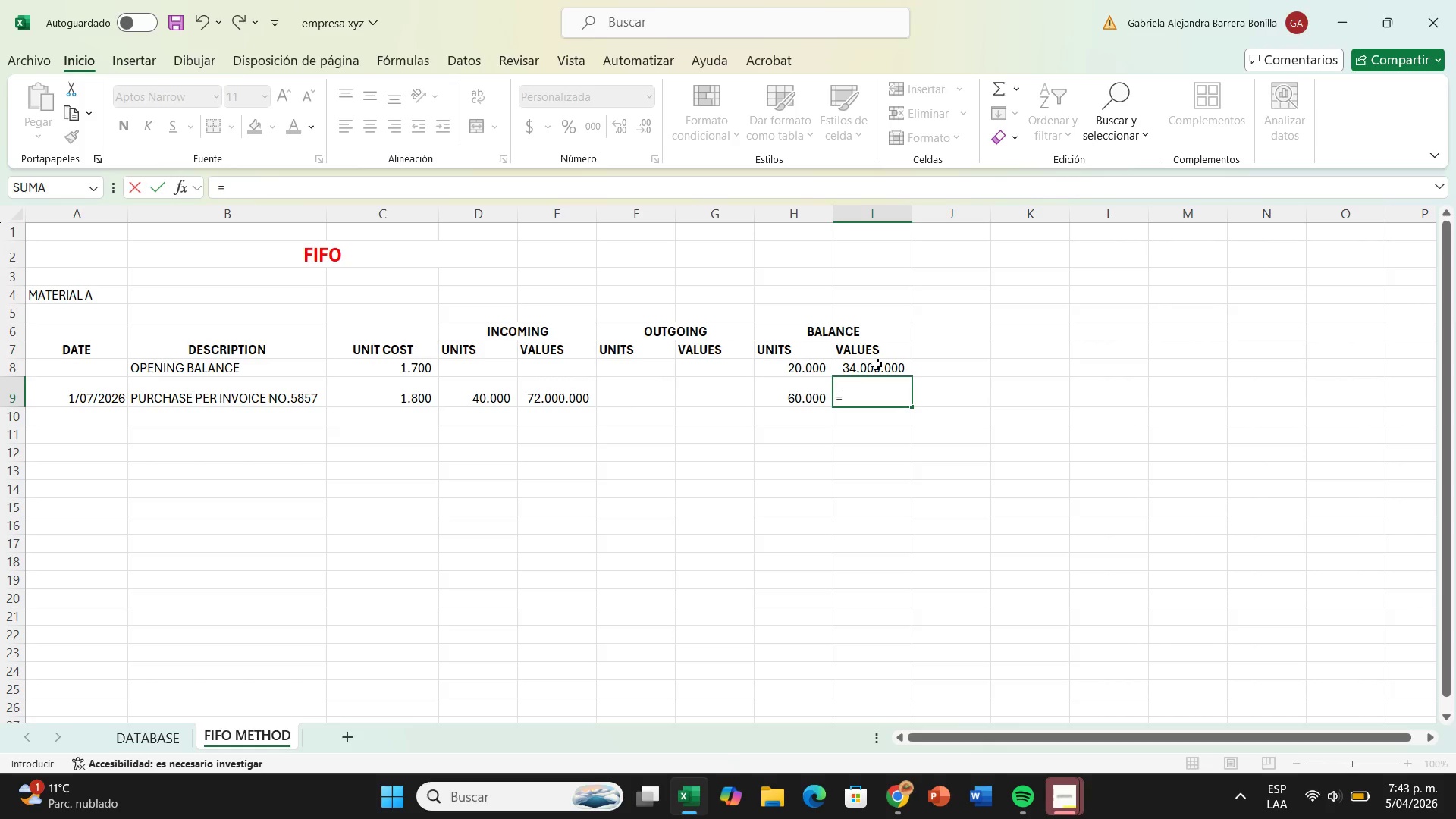 
left_click([872, 367])
 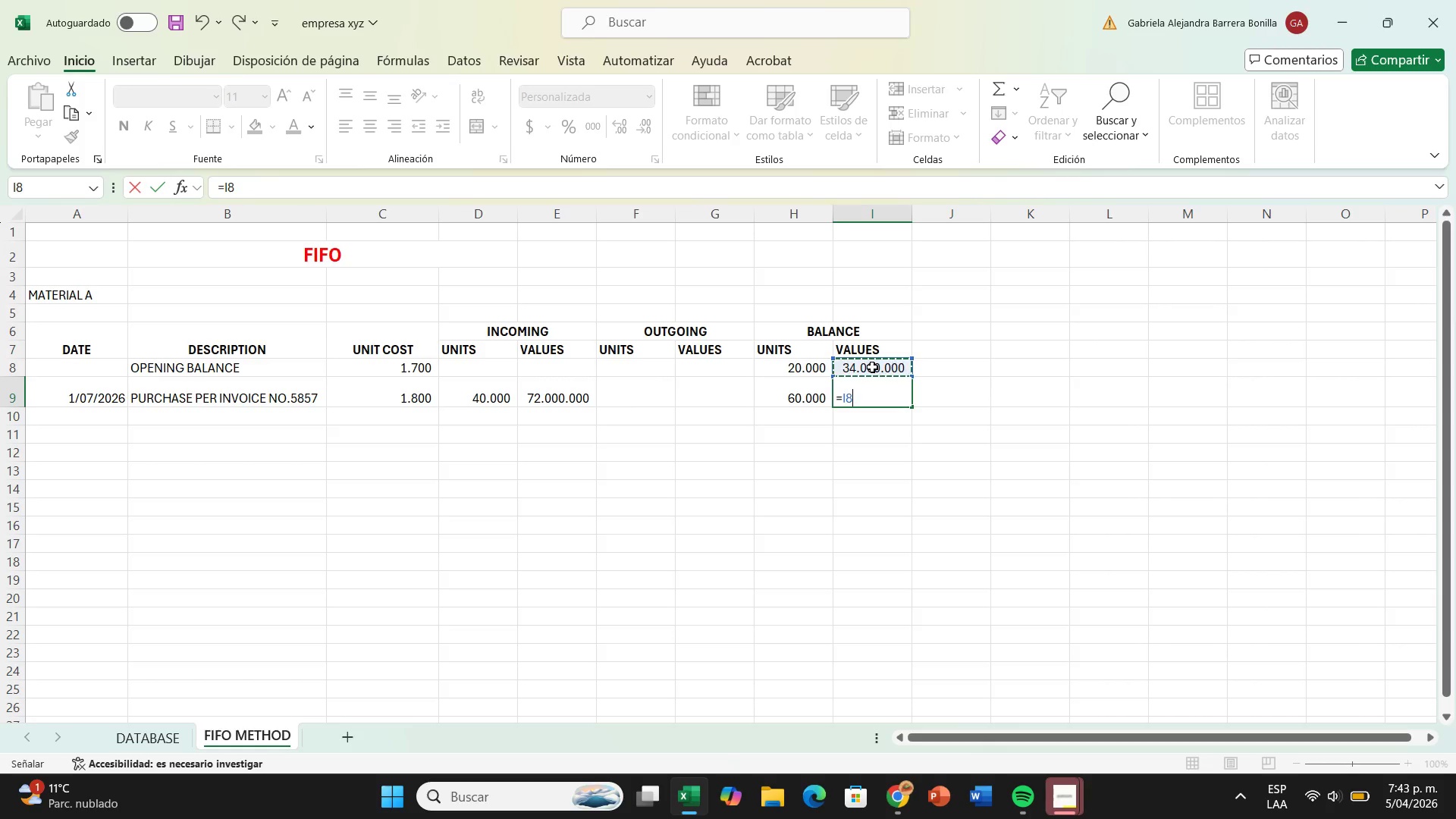 
key(Equal)
 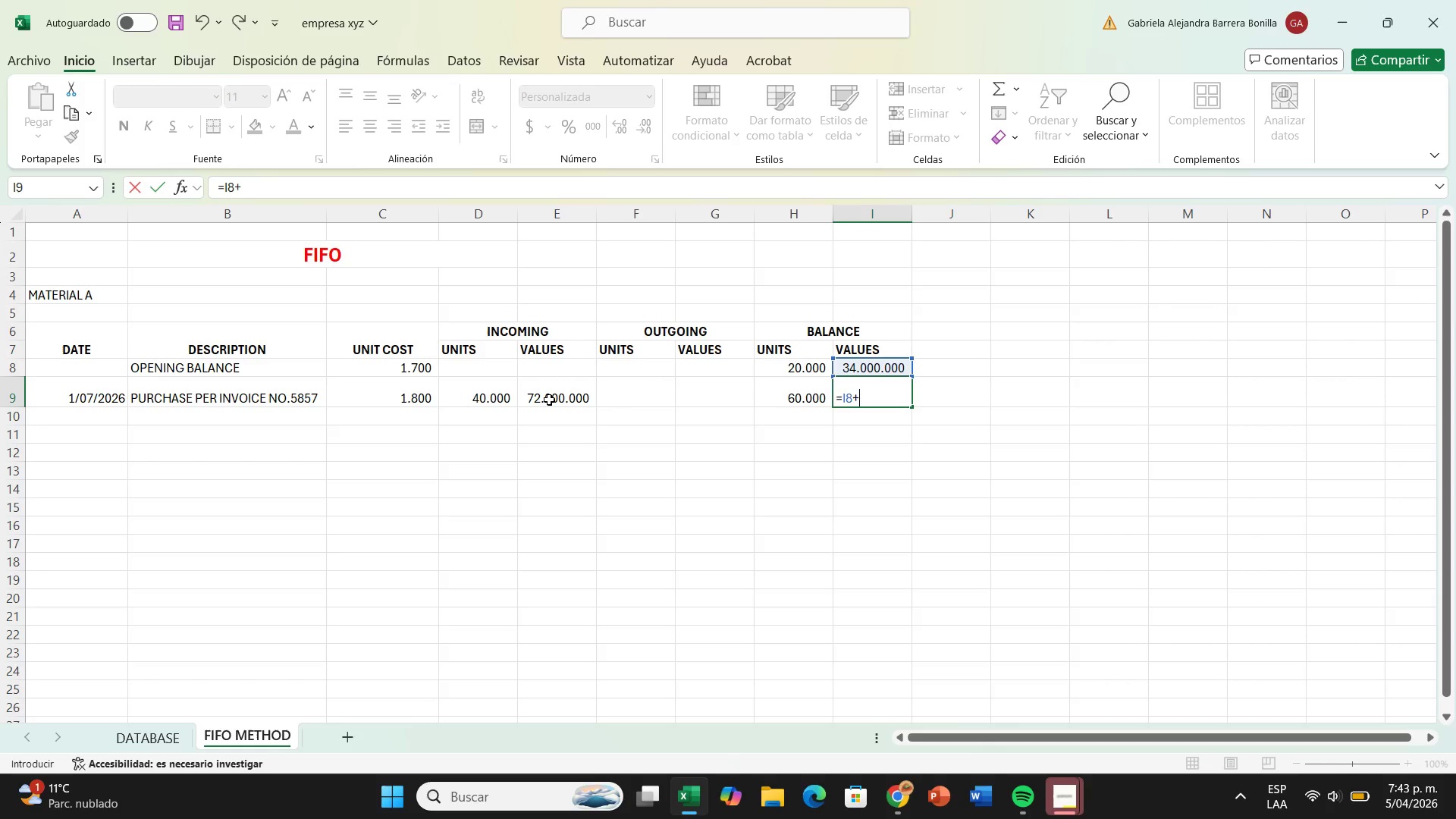 
left_click([549, 400])
 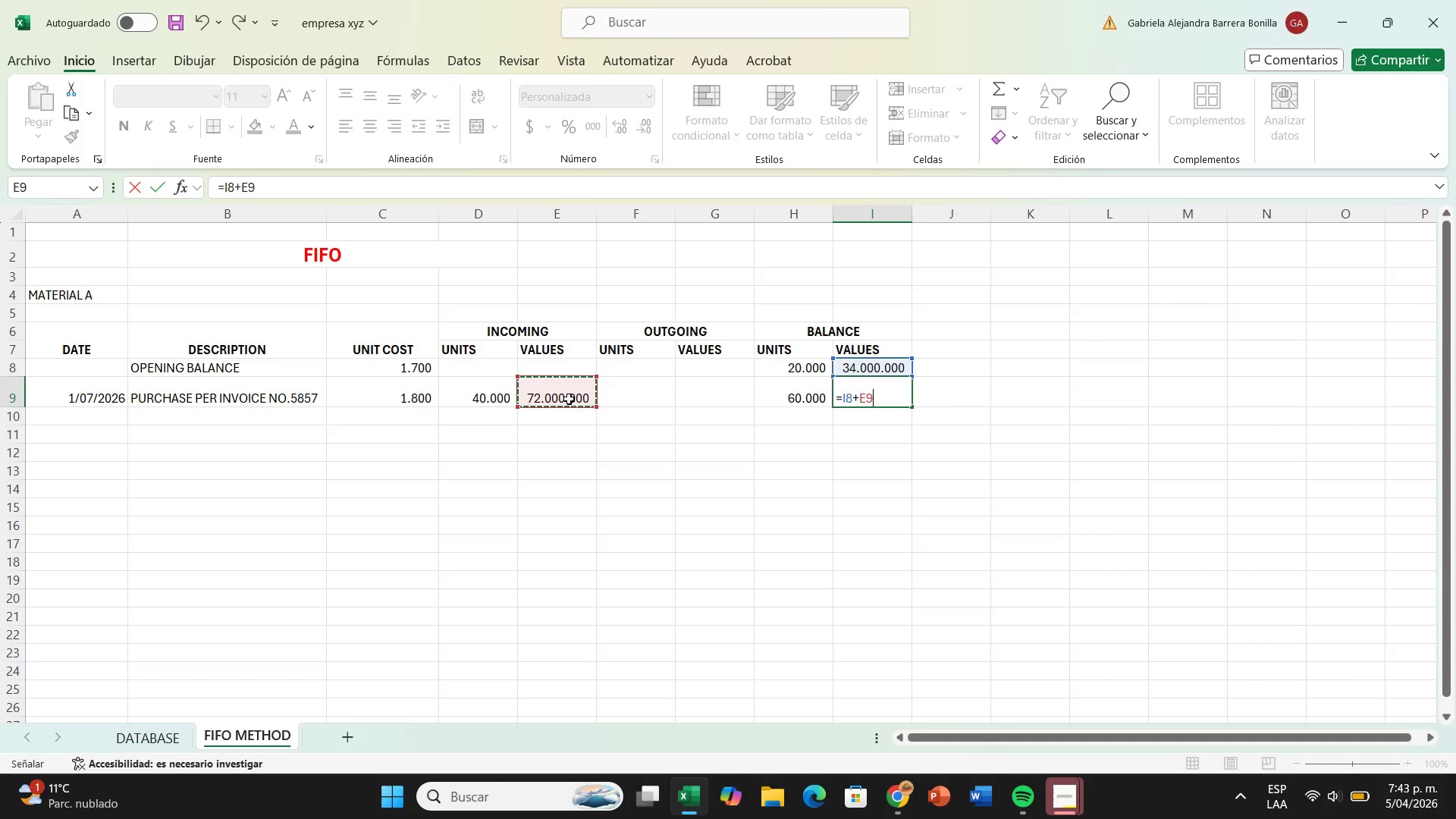 
key(Enter)
 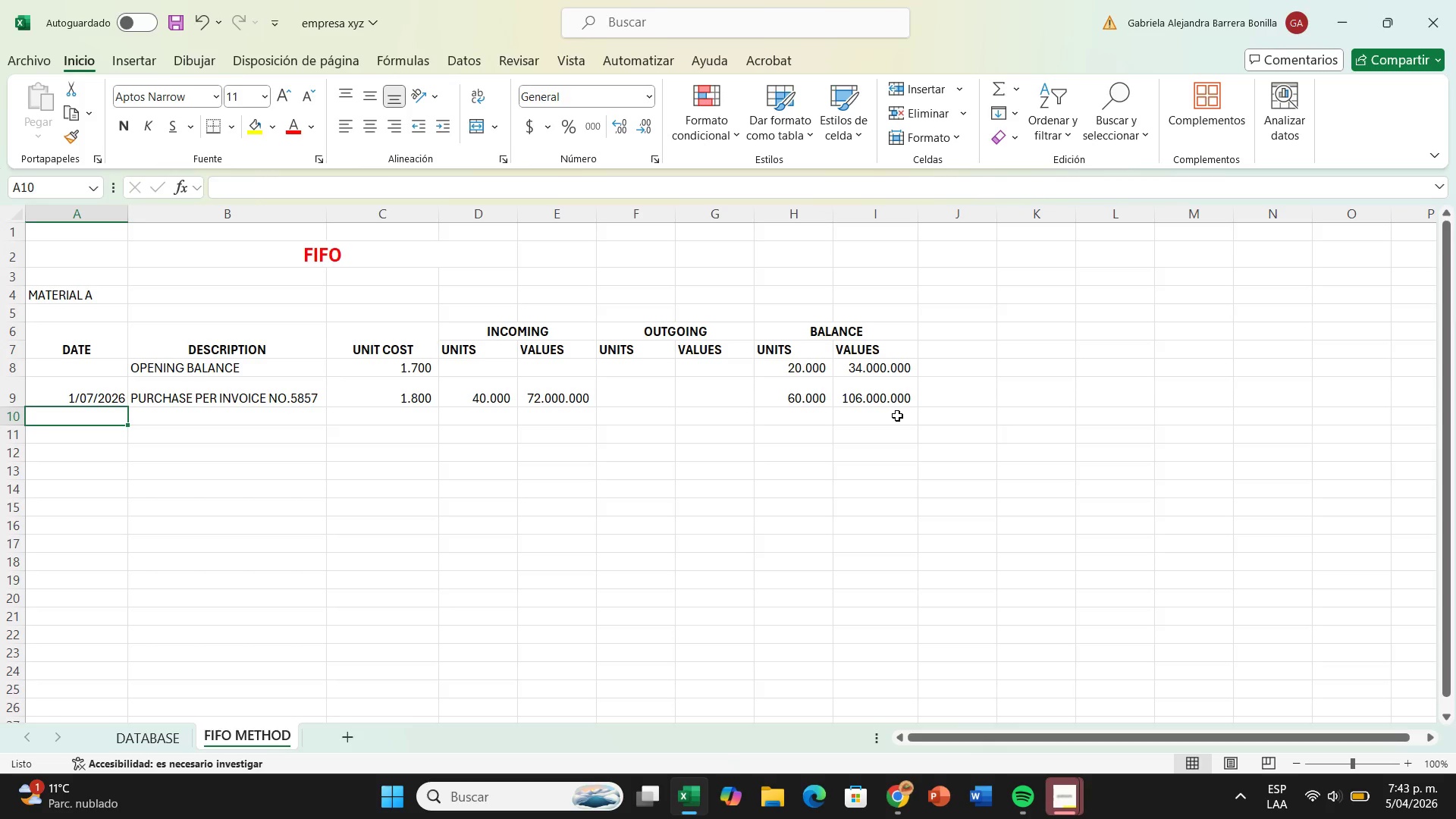 
wait(22.44)
 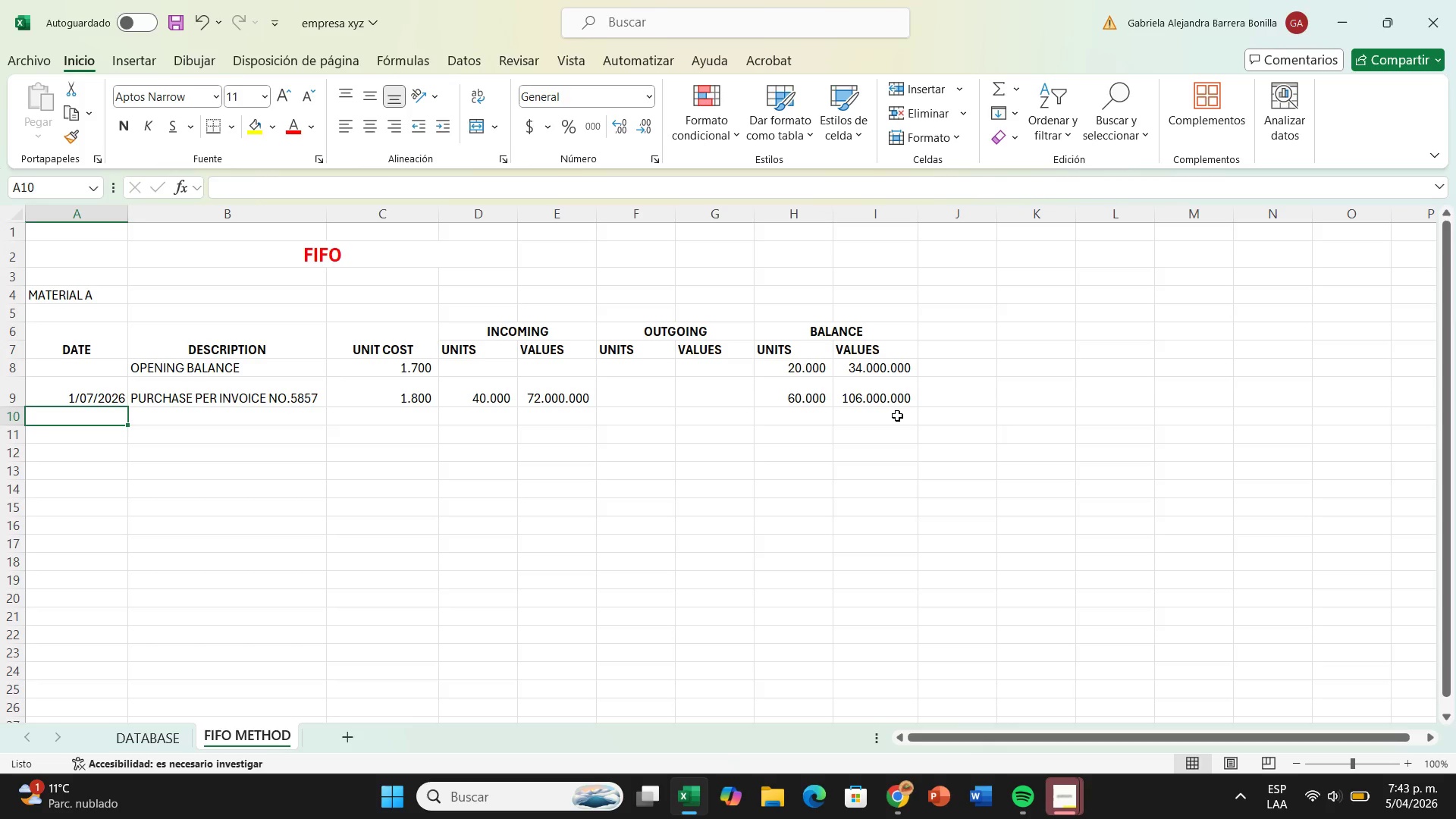 
left_click([168, 744])
 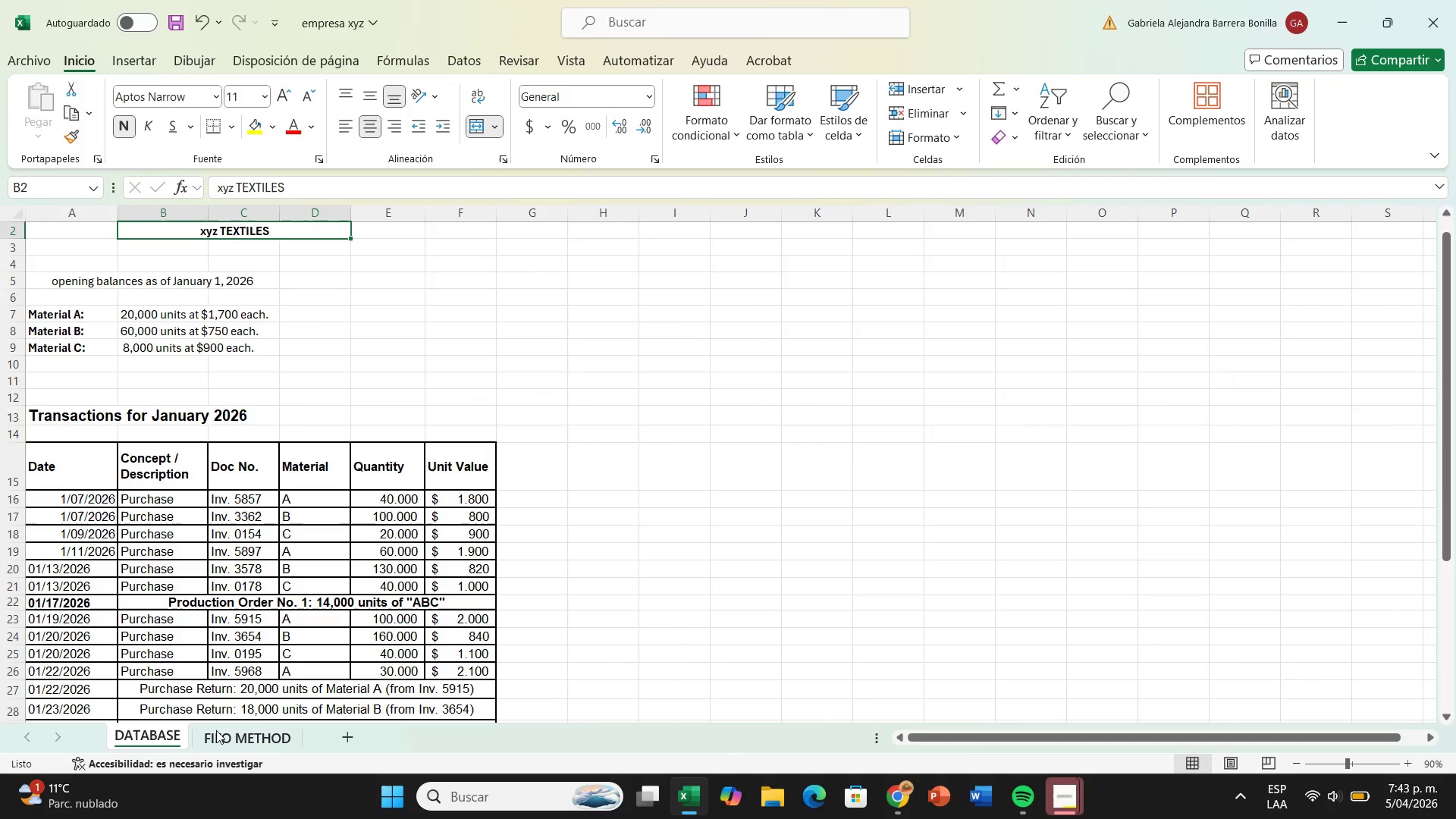 
left_click([216, 730])
 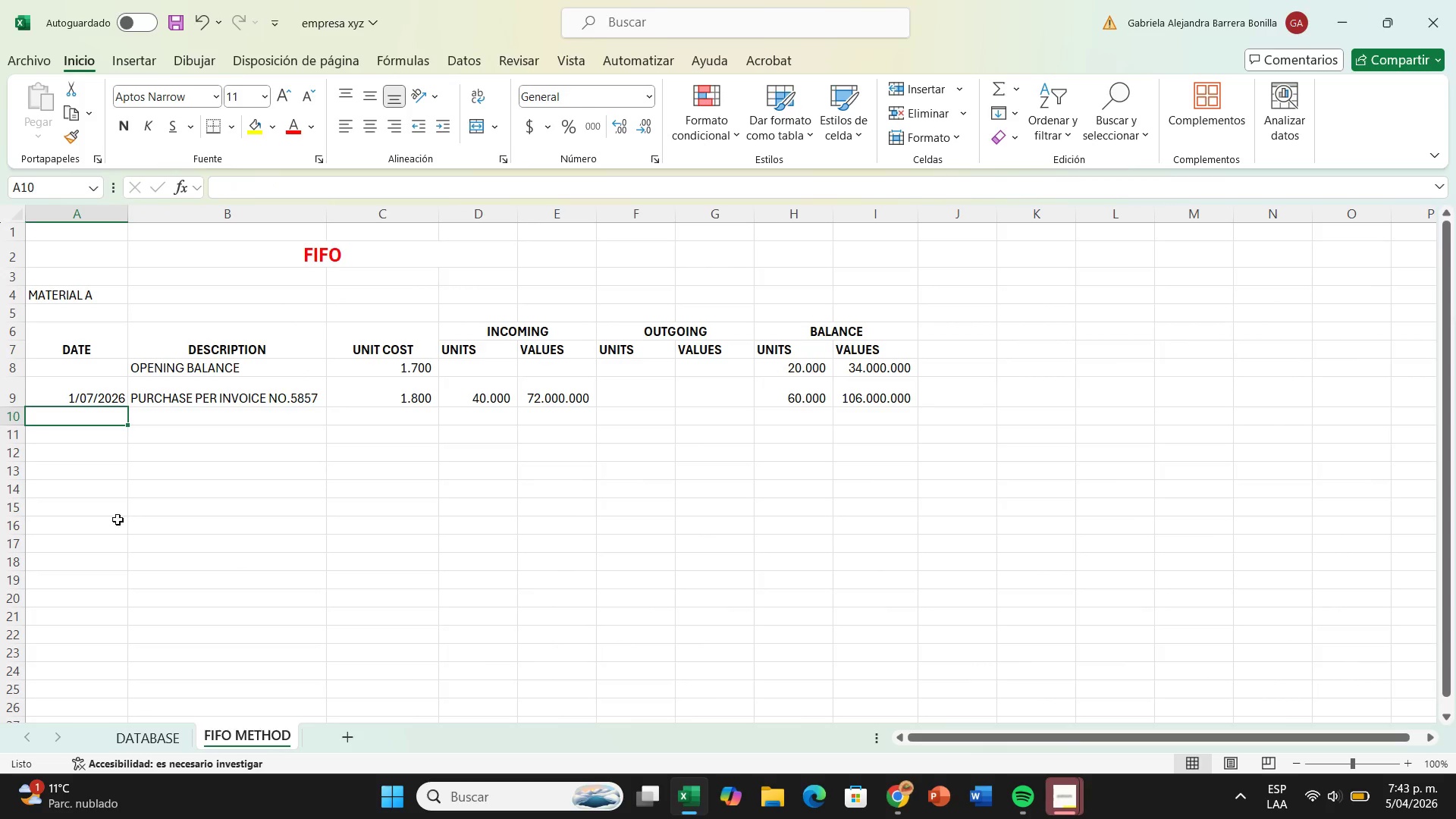 
type(1&07&2026)
 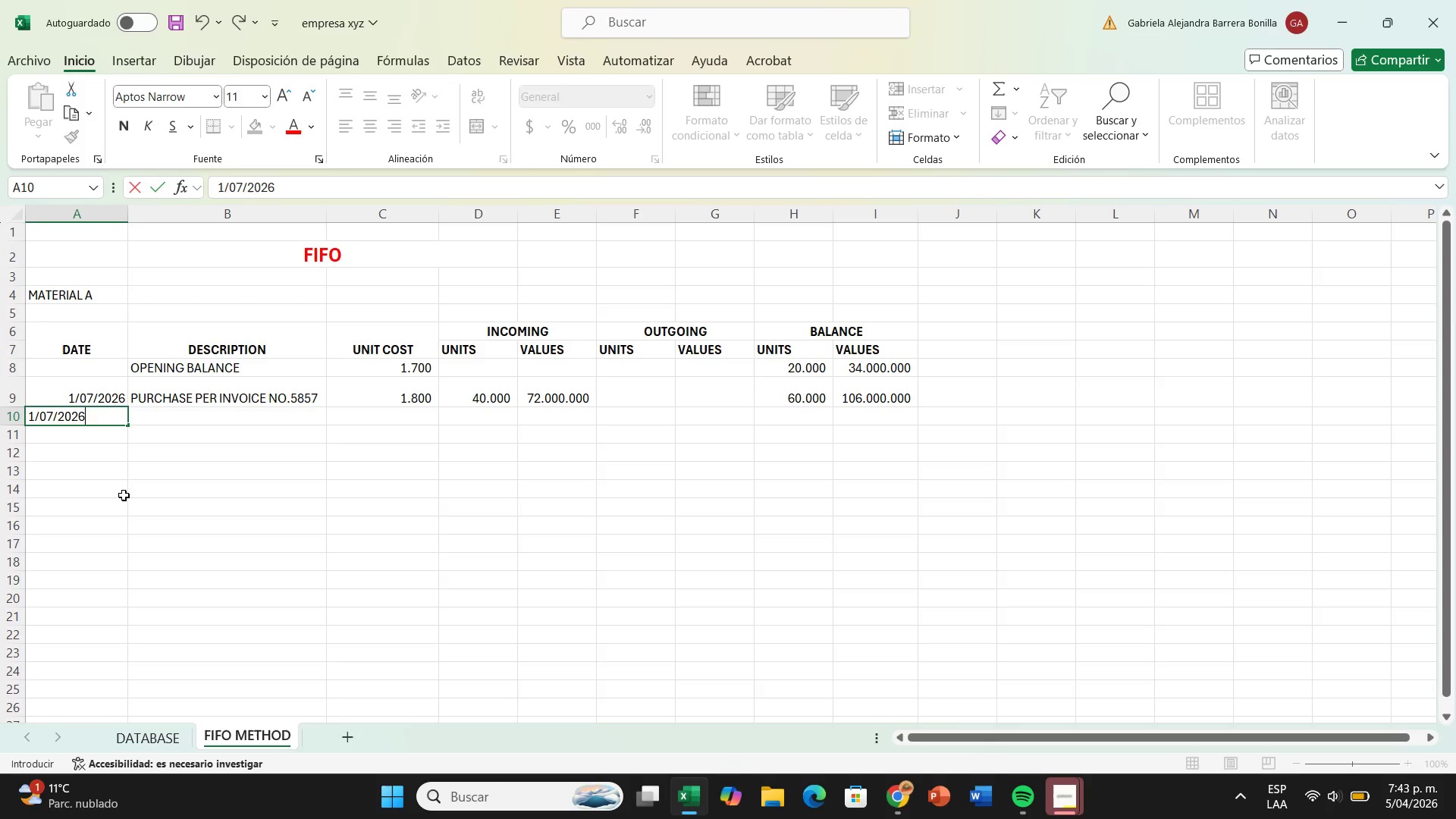 
left_click([277, 411])
 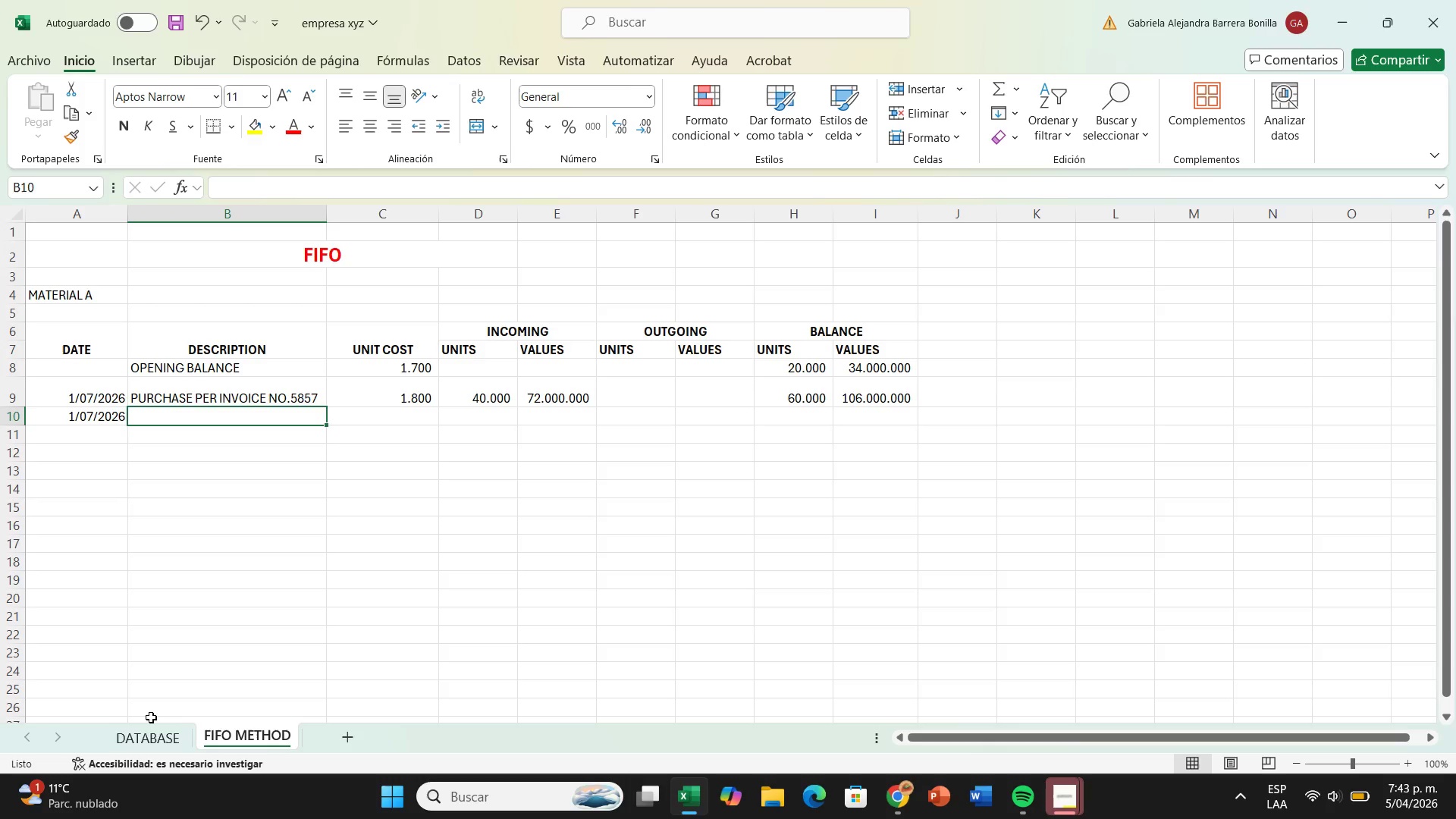 
left_click([155, 744])
 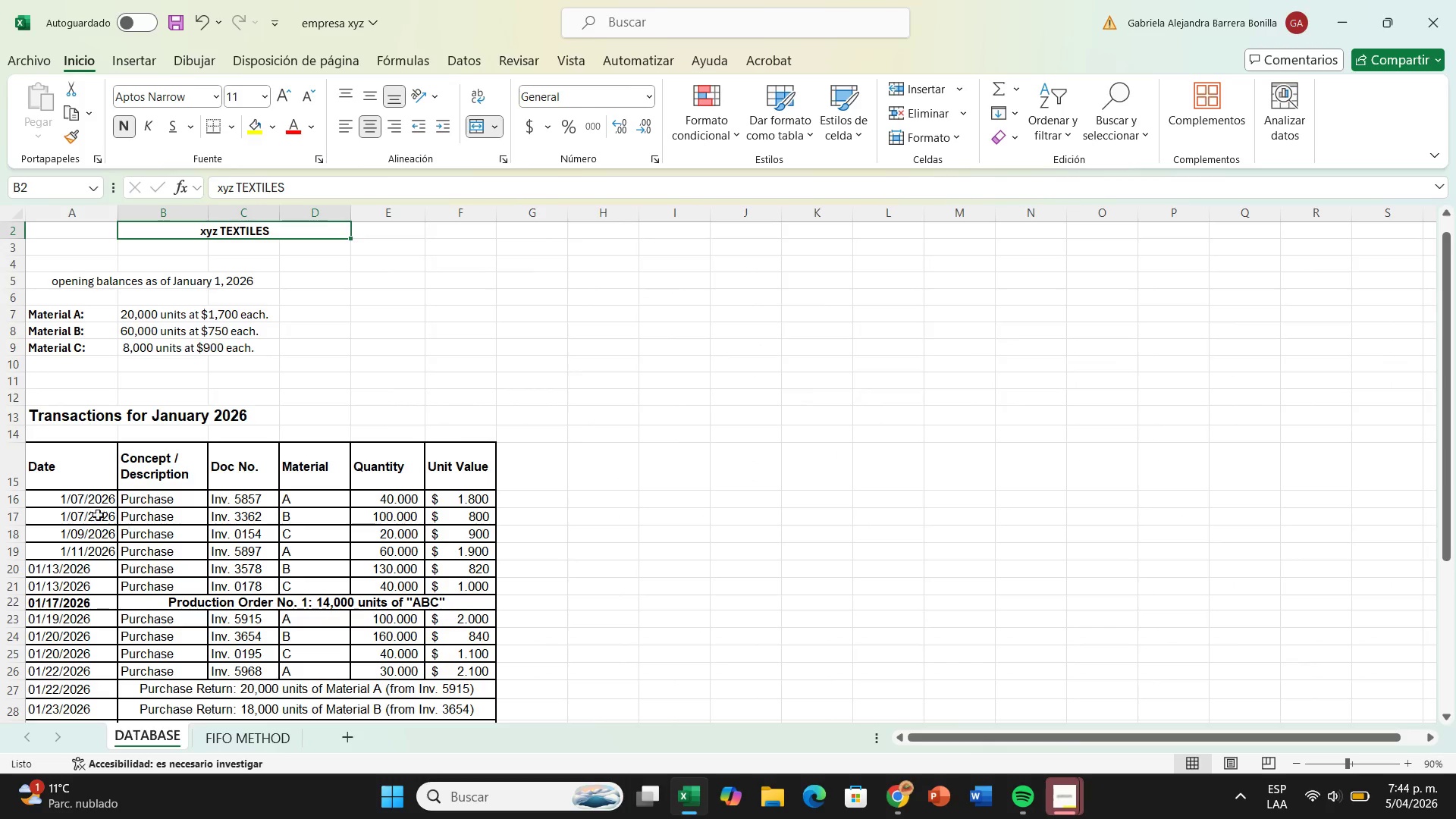 
wait(5.86)
 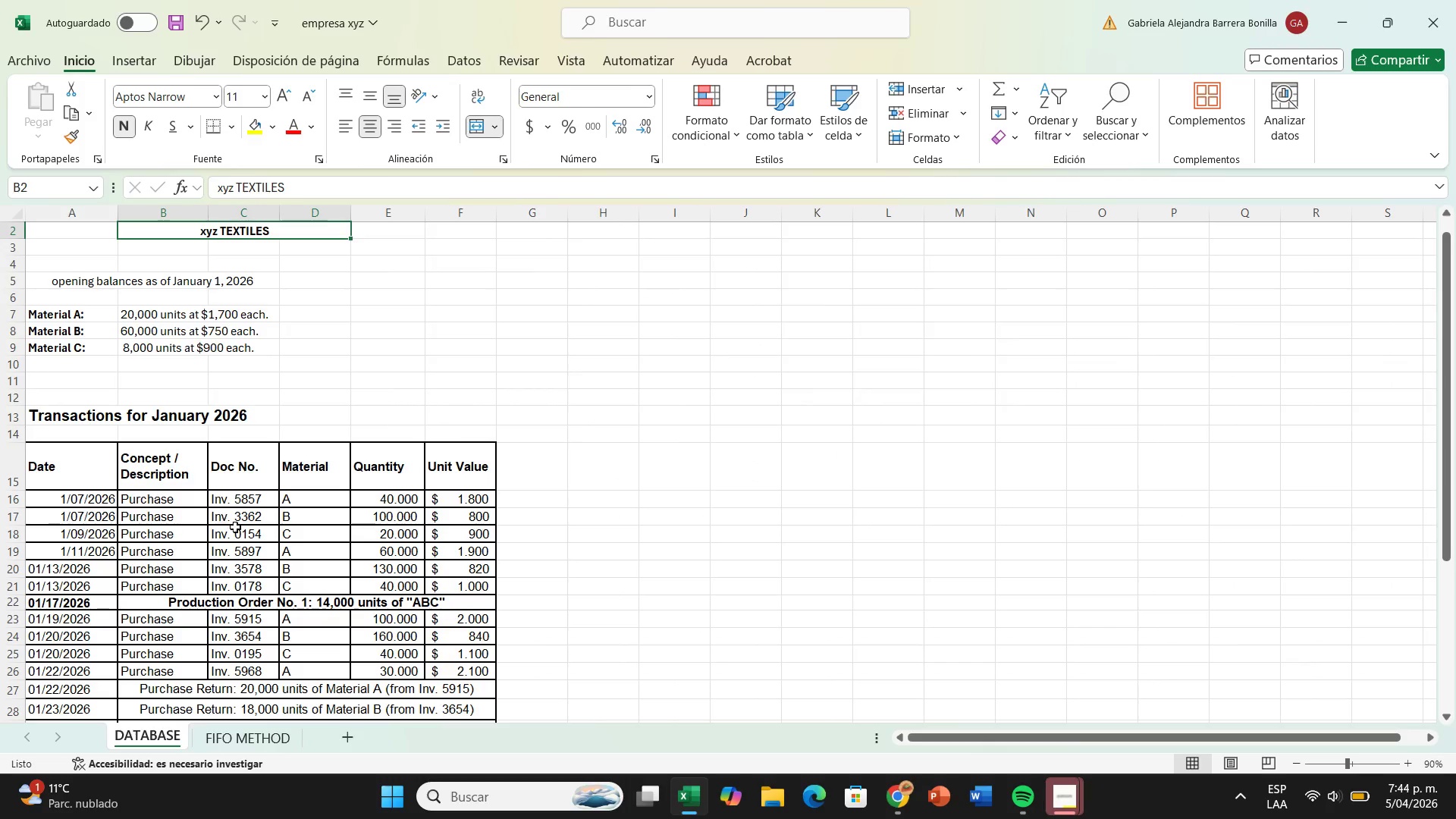 
left_click_drag(start_coordinate=[43, 314], to_coordinate=[232, 312])
 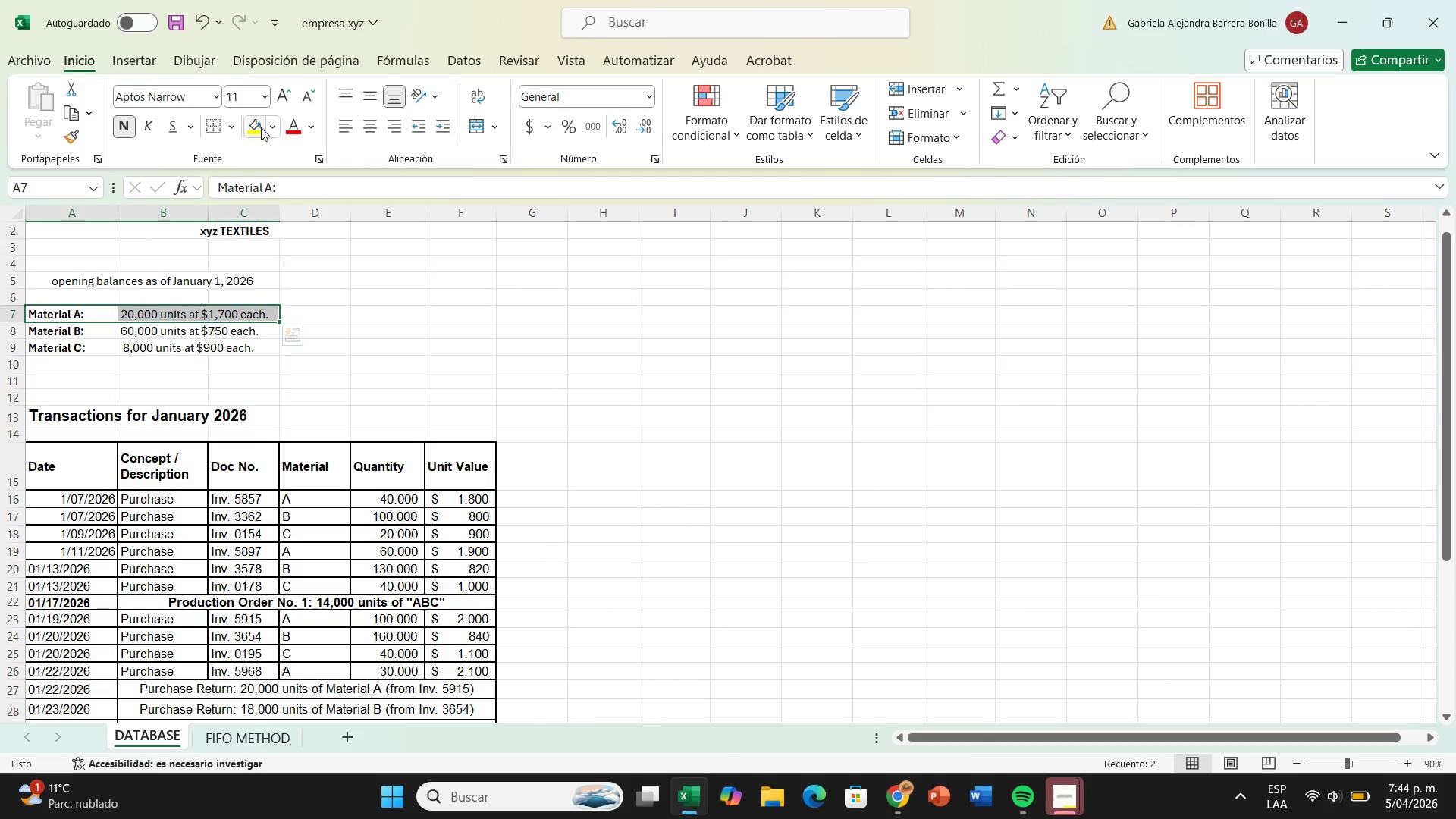 
left_click([277, 127])
 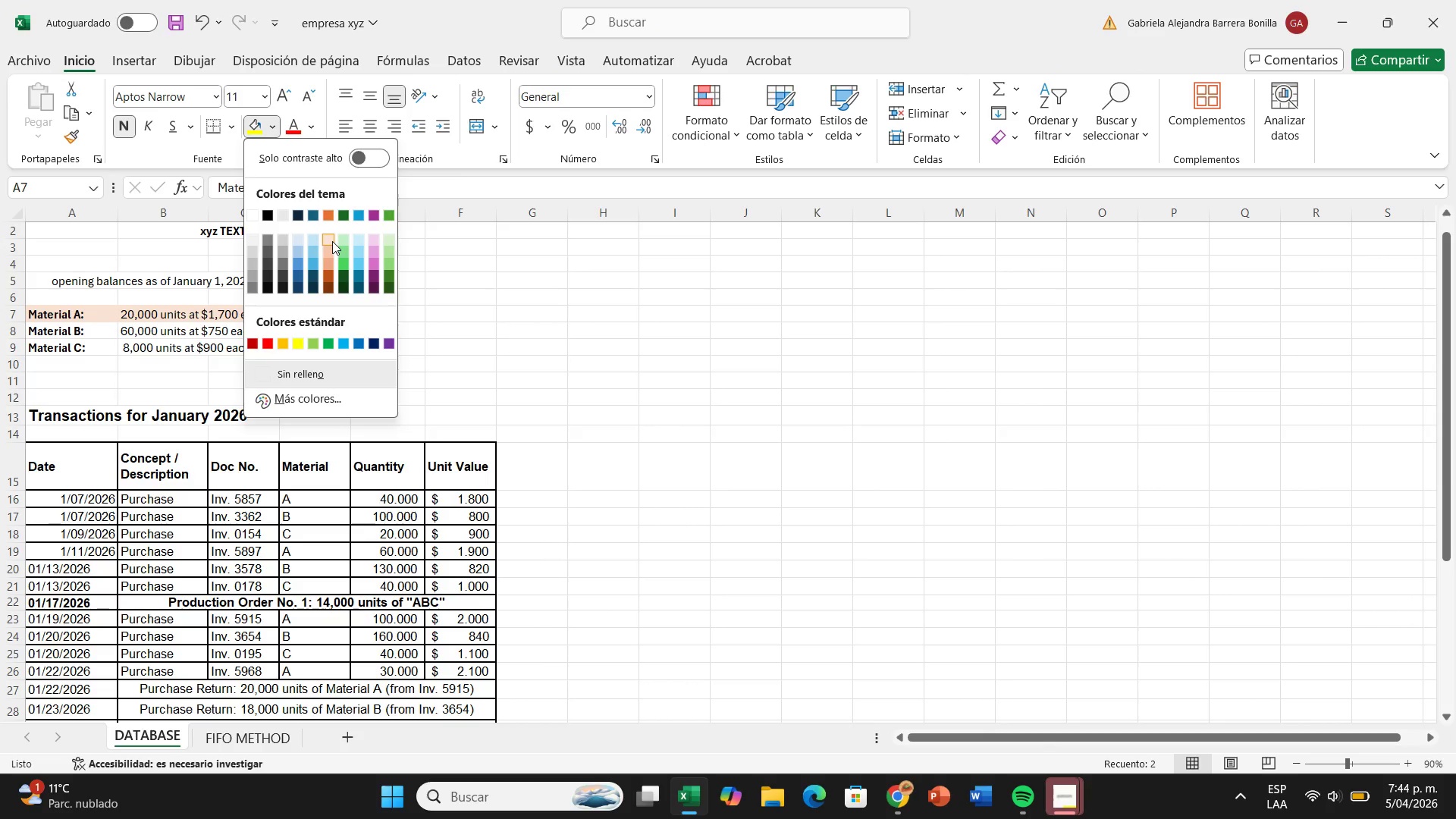 
left_click([332, 241])
 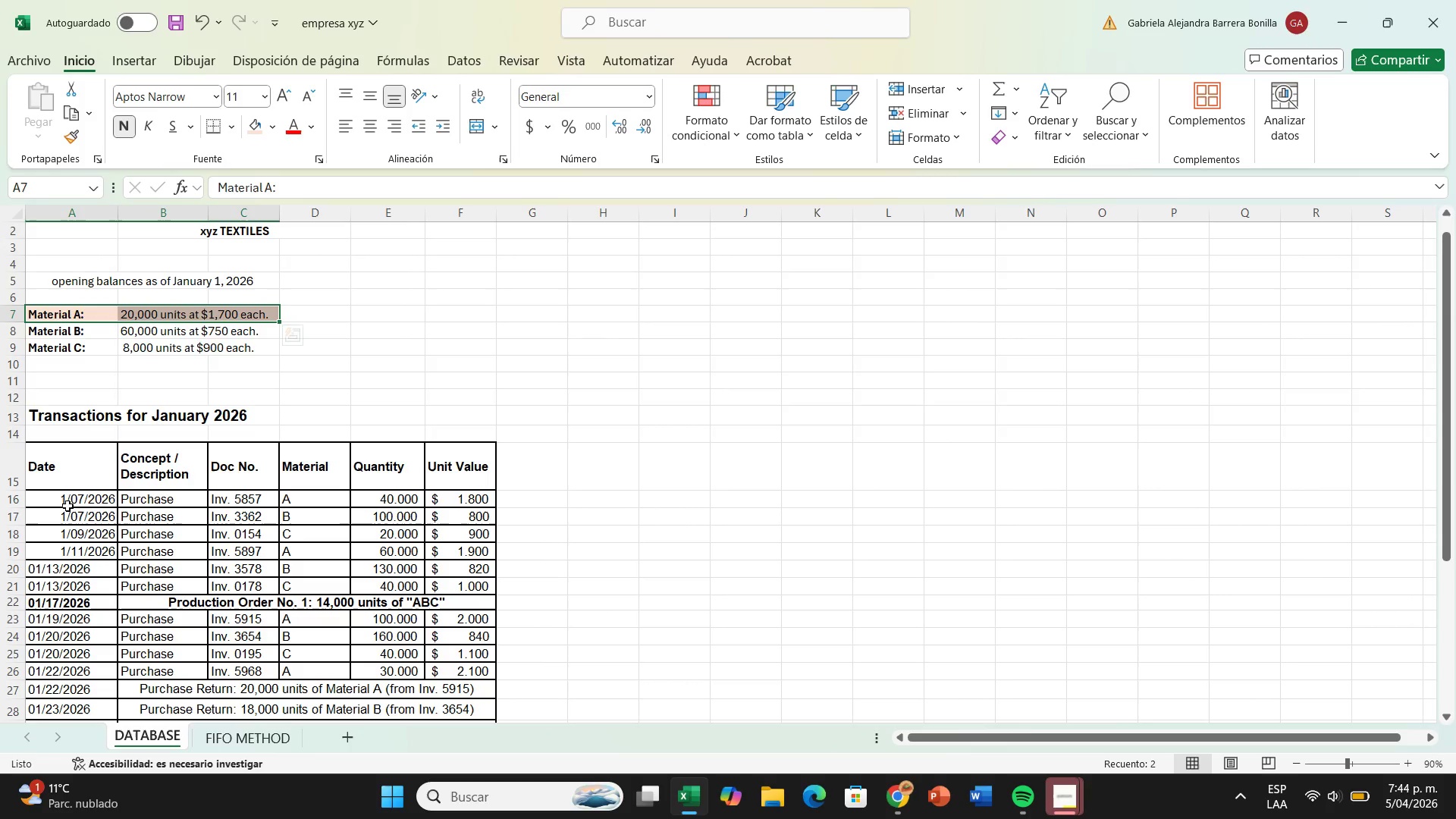 
left_click_drag(start_coordinate=[70, 500], to_coordinate=[450, 500])
 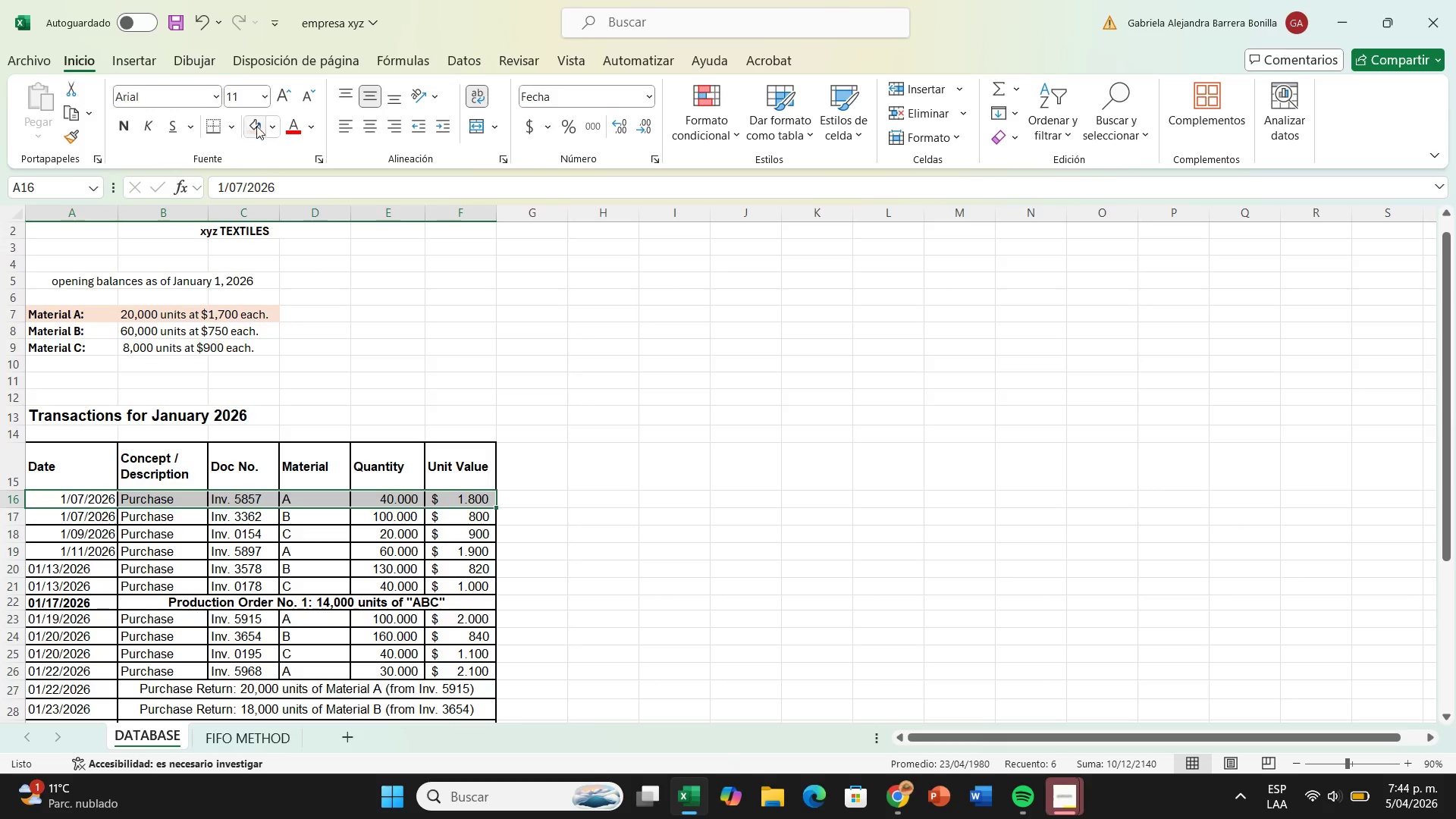 
left_click([259, 124])
 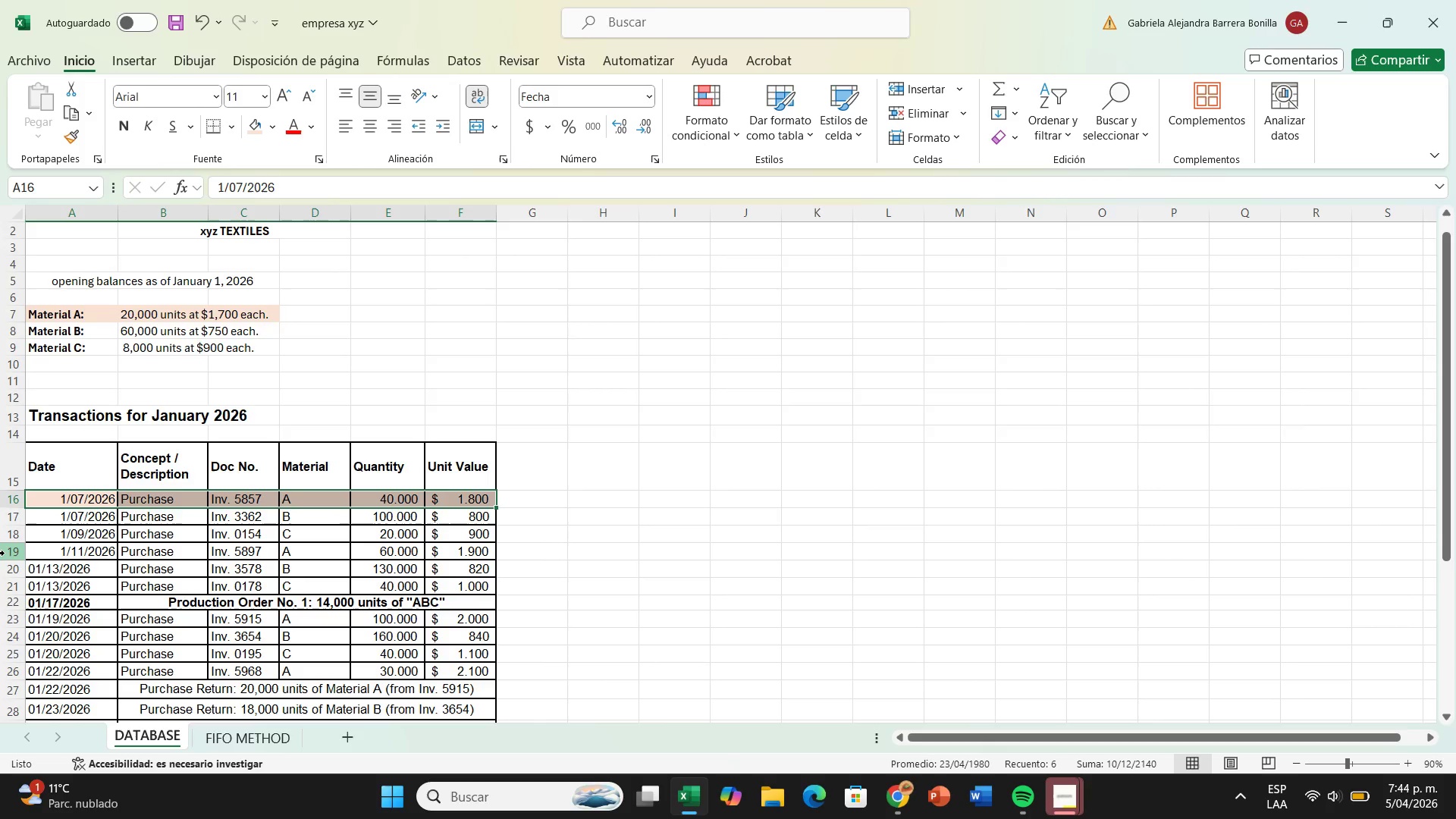 
wait(8.09)
 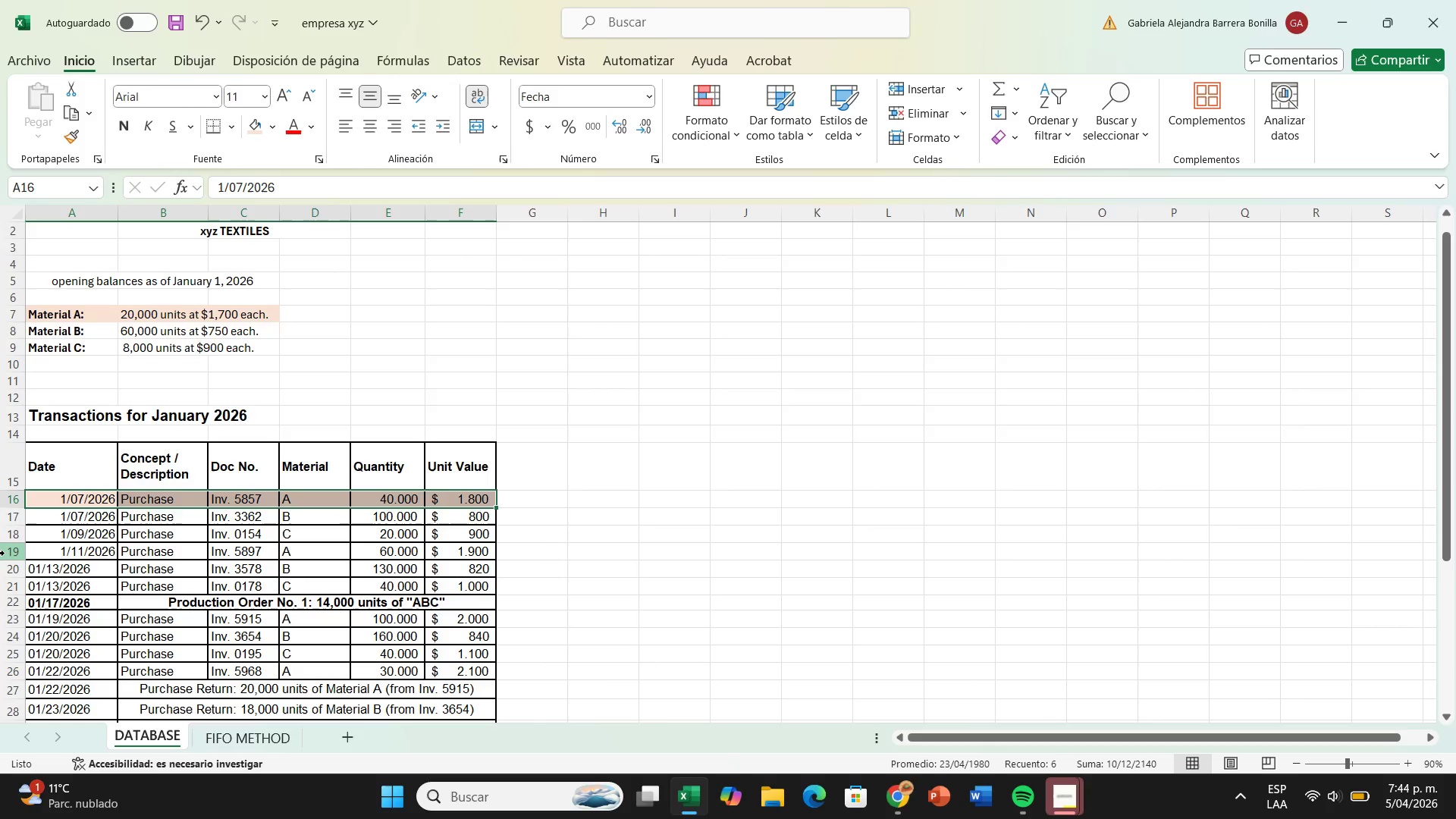 
left_click_drag(start_coordinate=[58, 548], to_coordinate=[428, 552])
 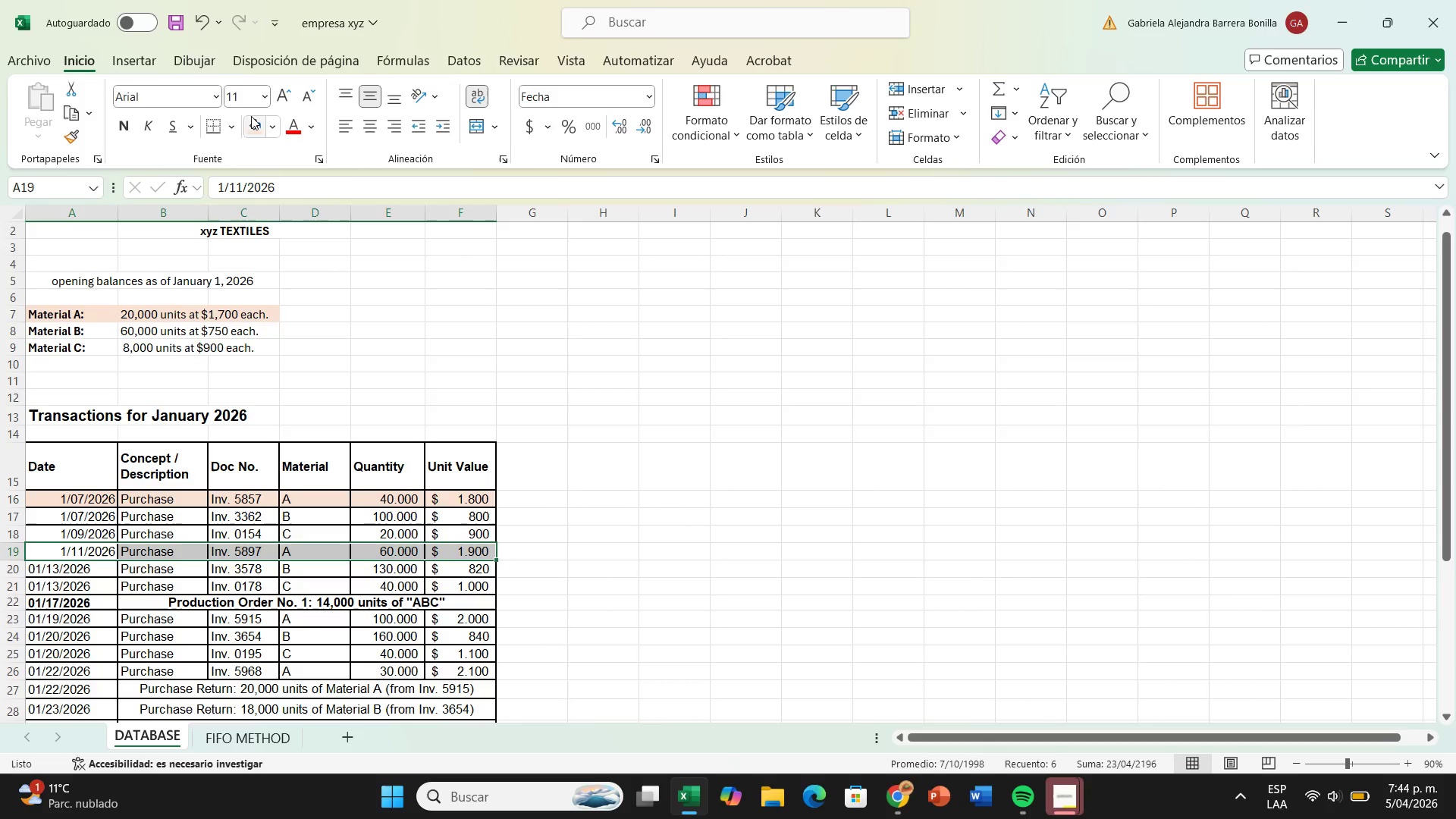 
left_click([252, 117])
 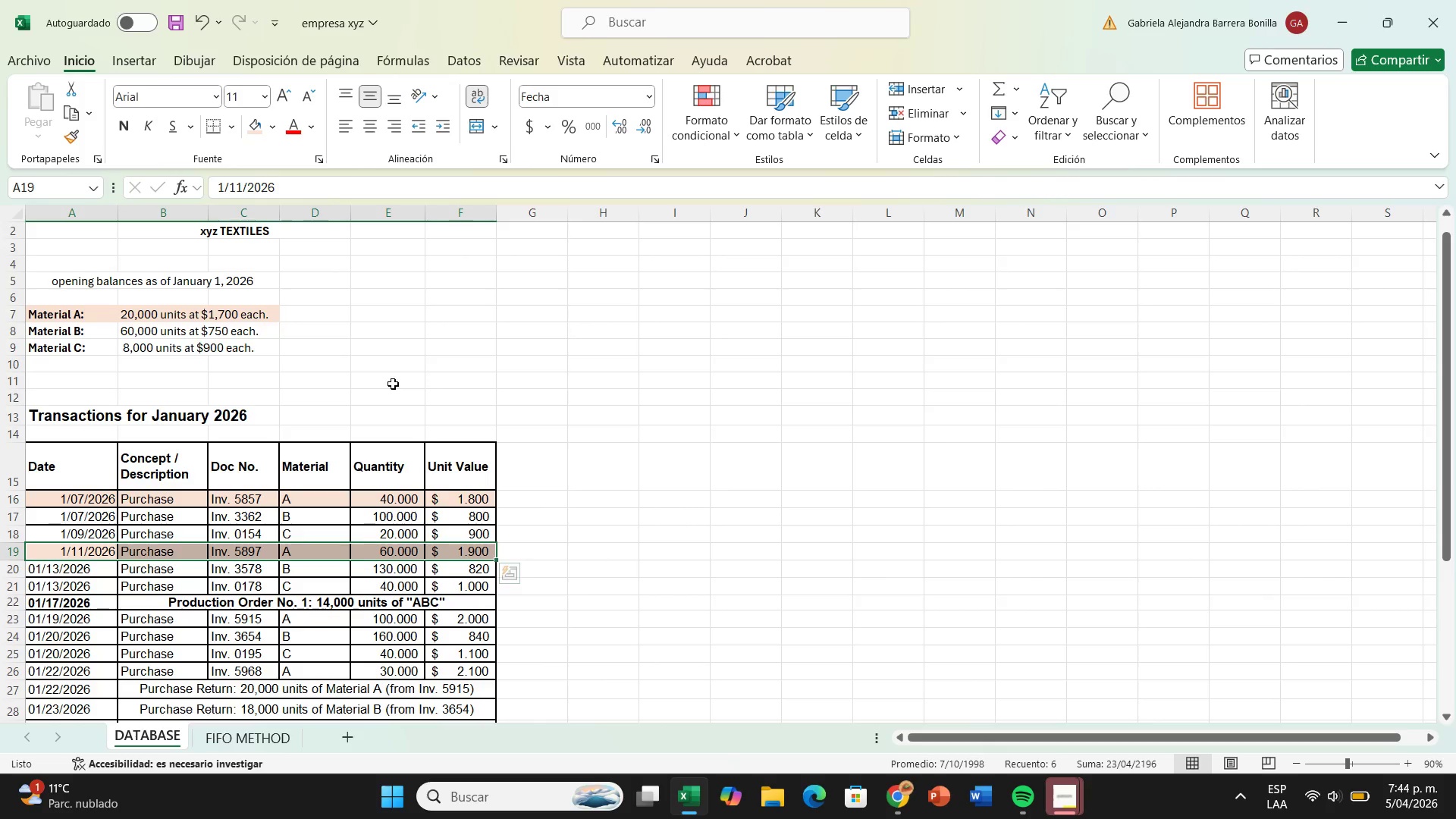 
scroll: coordinate [393, 384], scroll_direction: down, amount: 1.0
 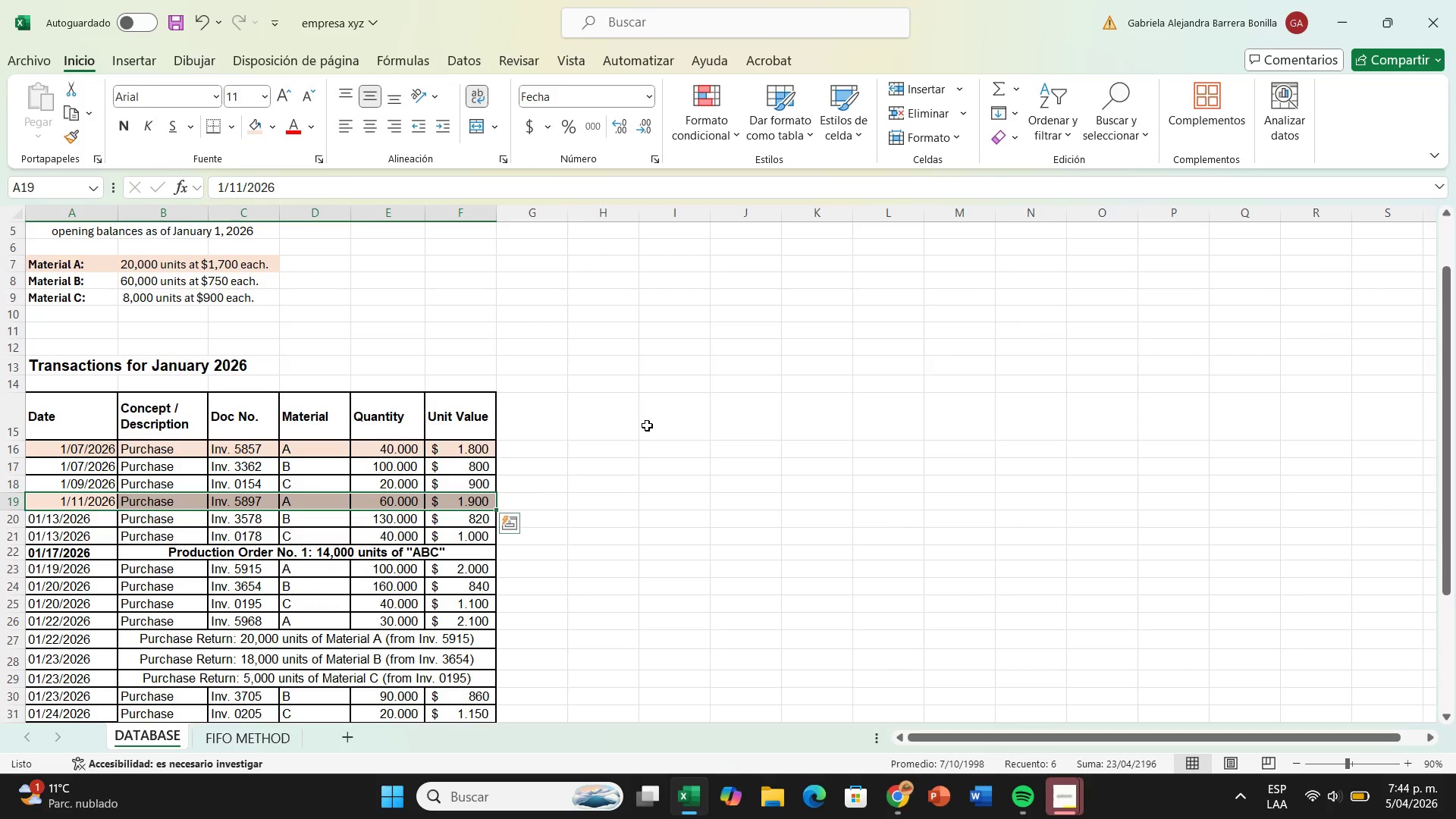 
left_click([647, 425])
 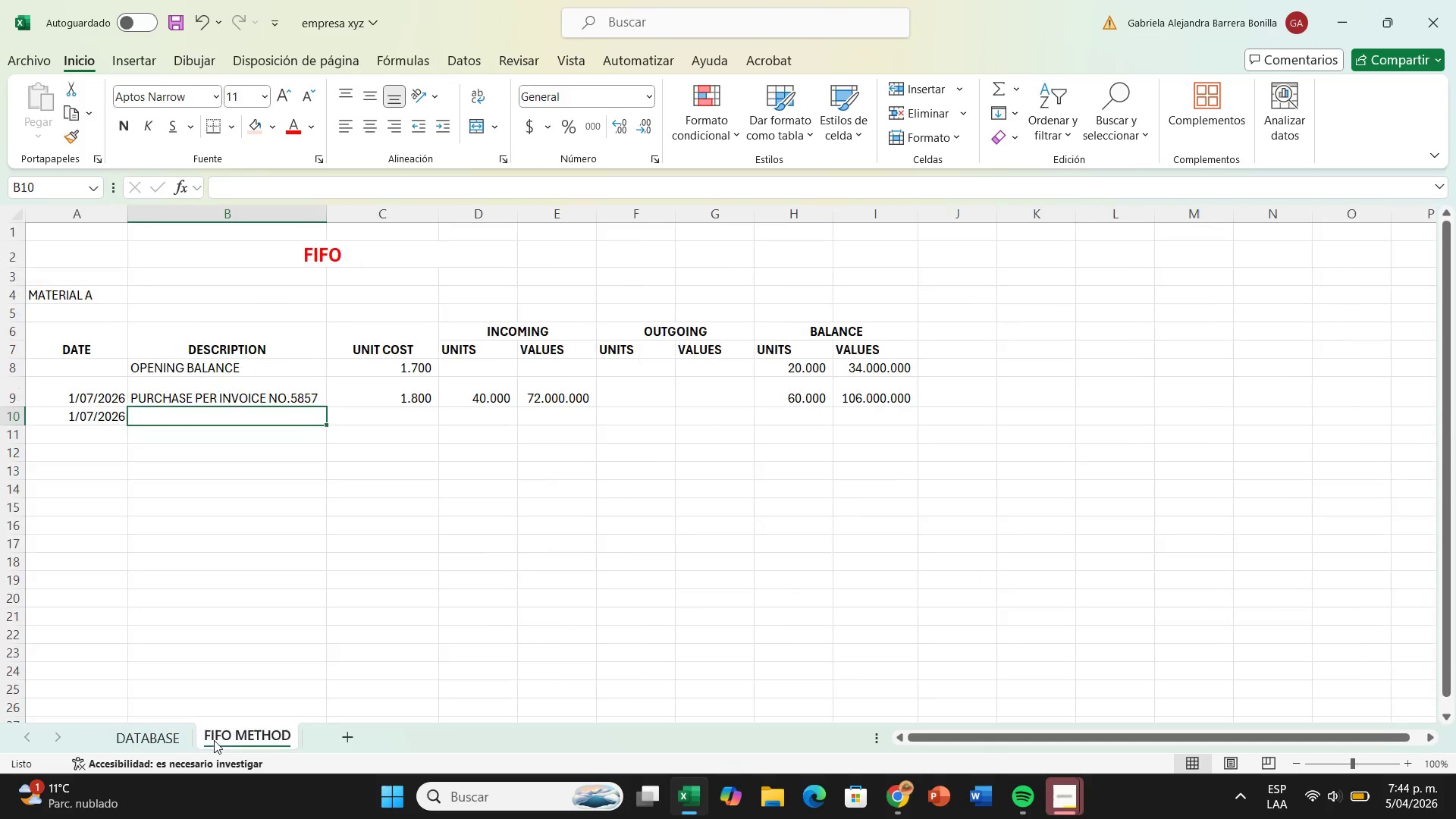 
wait(5.25)
 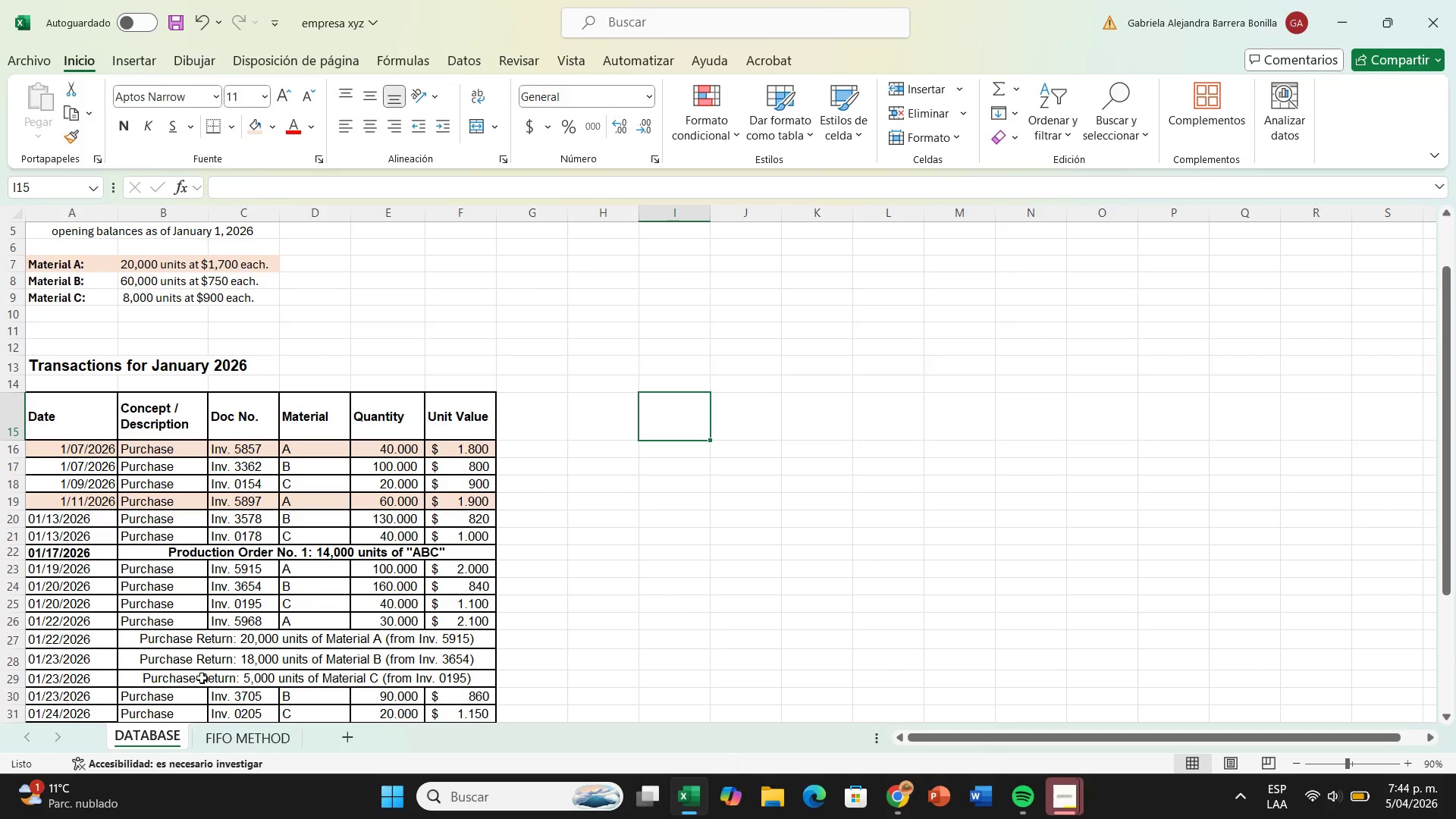 
double_click([75, 418])
 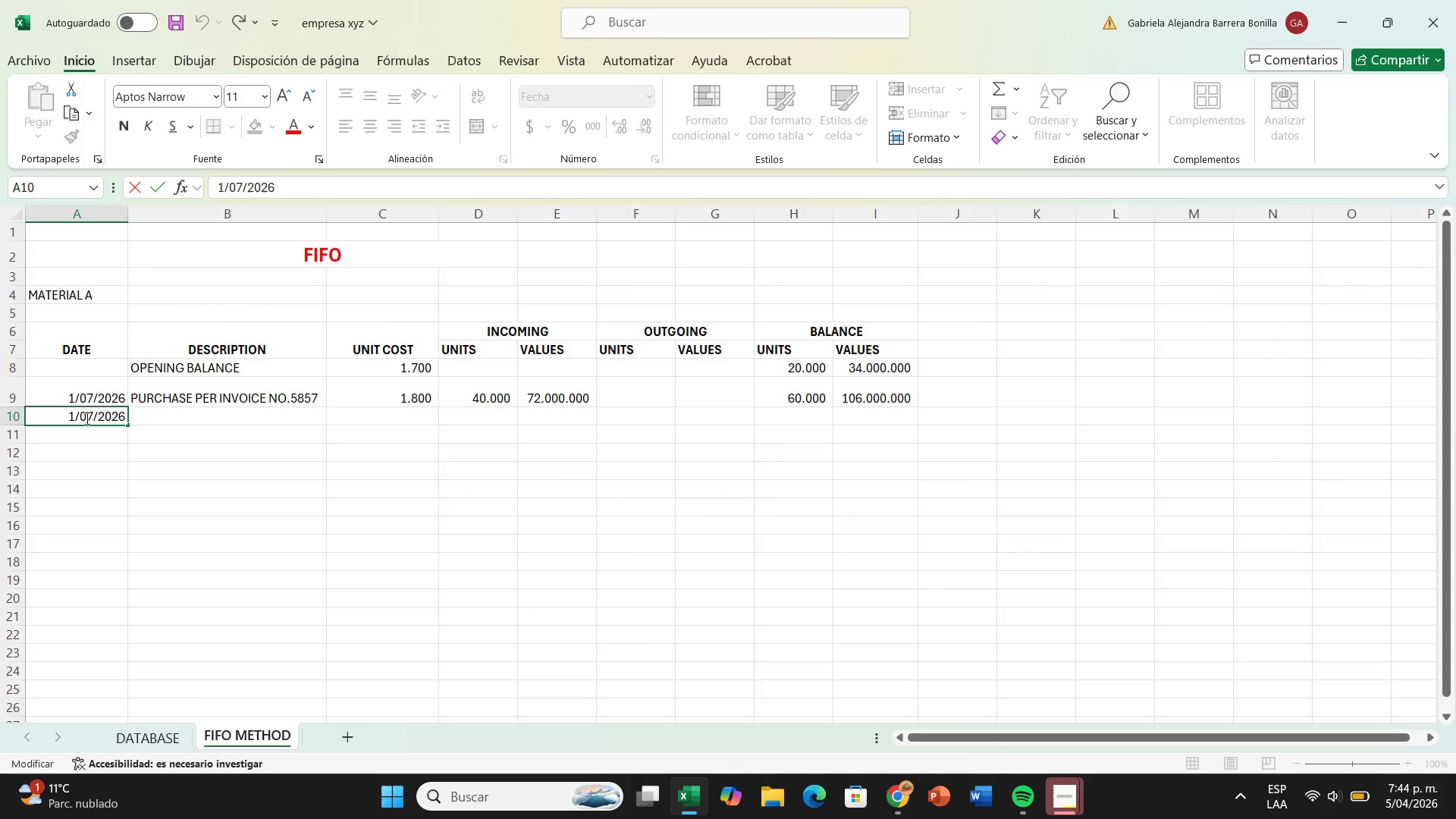 
left_click([90, 416])
 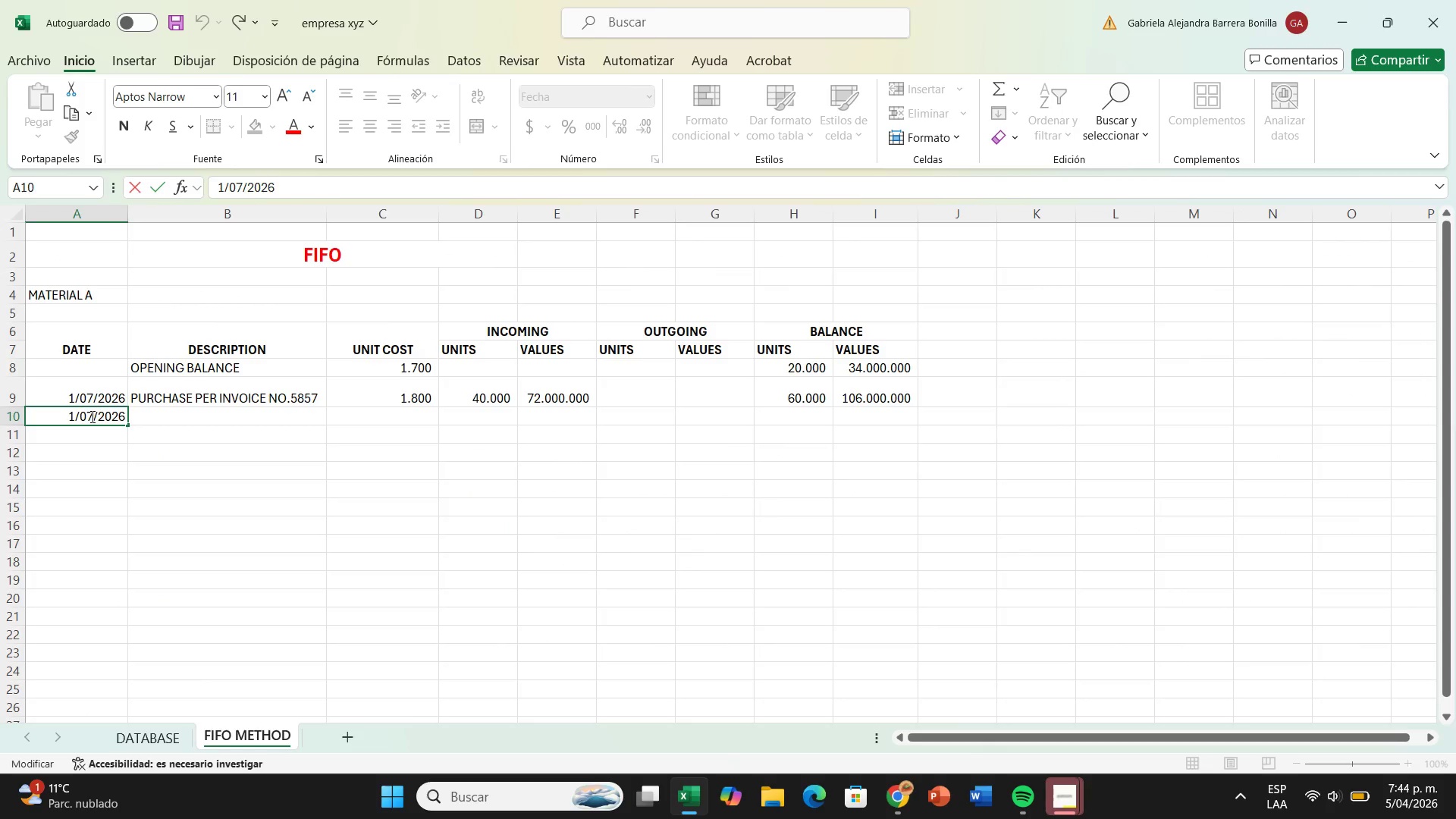 
key(Backspace)
key(Backspace)
type(11)
 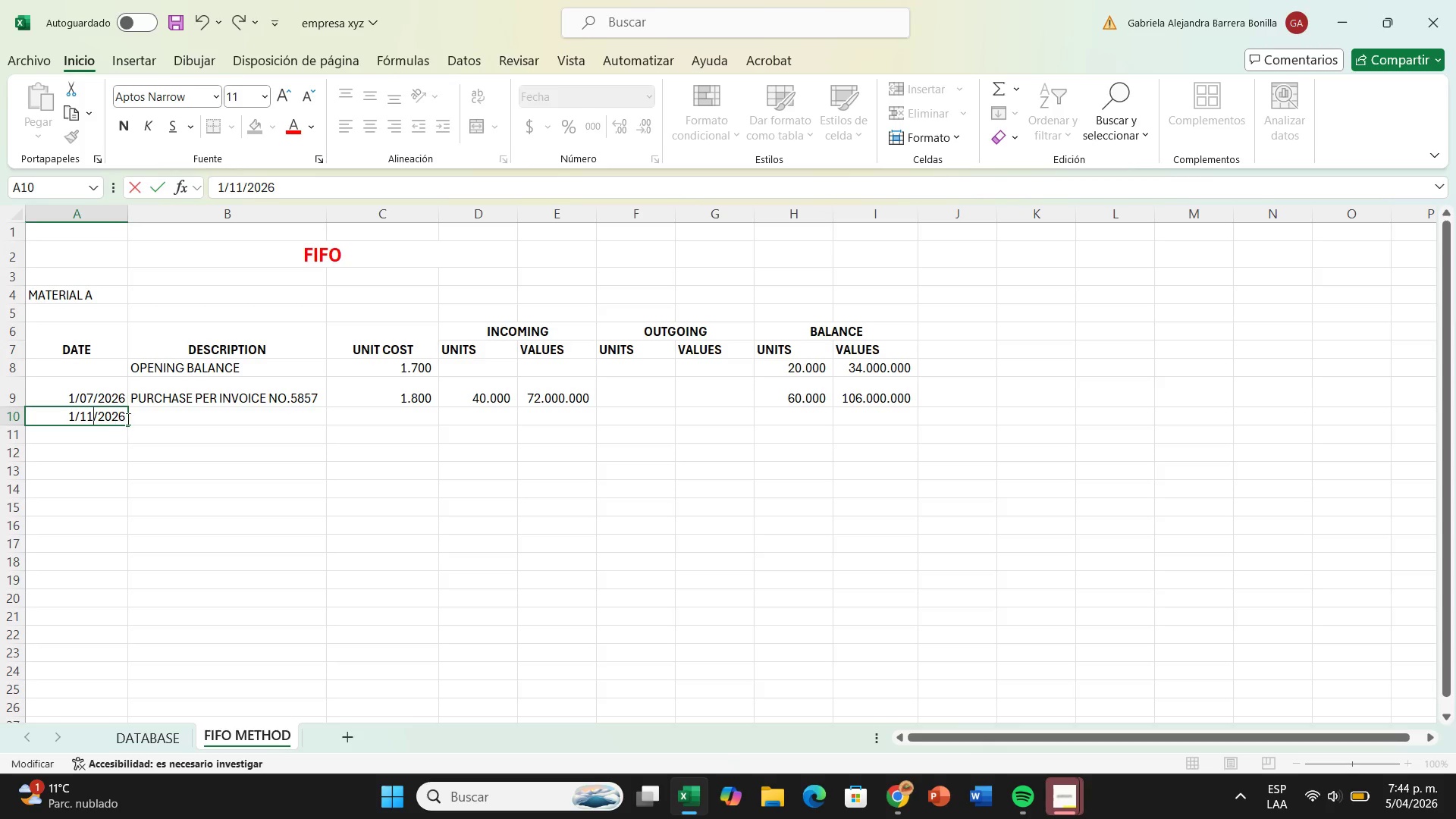 
left_click([148, 419])
 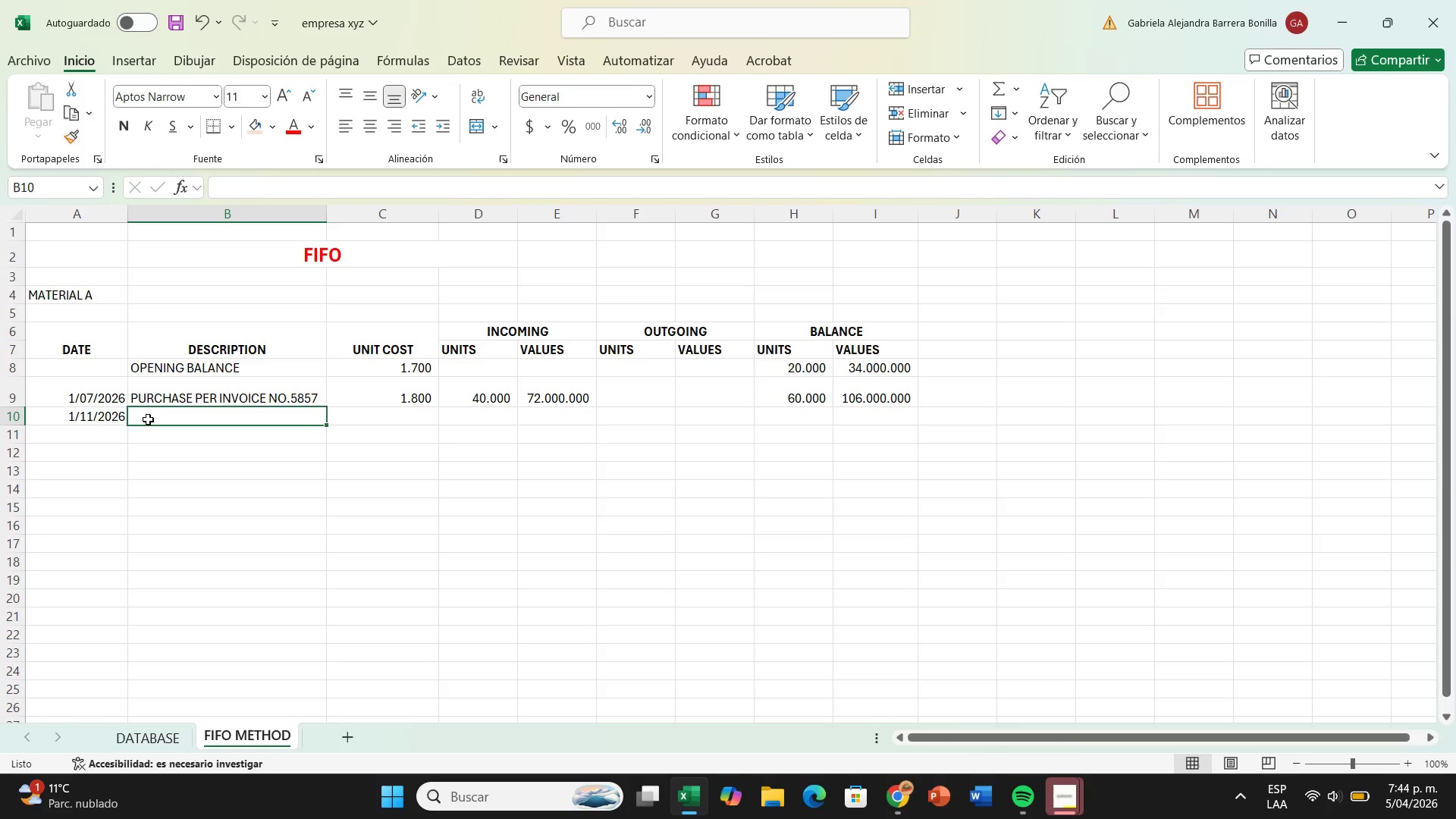 
type(purchaseper invoice no)
 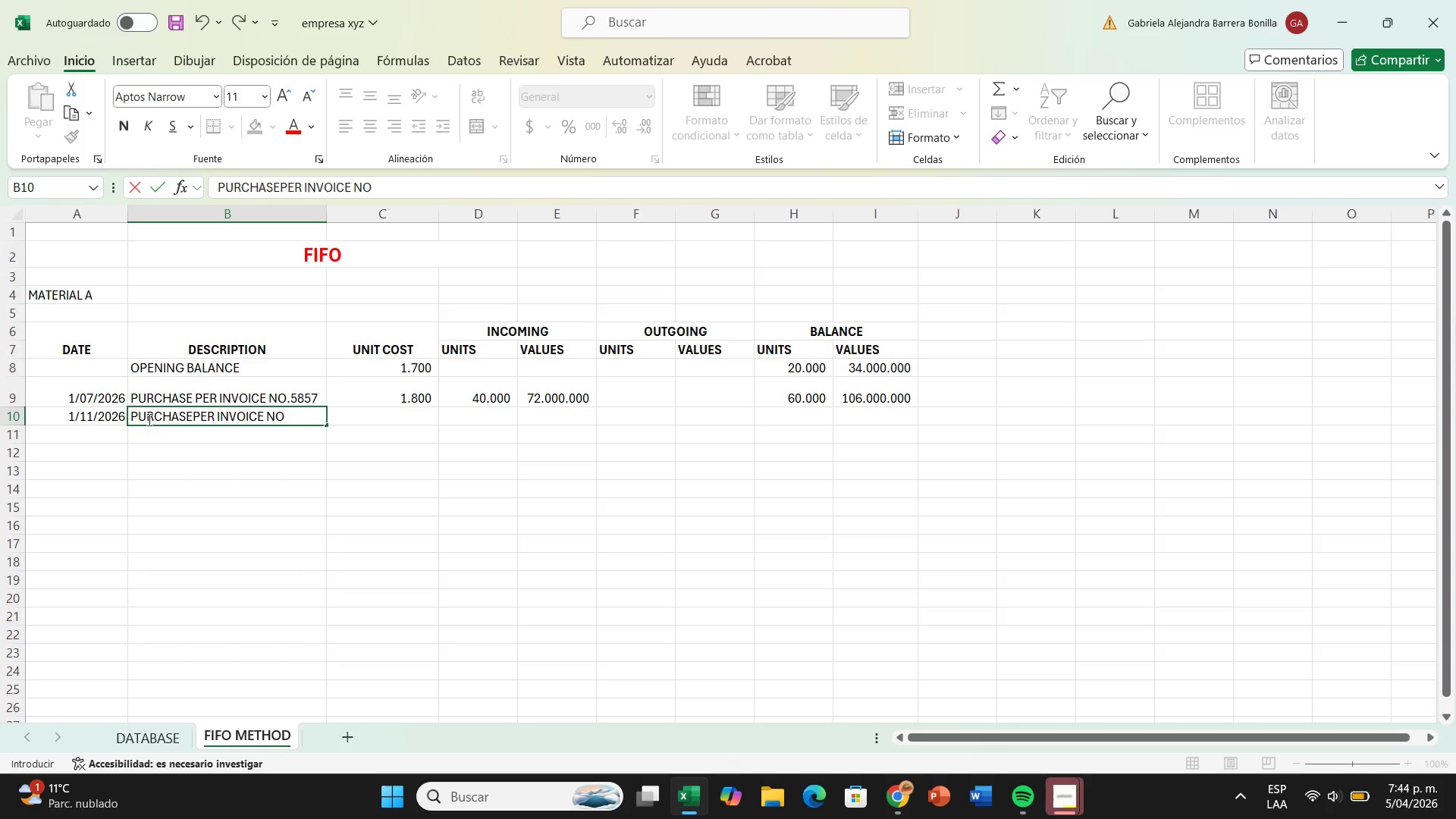 
type(. 5897)
 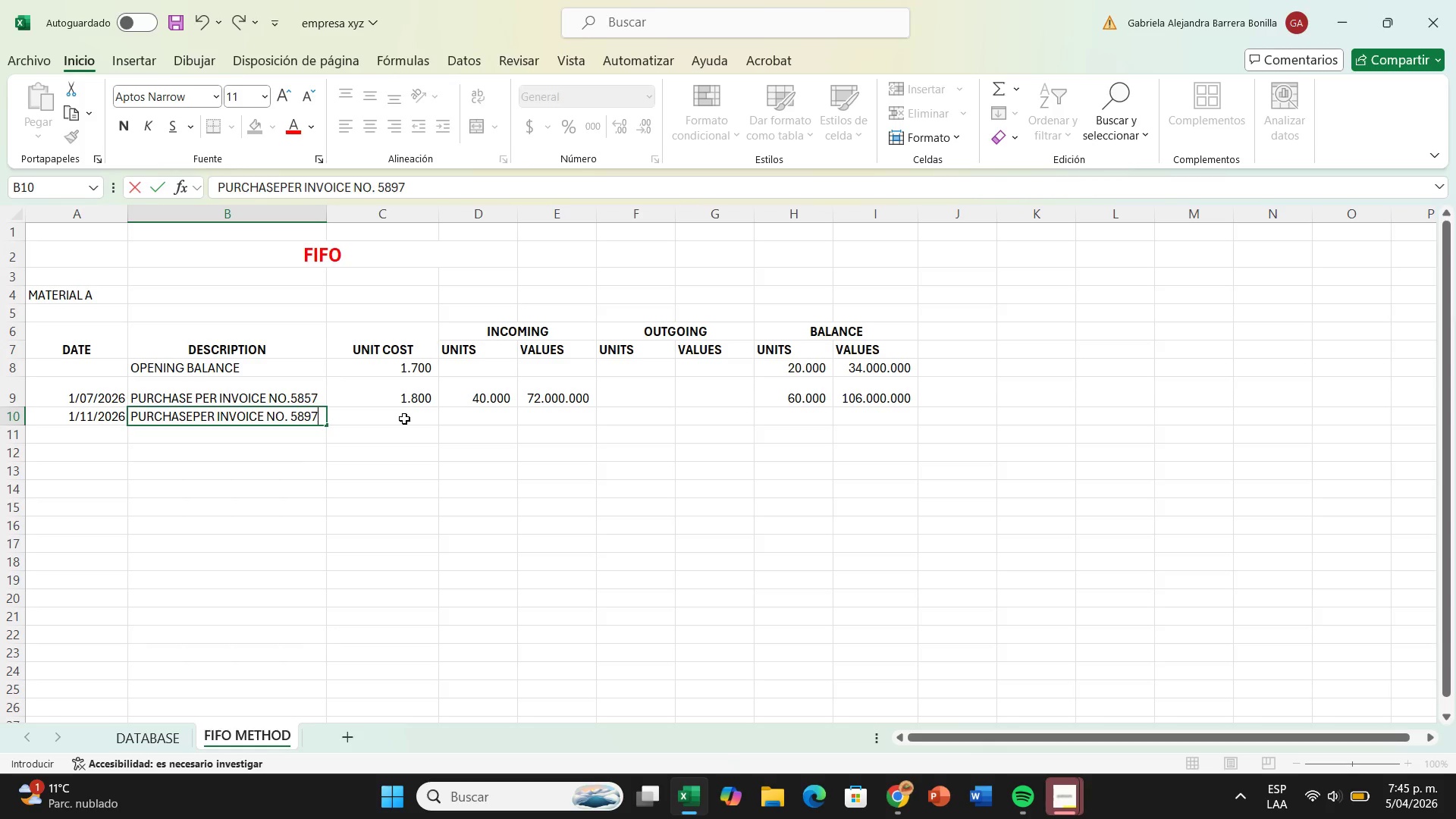 
left_click([404, 419])
 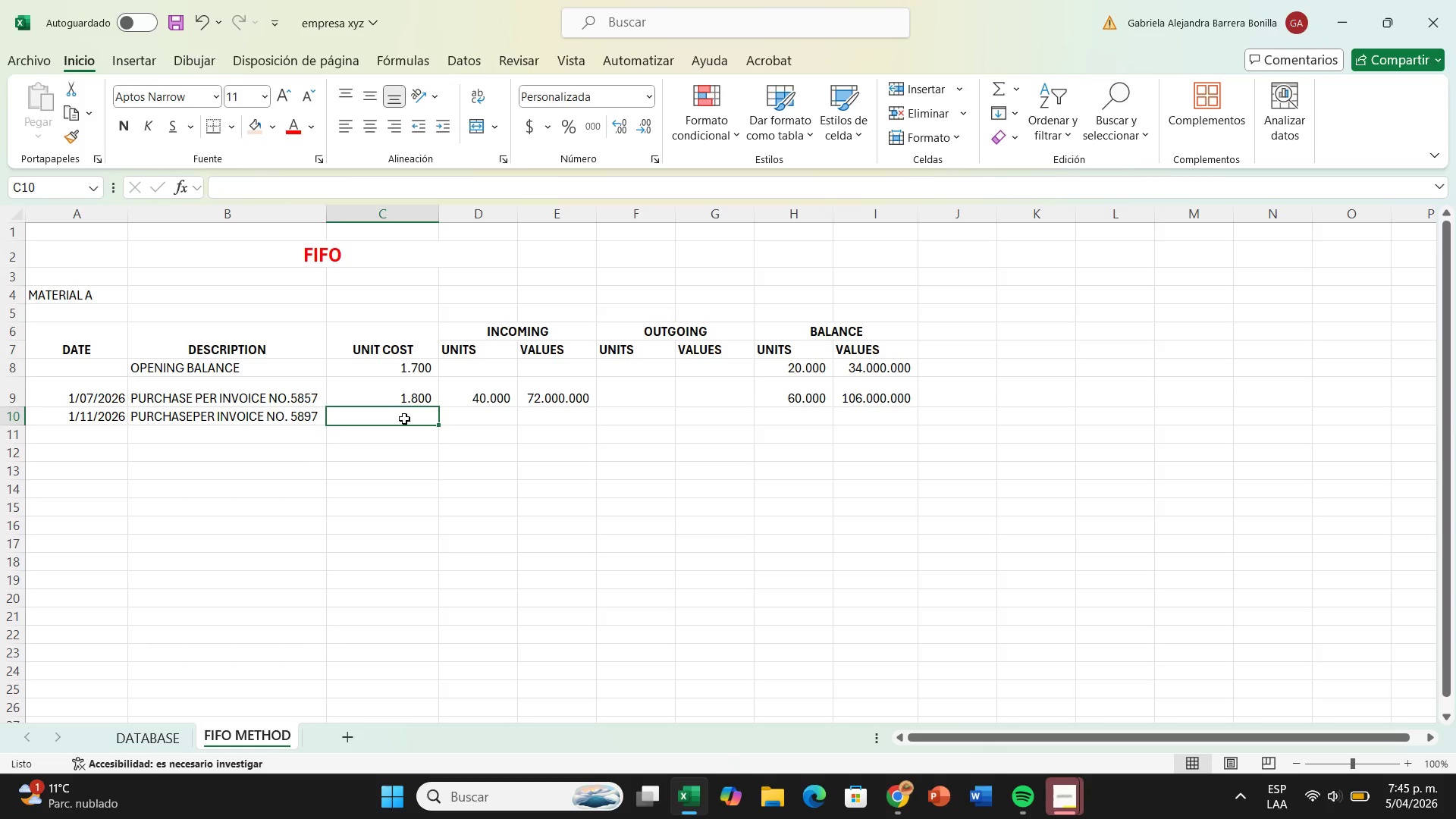 
type(1900)
 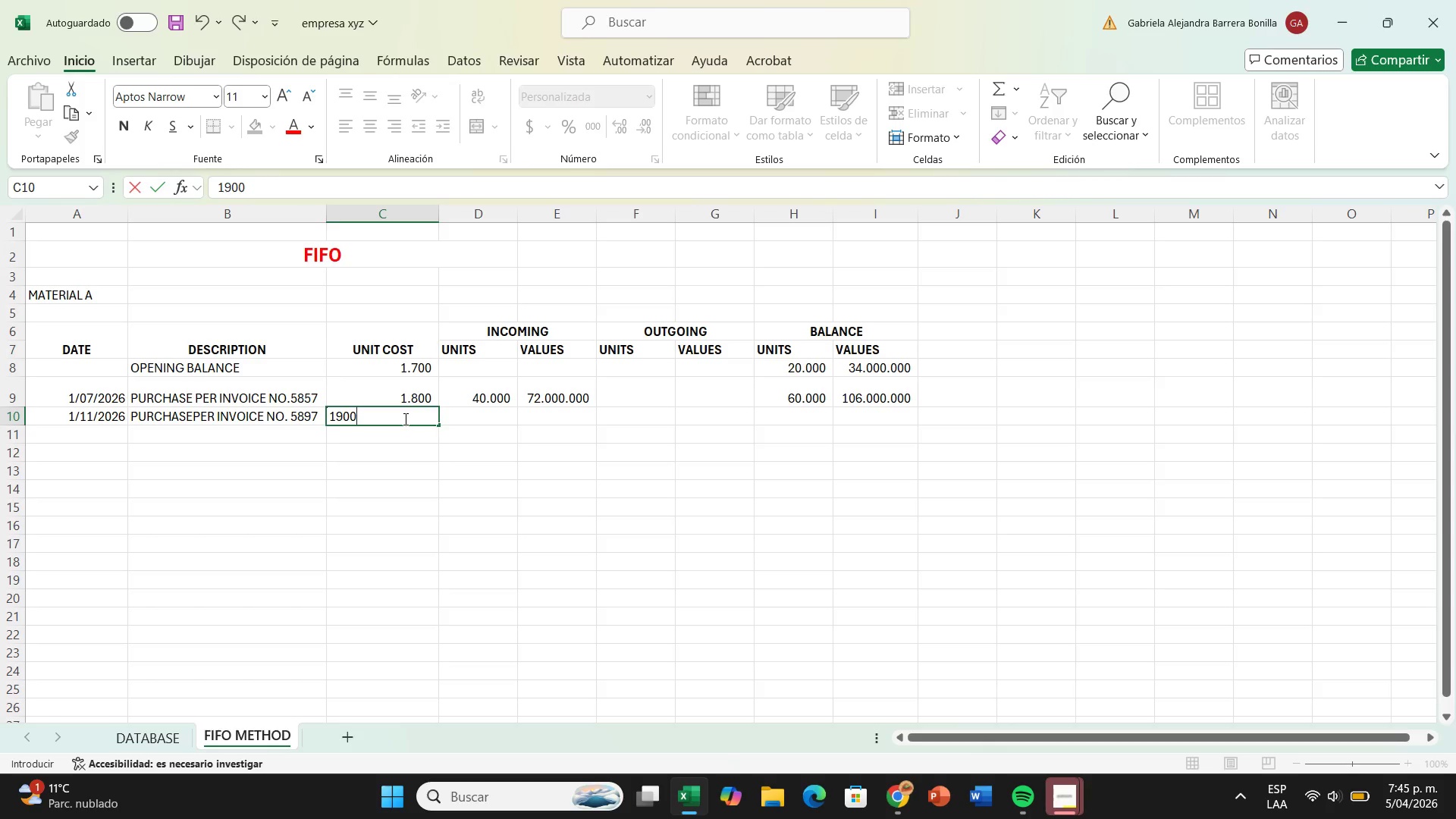 
key(Enter)
 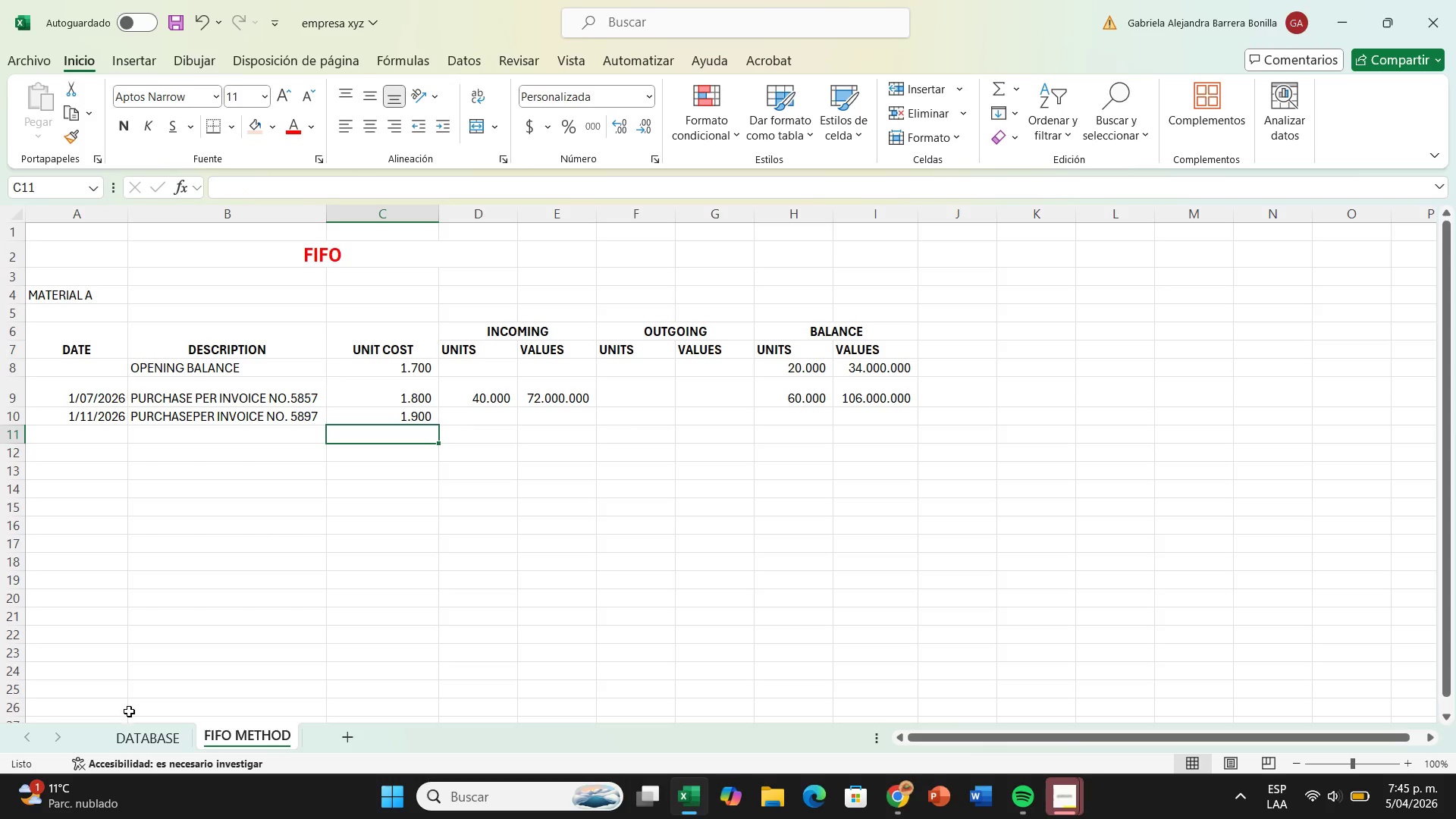 
left_click([130, 742])
 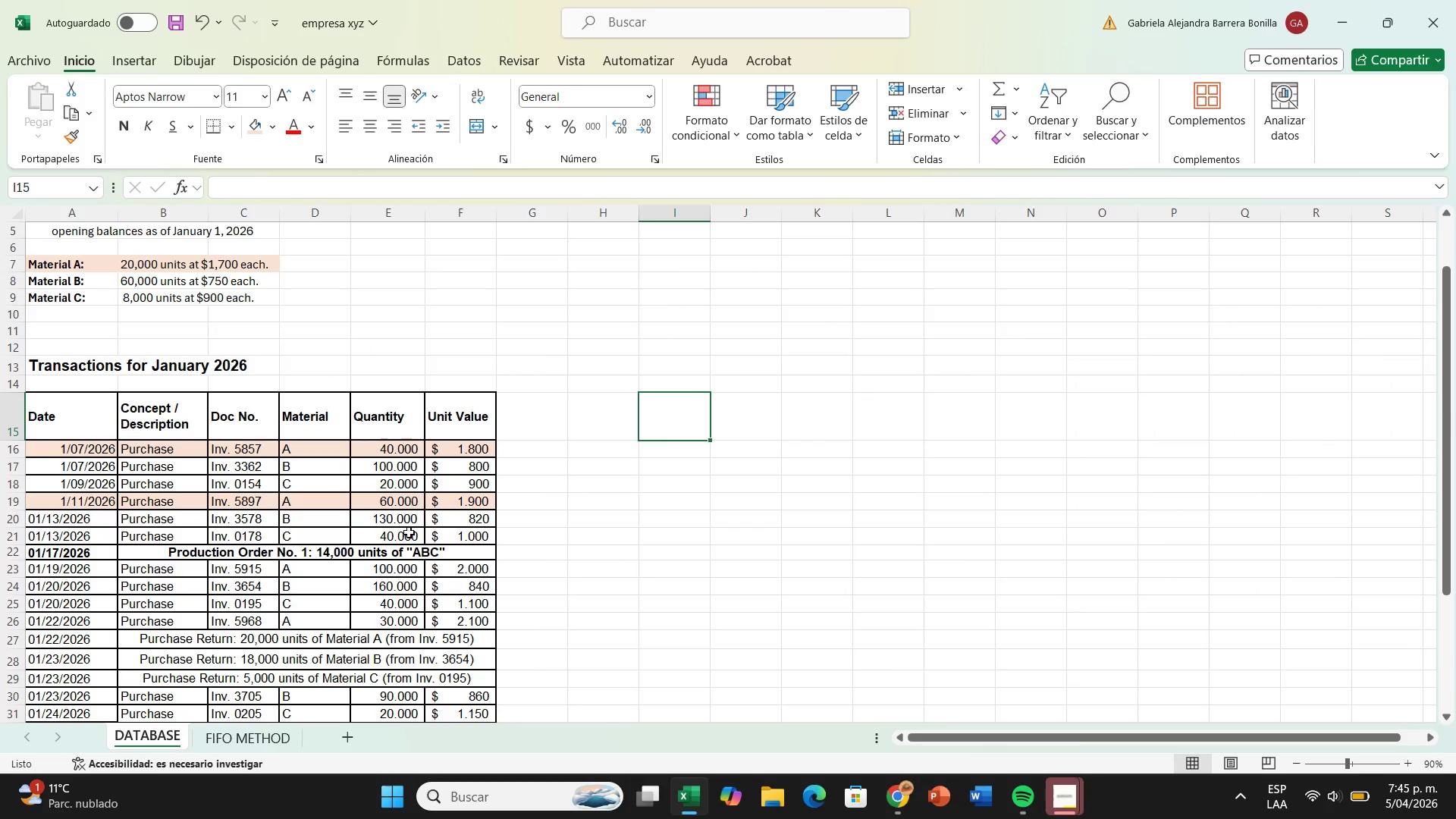 
left_click([228, 733])
 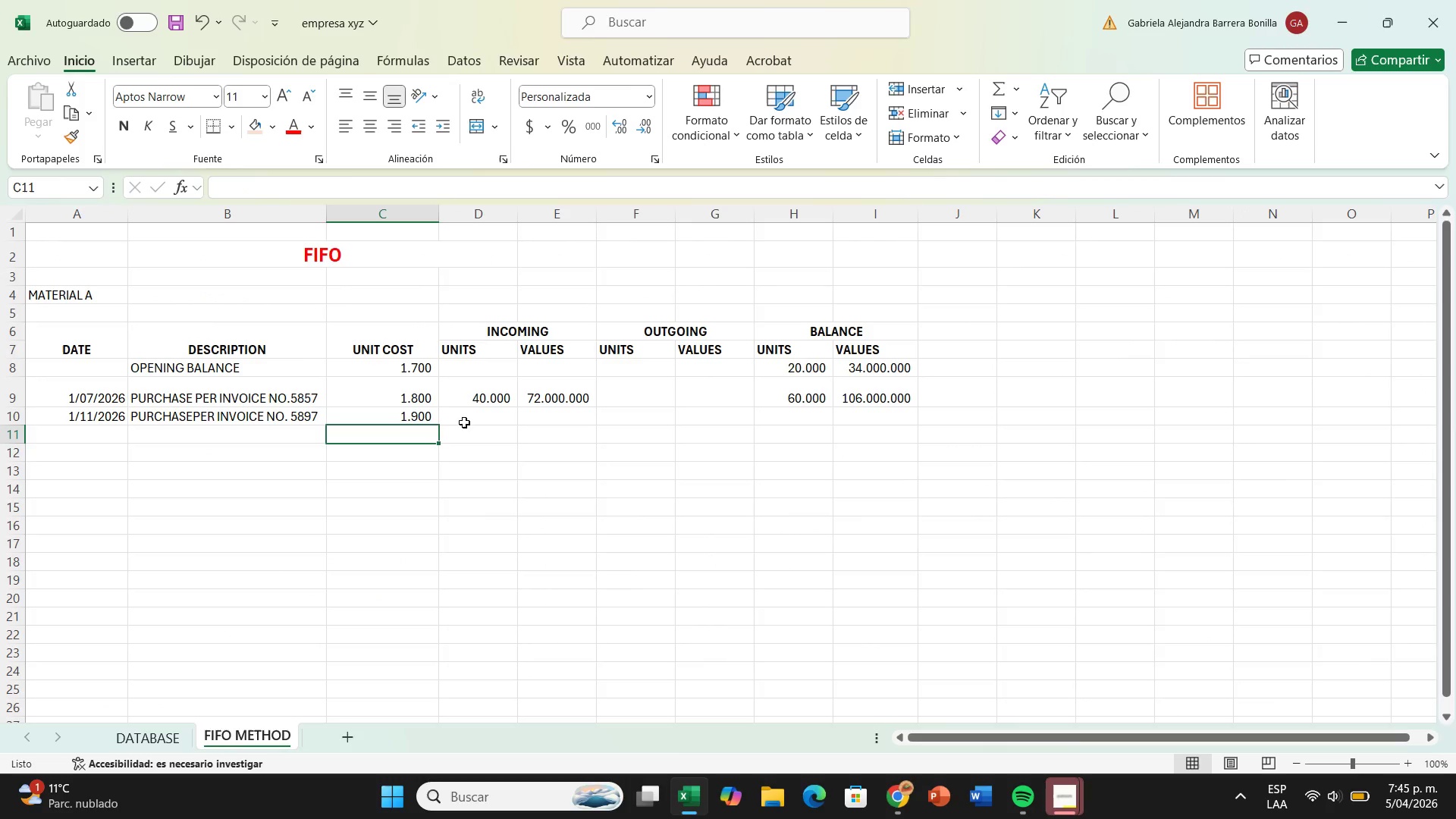 
left_click([464, 422])
 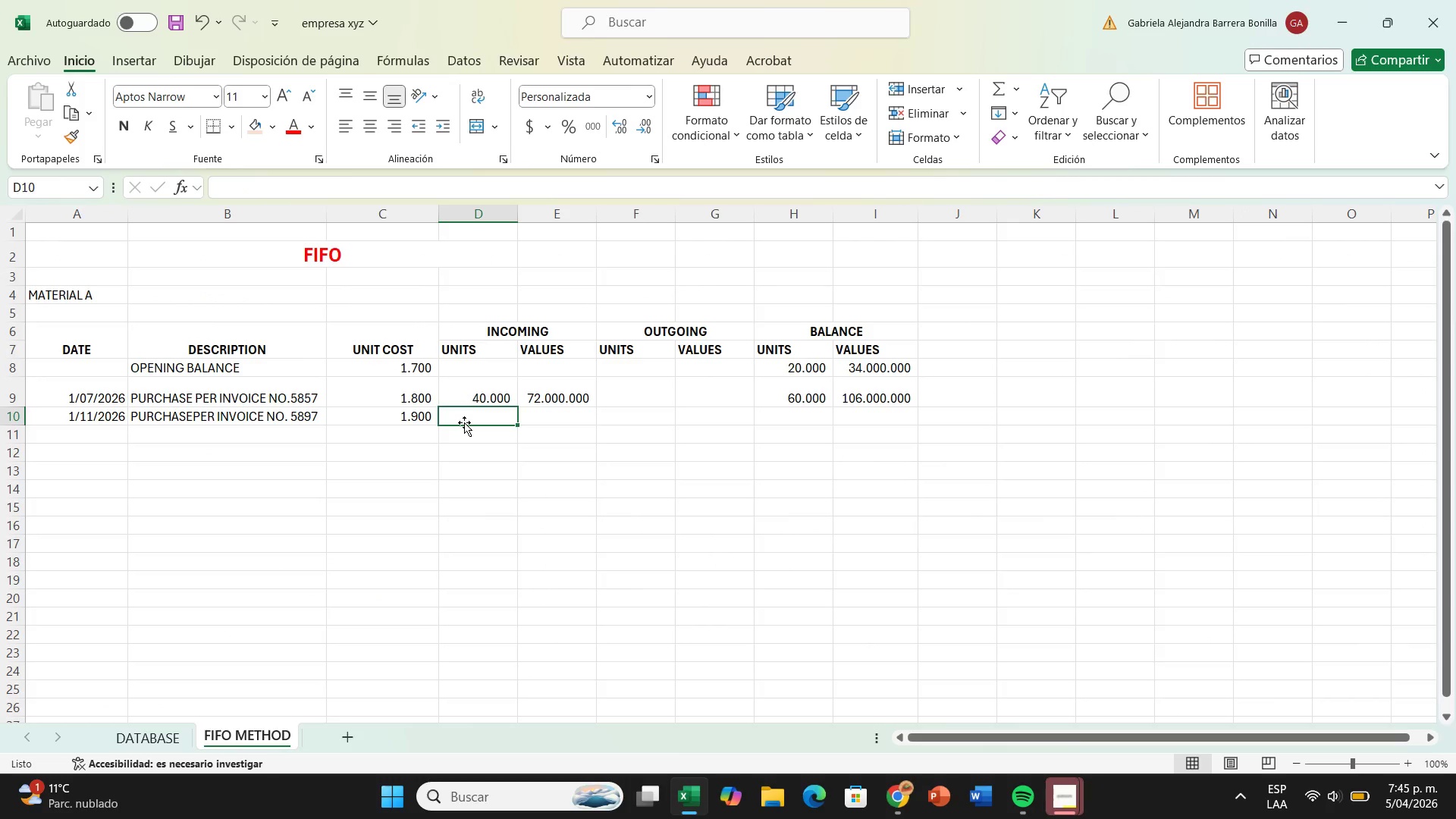 
type(60000)
 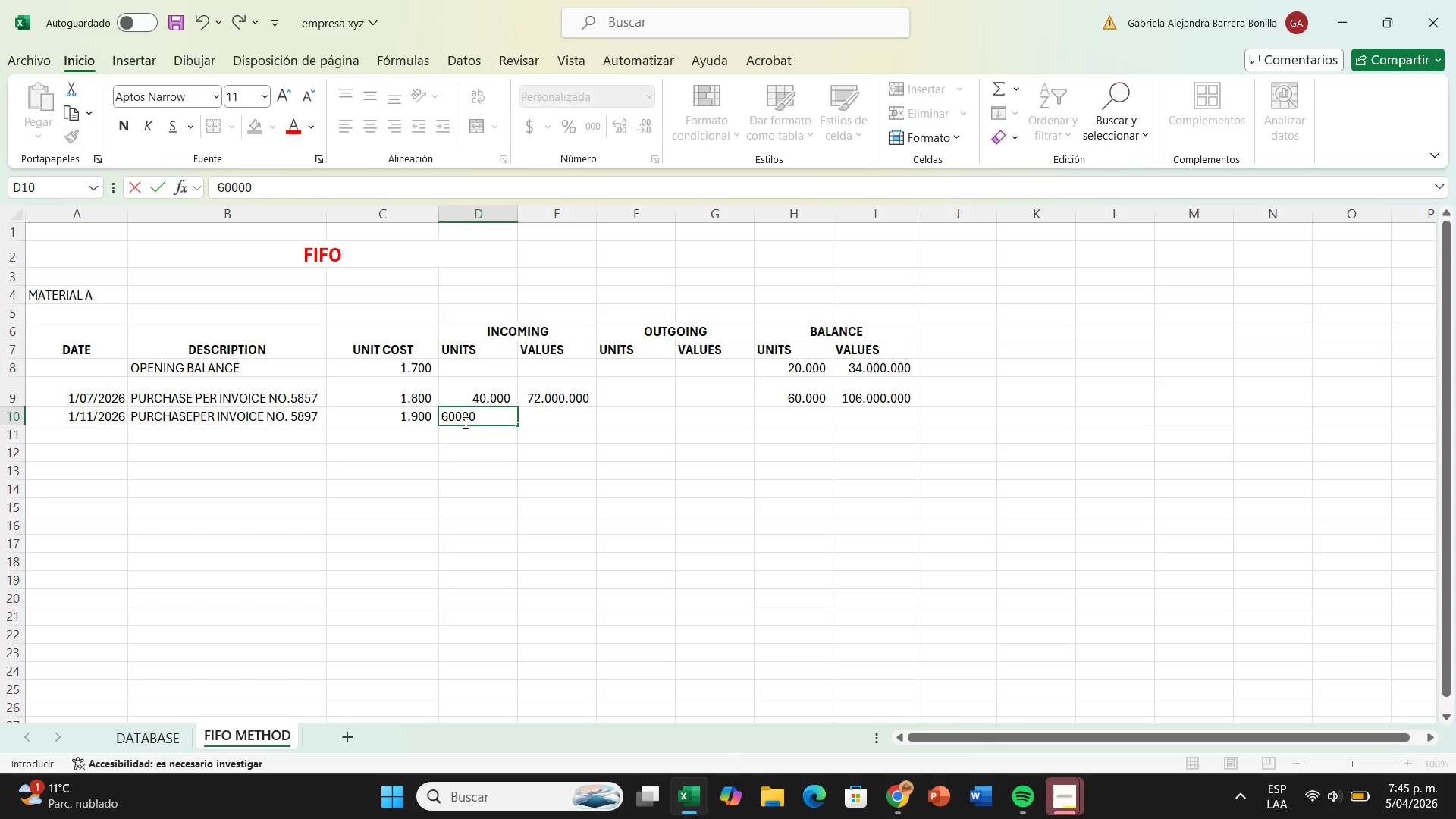 
key(Enter)
 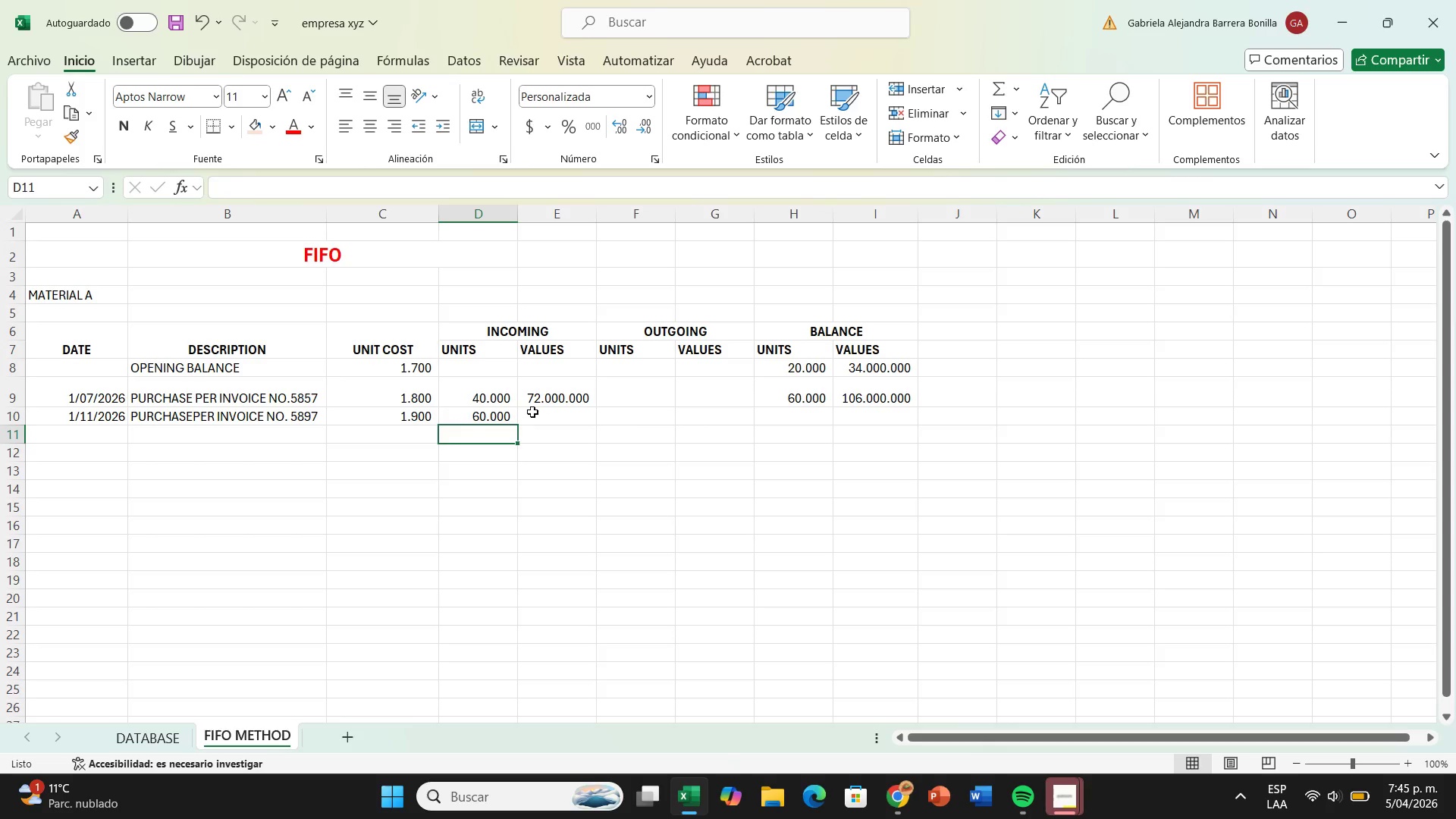 
left_click([565, 416])
 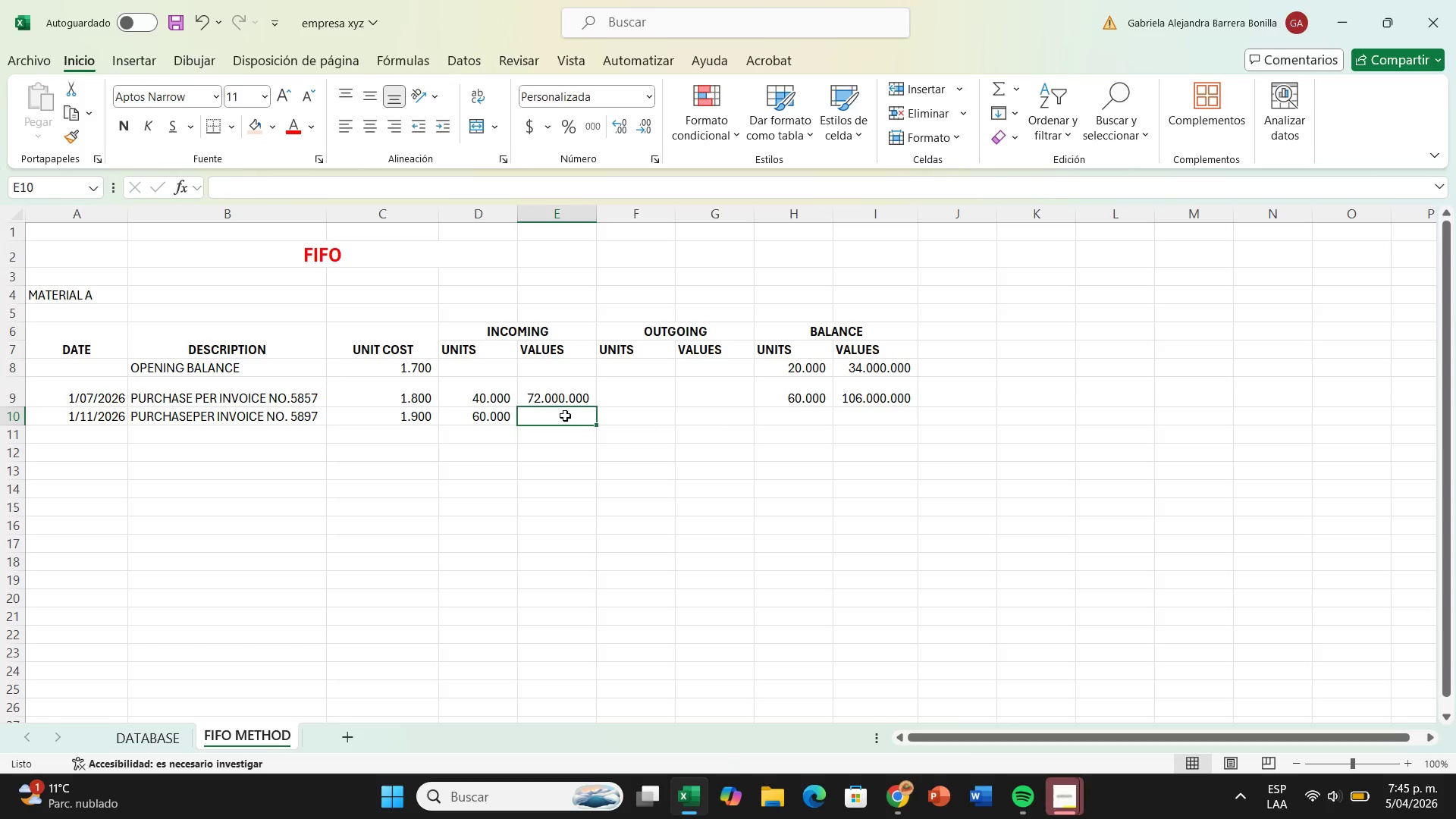 
key(Shift+ShiftRight)
 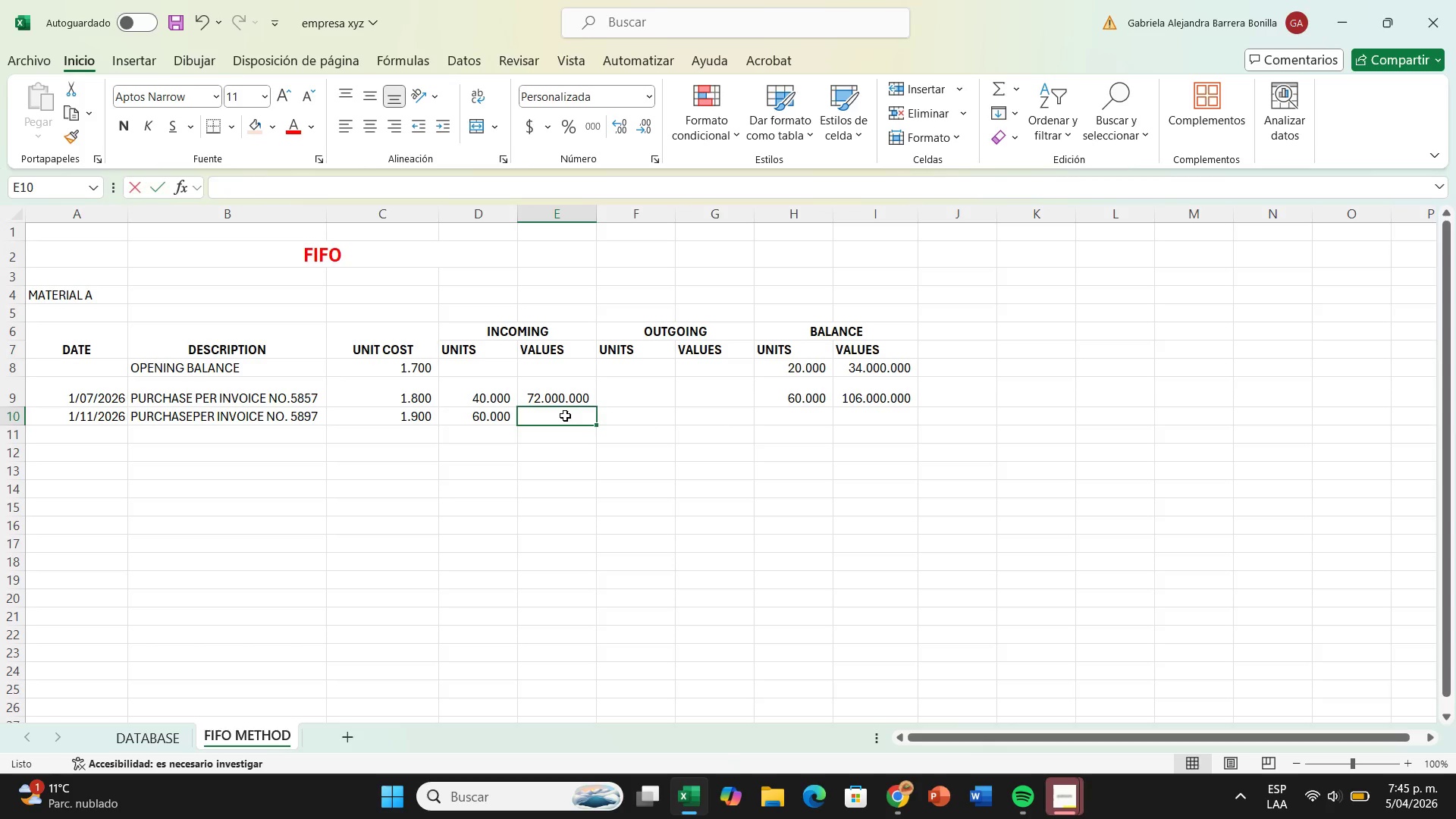 
key(Shift+0)
 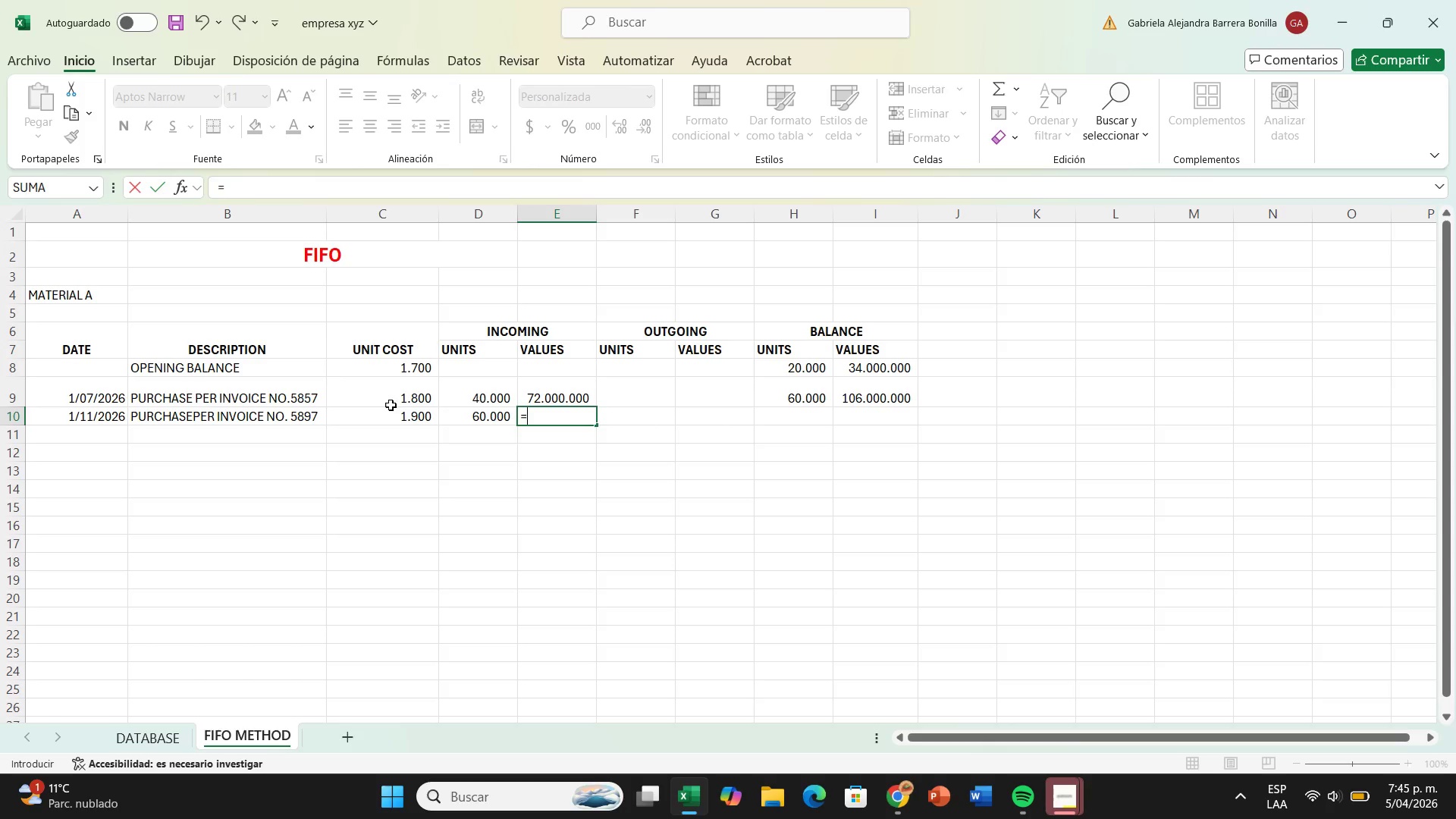 
left_click([381, 411])
 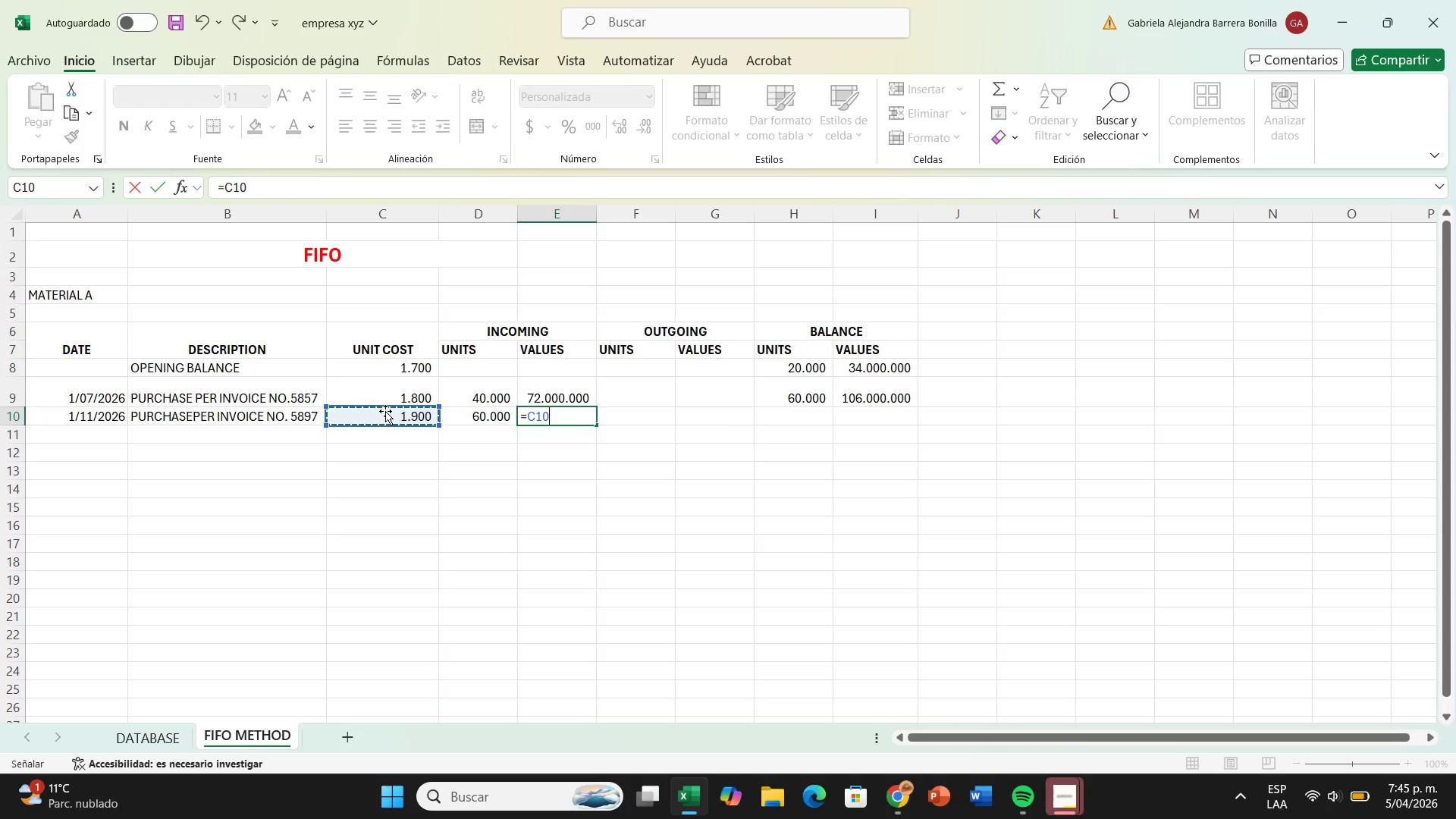 
key(Shift+ShiftRight)
 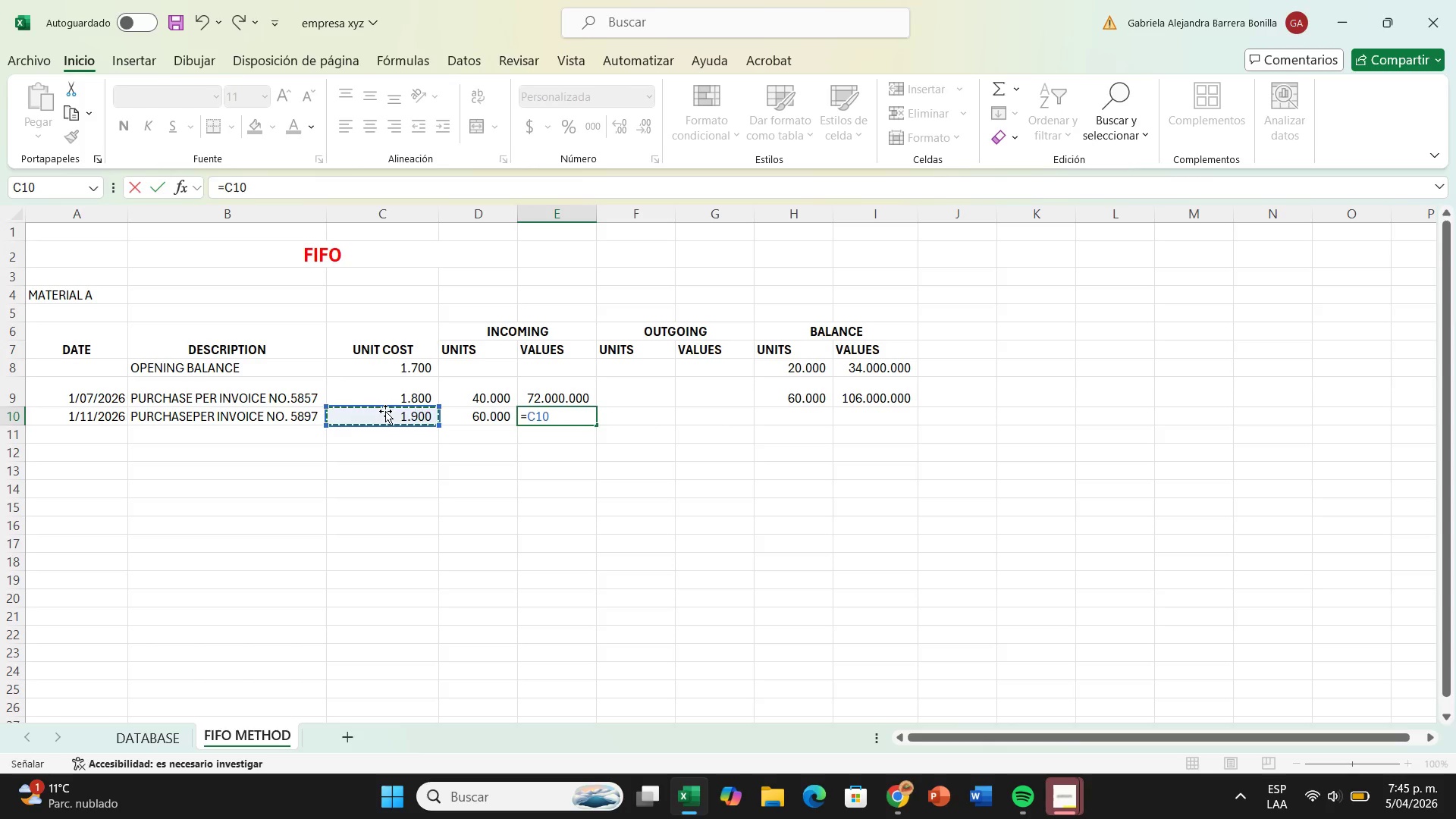 
key(Shift+Equal)
 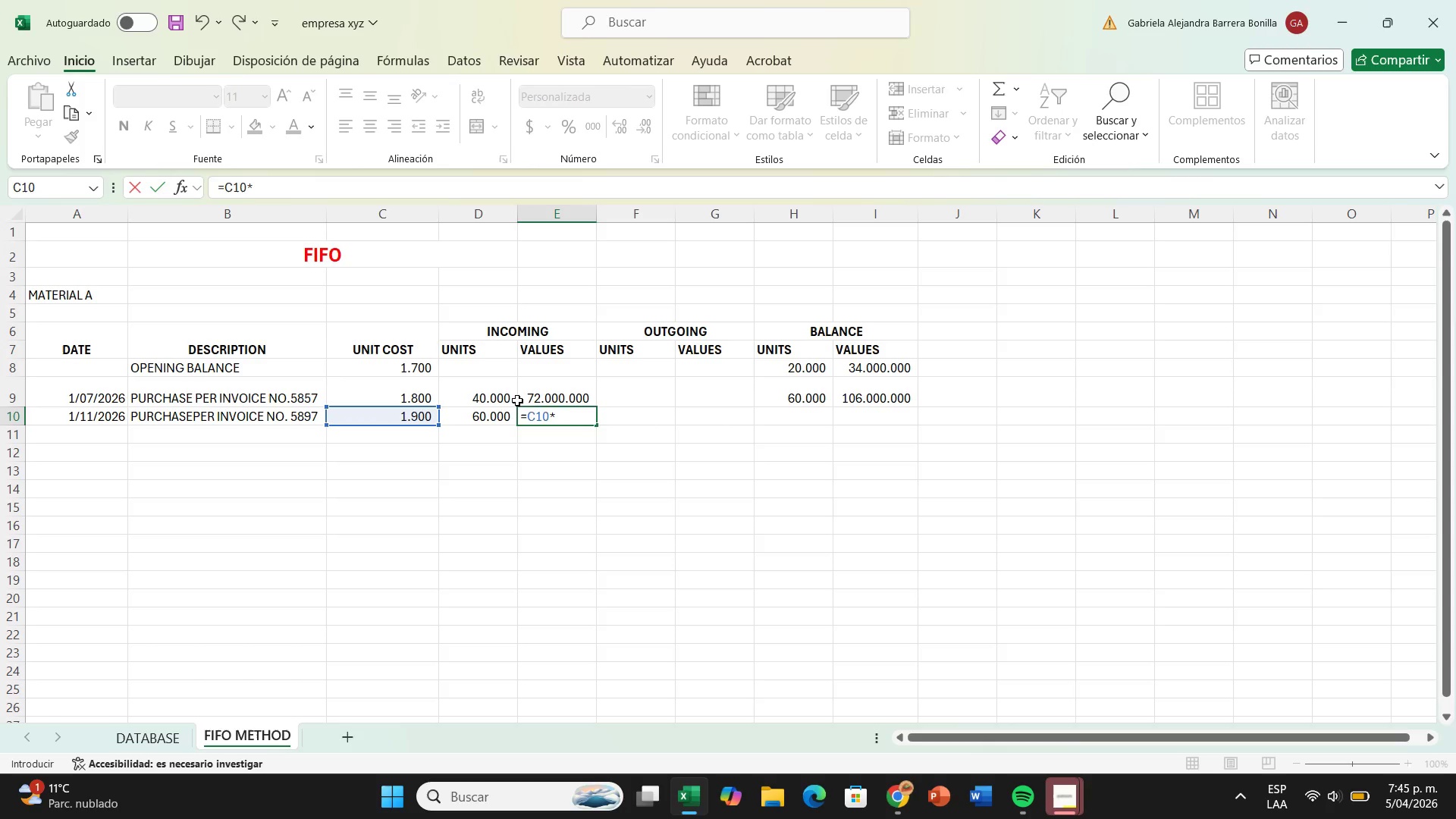 
left_click([497, 410])
 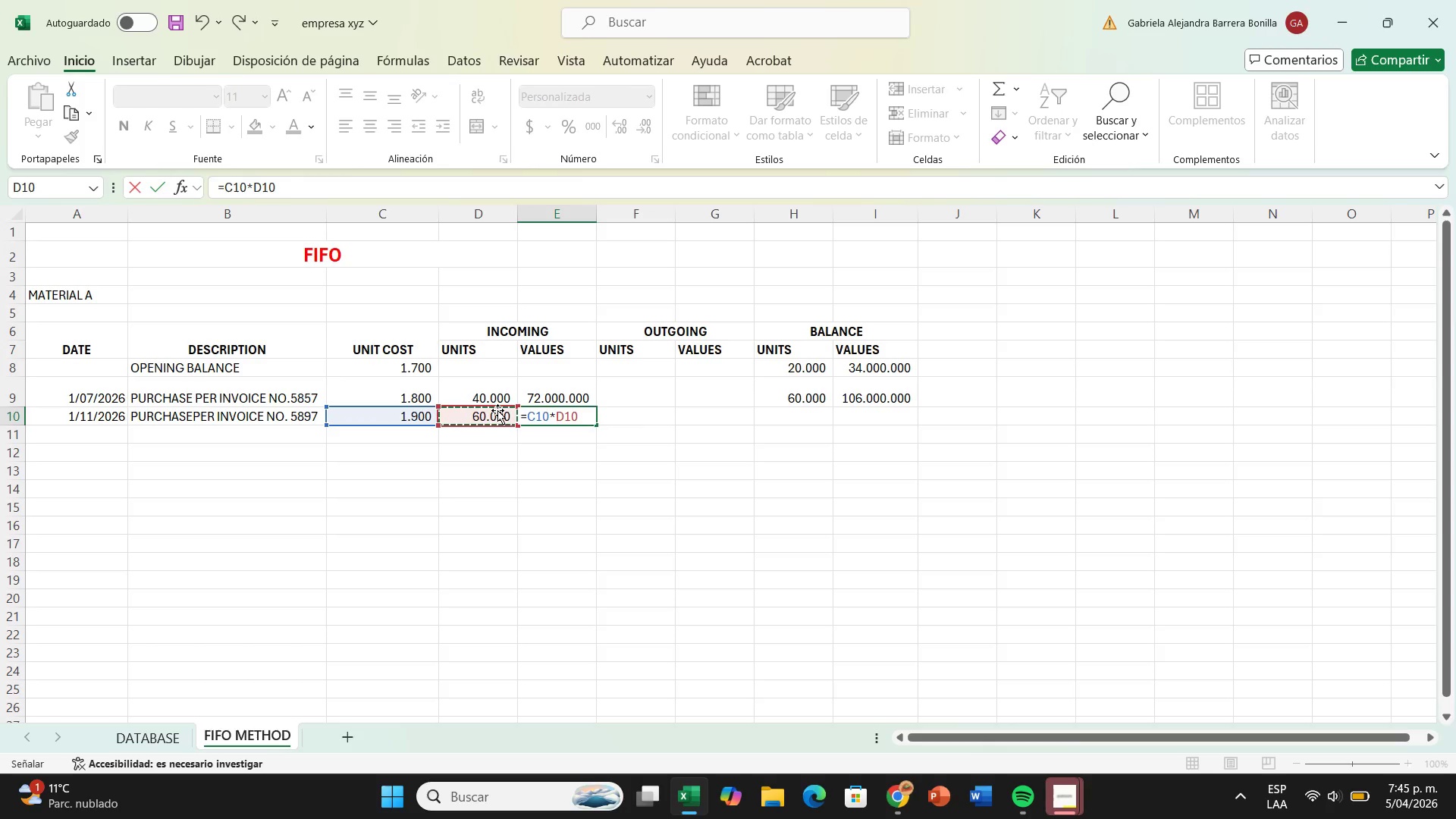 
key(Enter)
 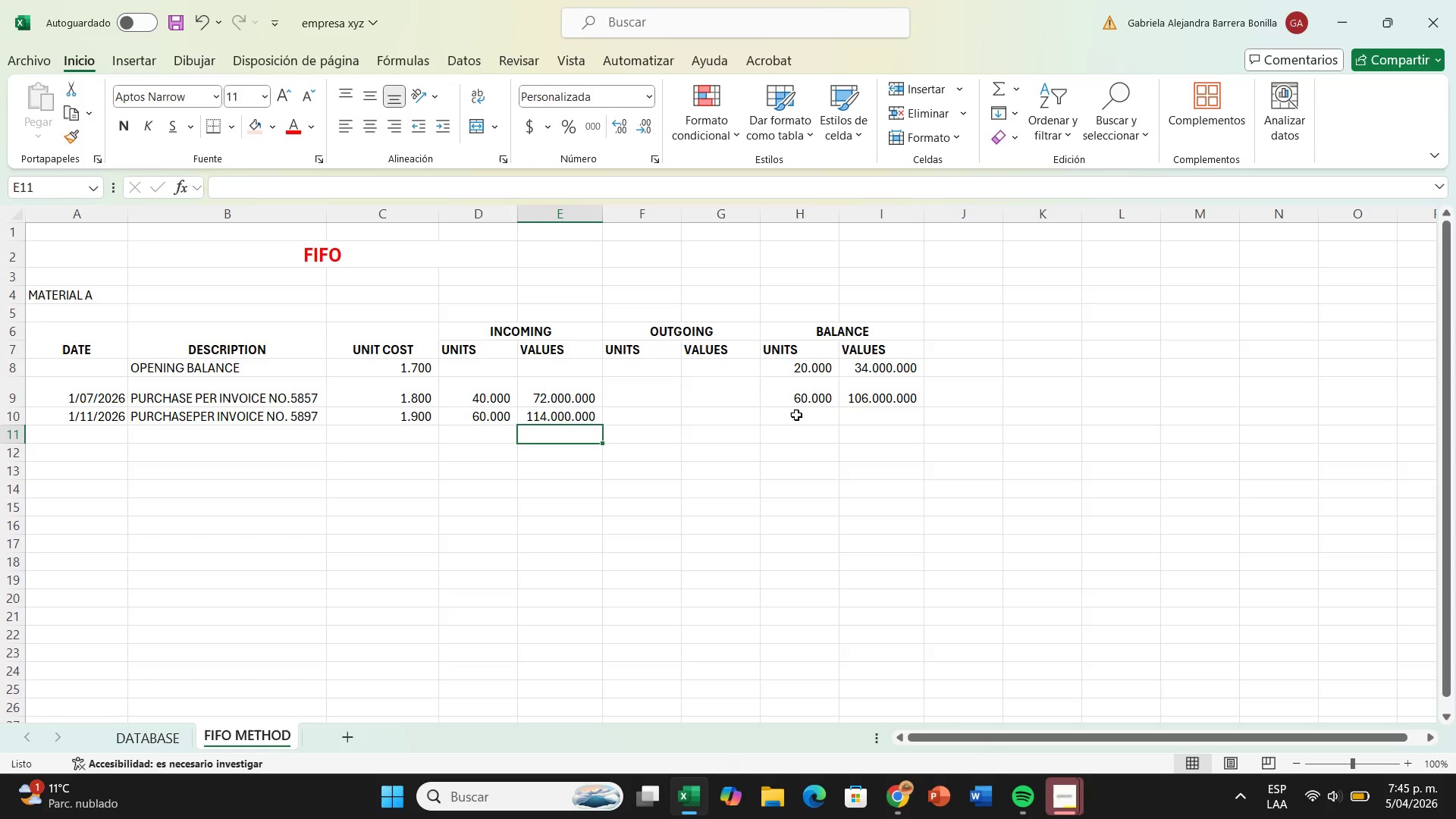 
left_click([796, 414])
 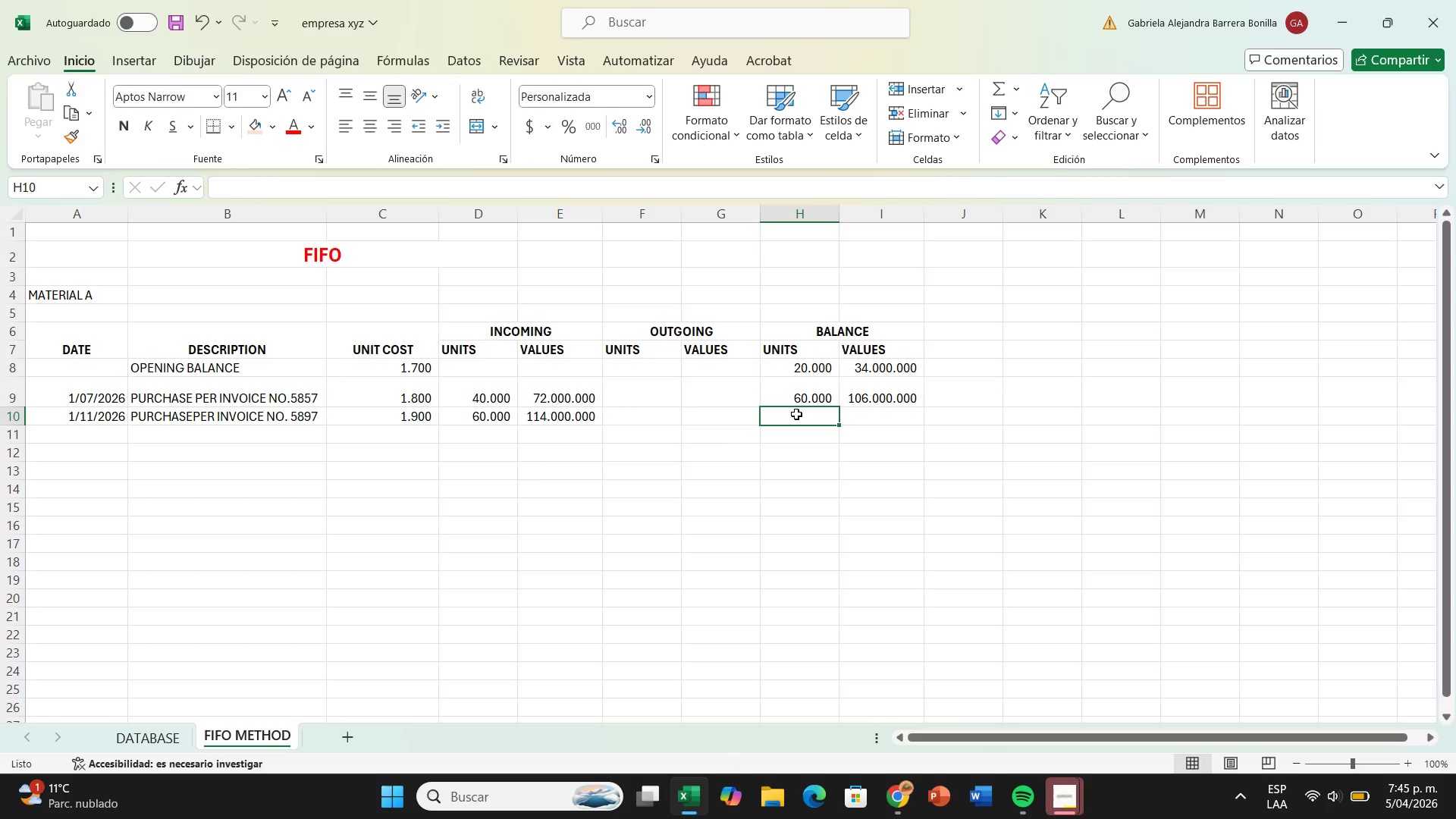 
key(Shift+0)
 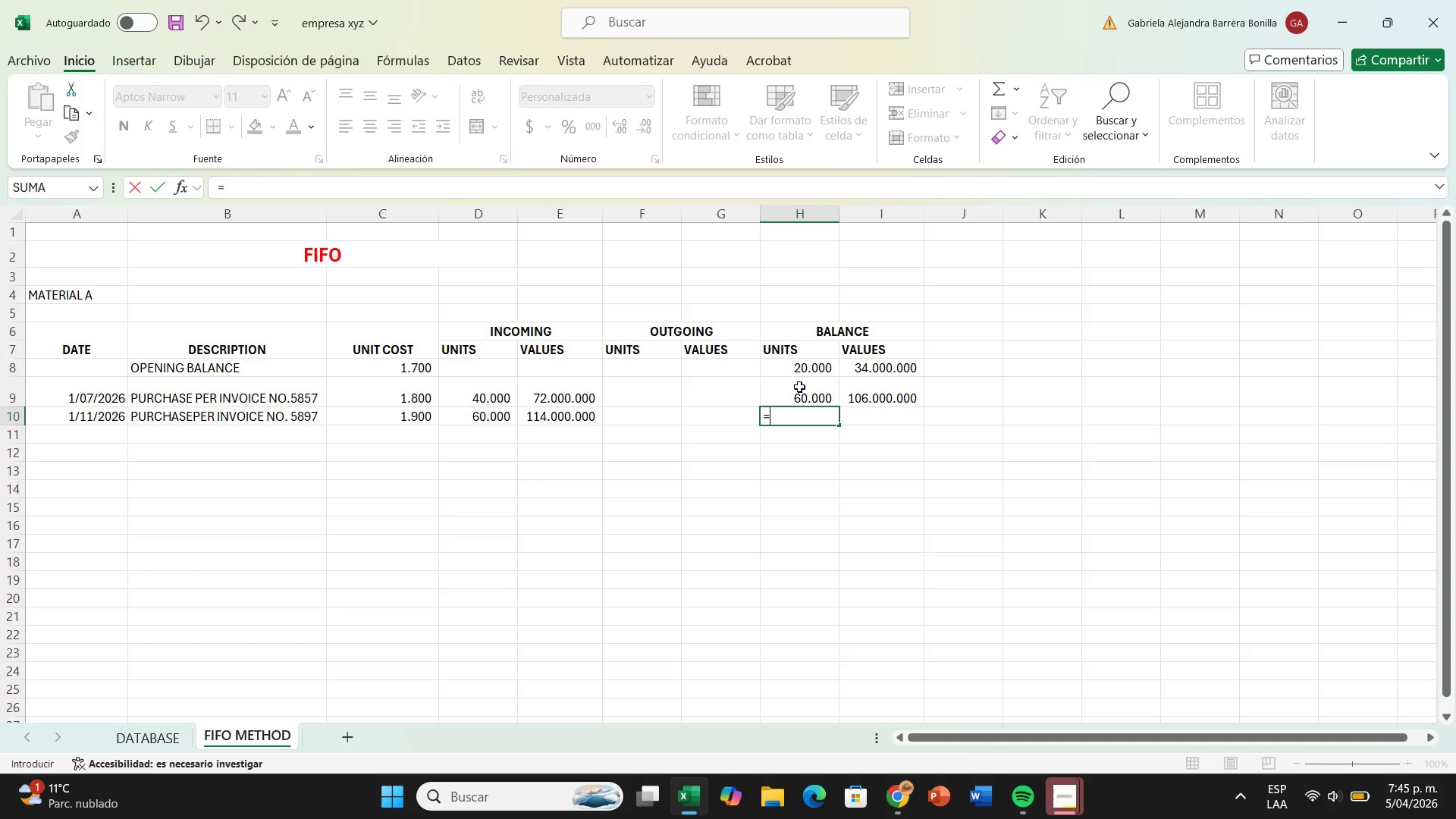 
left_click([799, 387])
 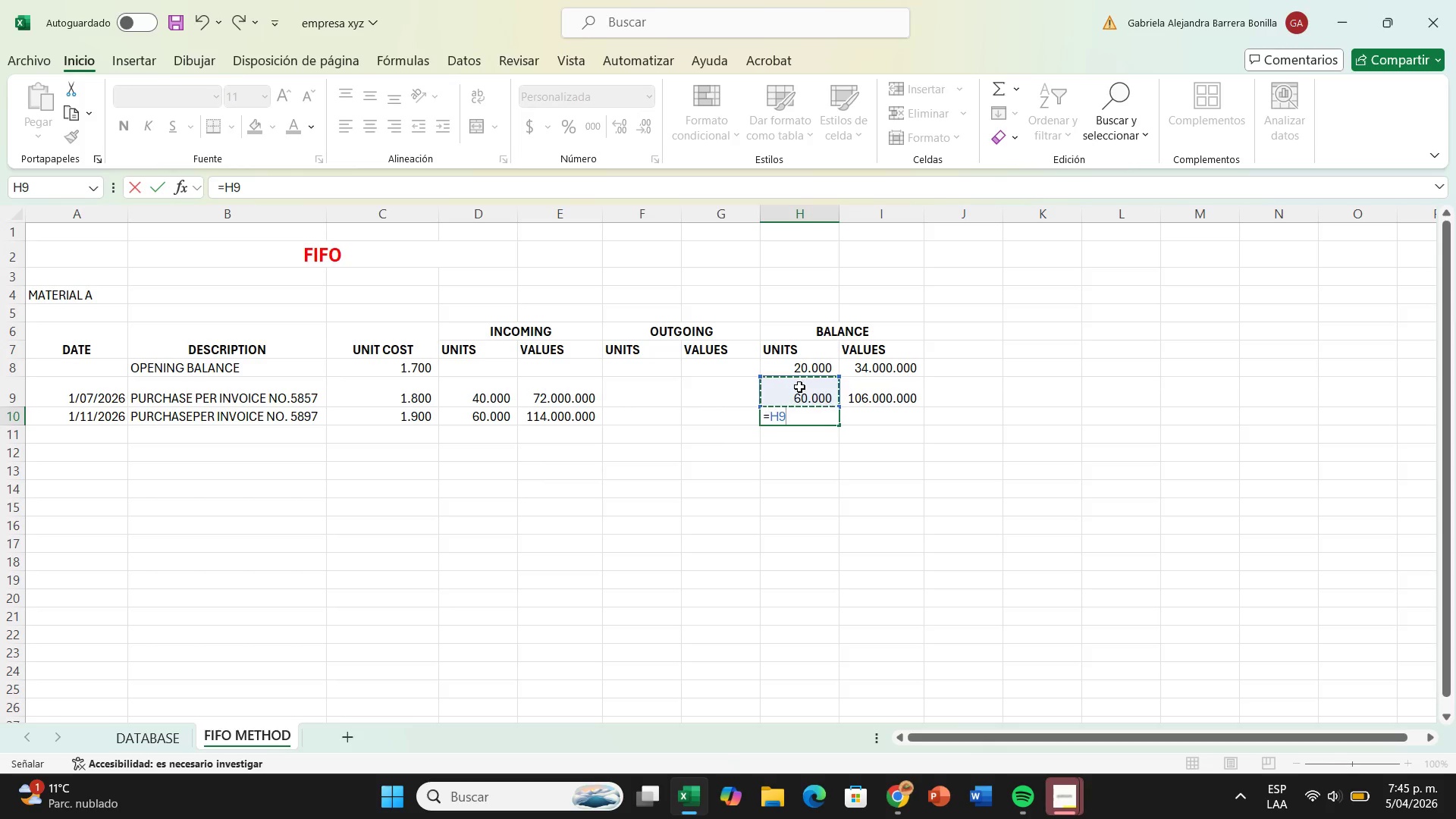 
key(Equal)
 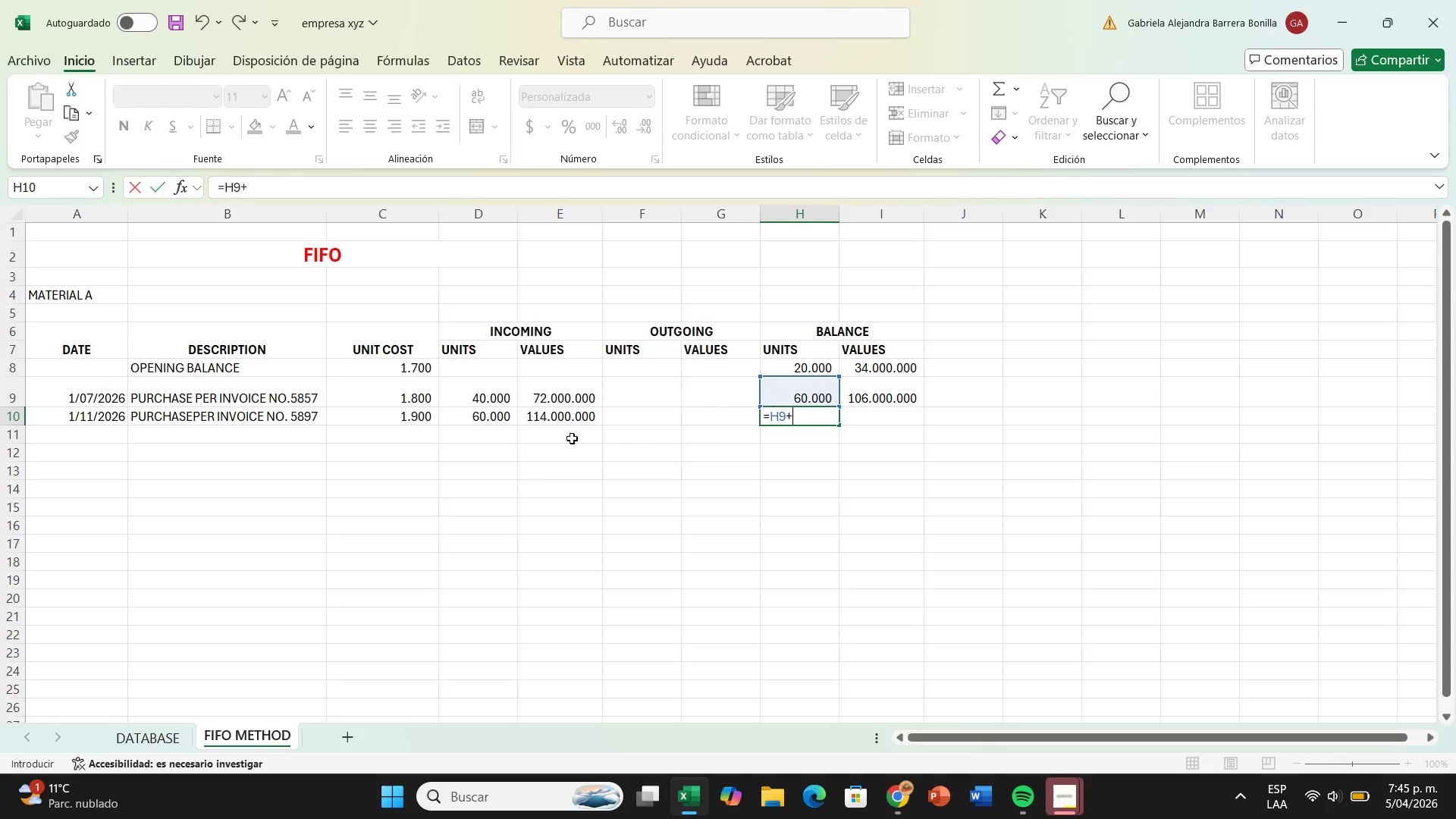 
left_click([490, 413])
 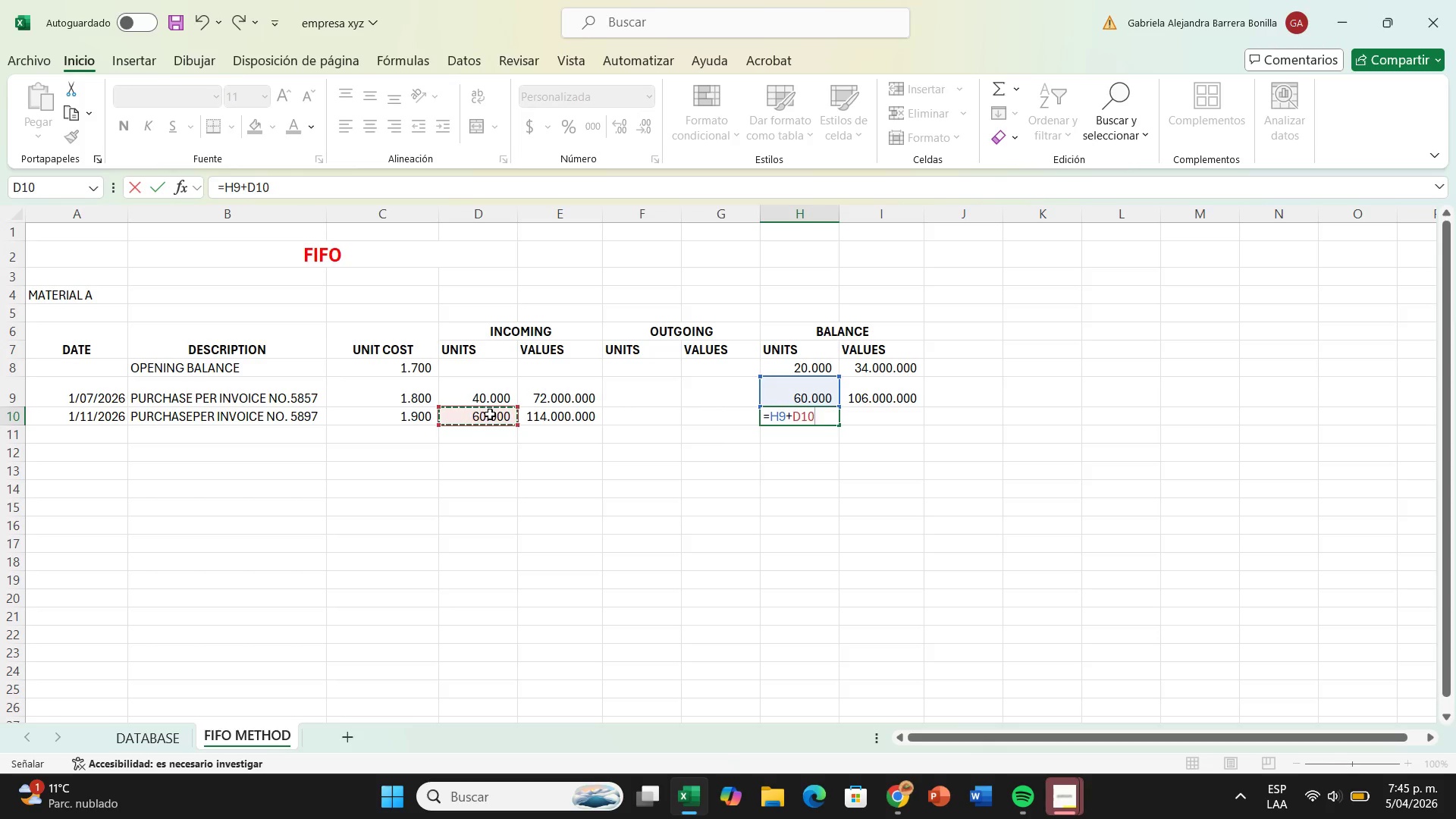 
key(Enter)
 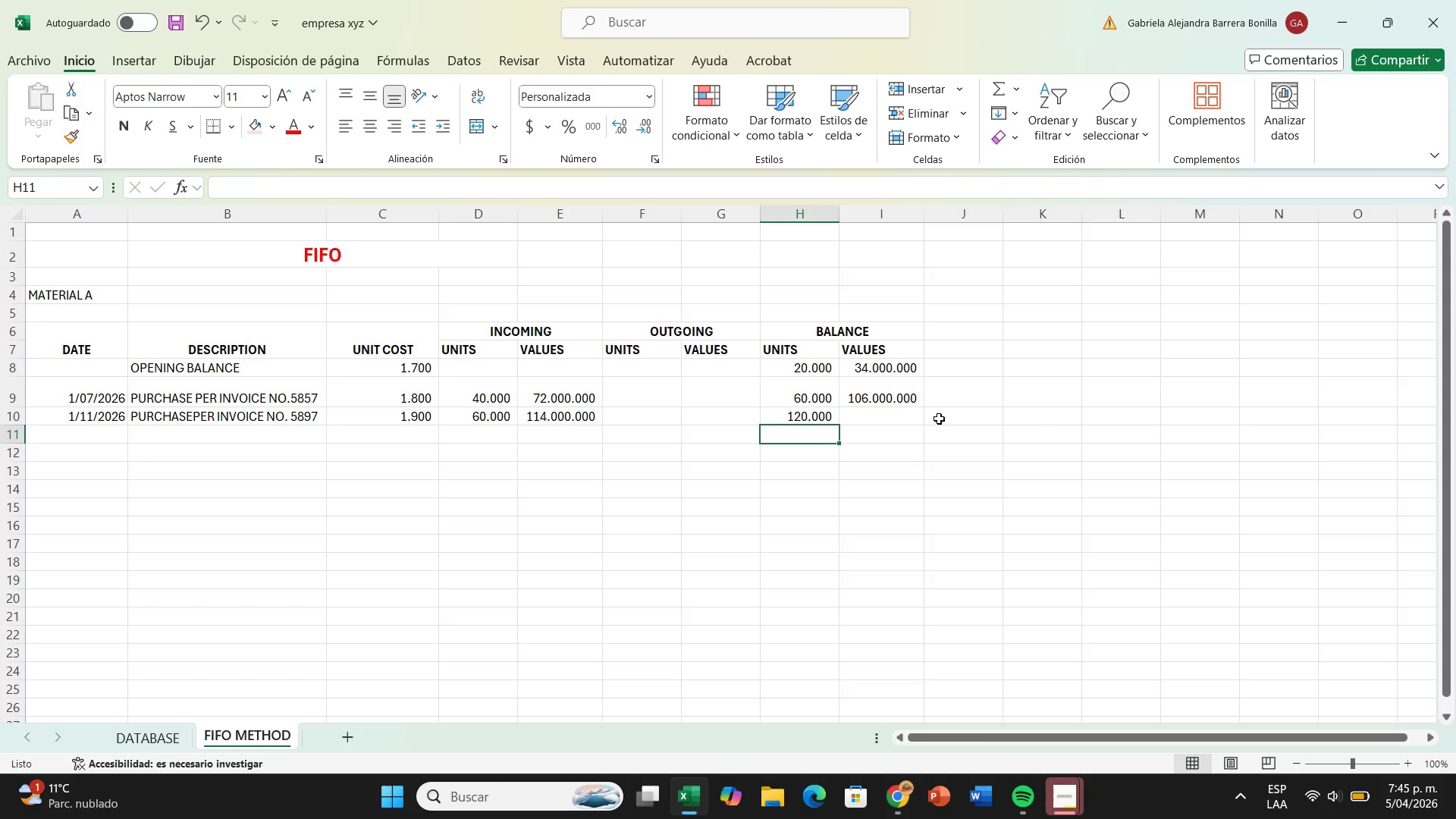 
left_click([875, 416])
 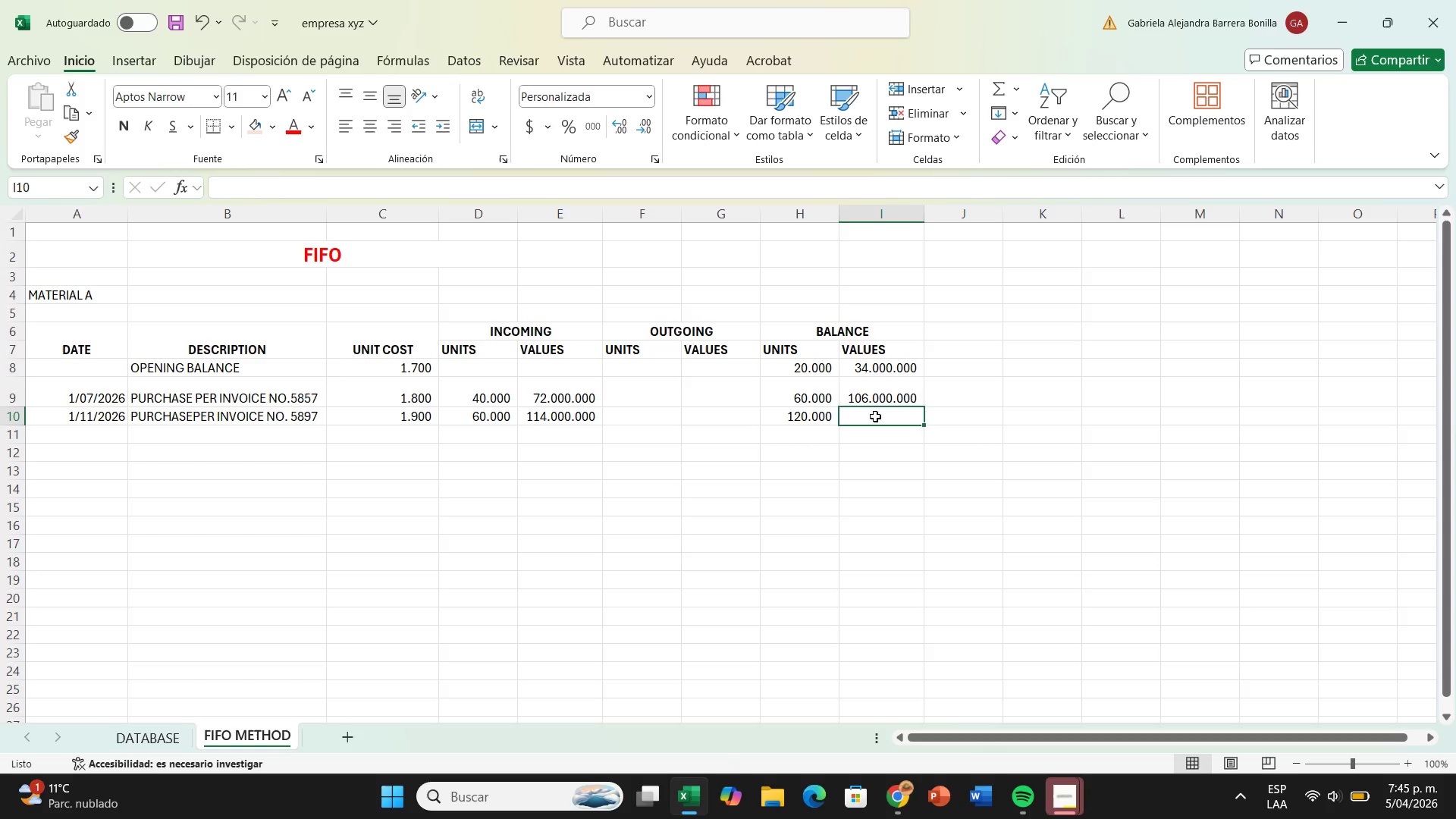 
key(Shift+ShiftRight)
 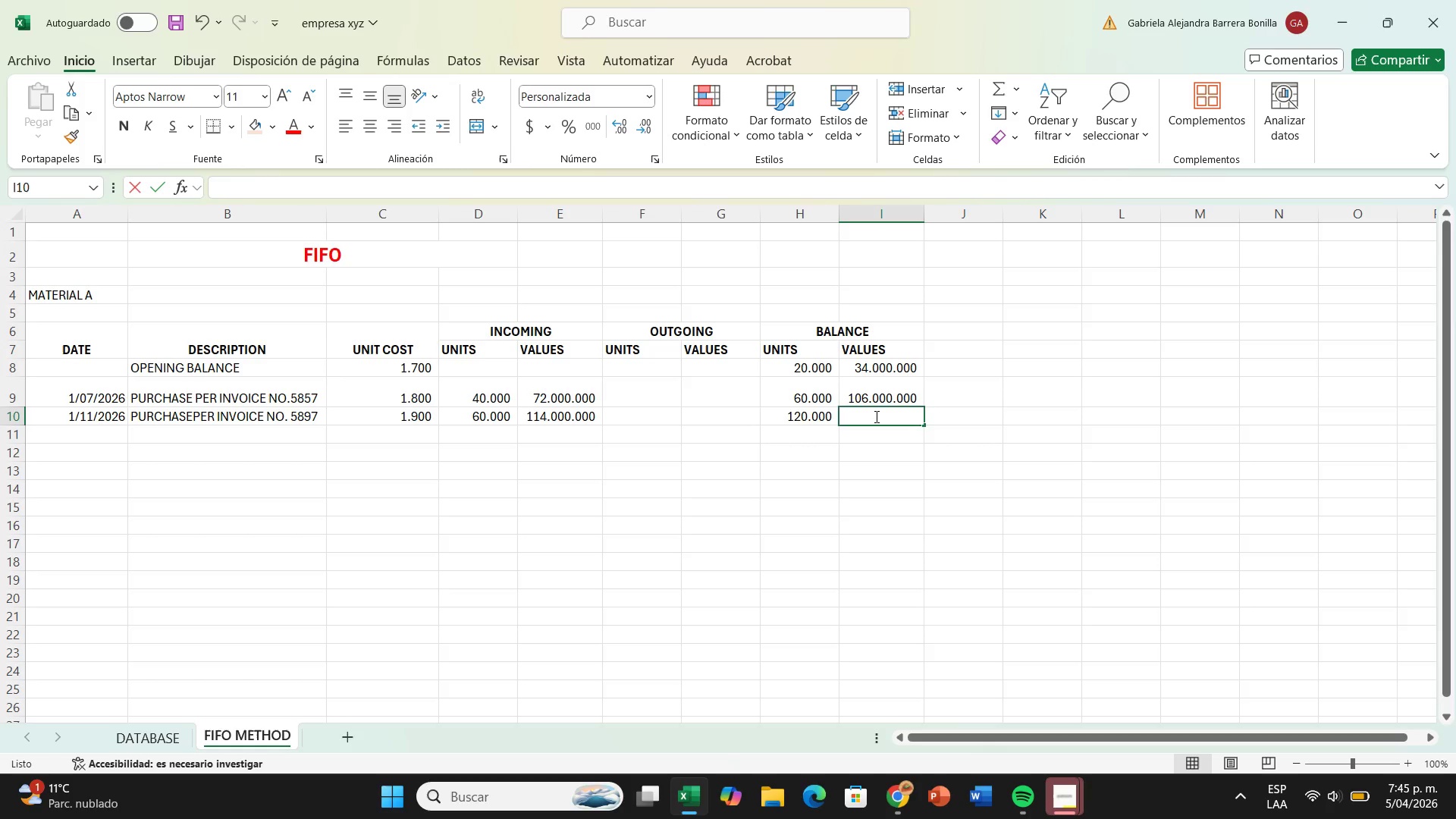 
key(Shift+0)
 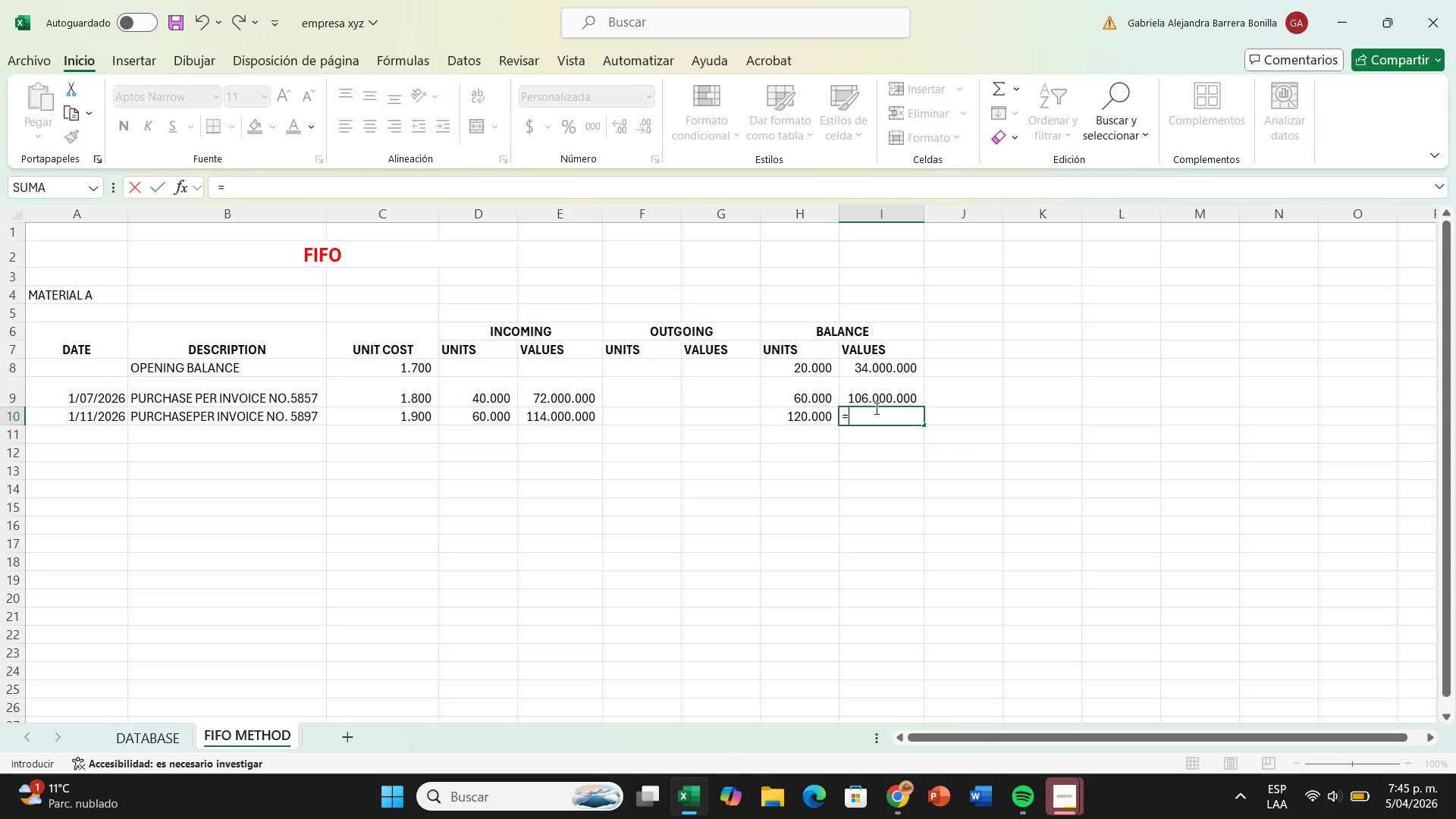 
left_click([875, 396])
 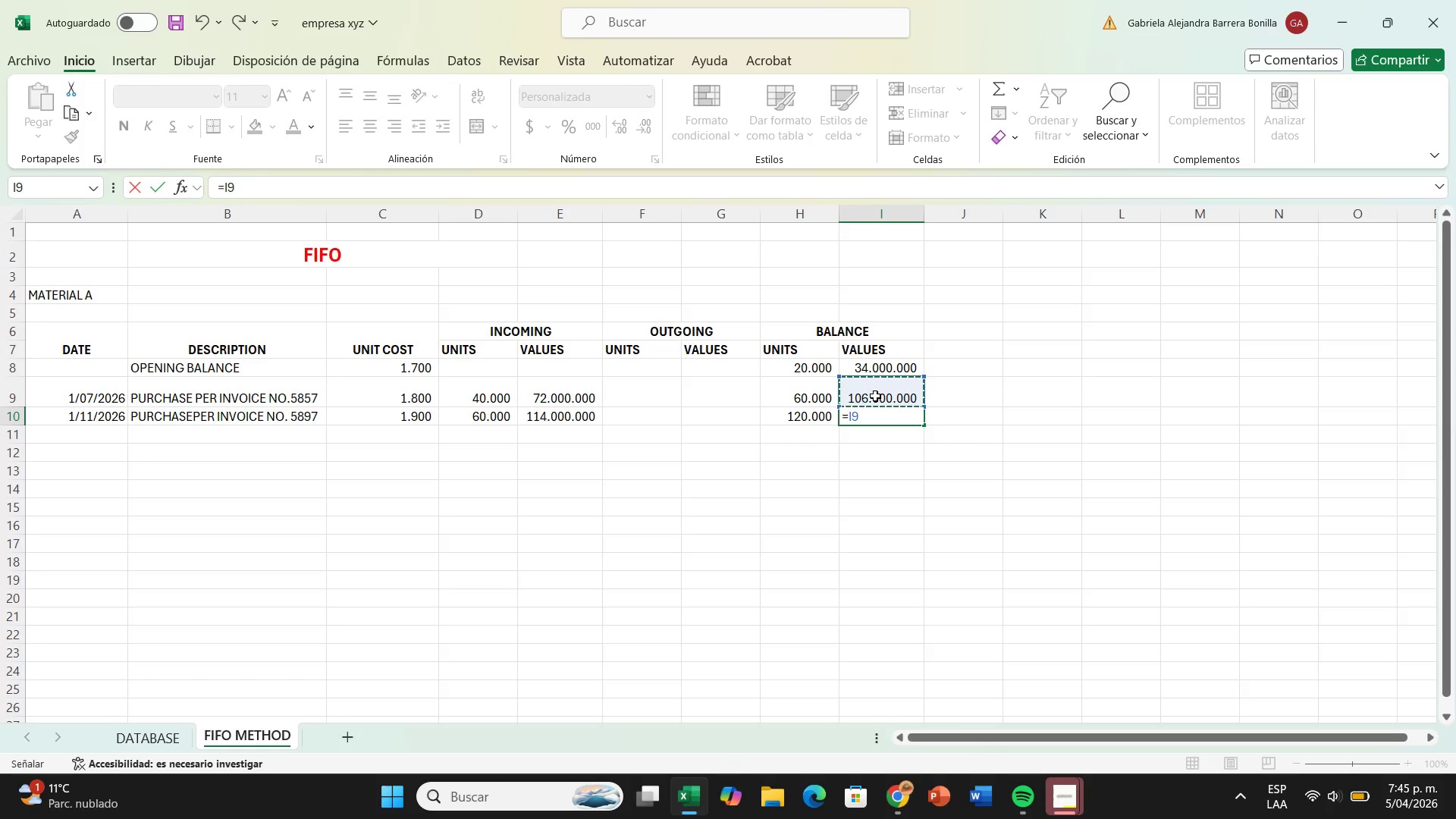 
key(Equal)
 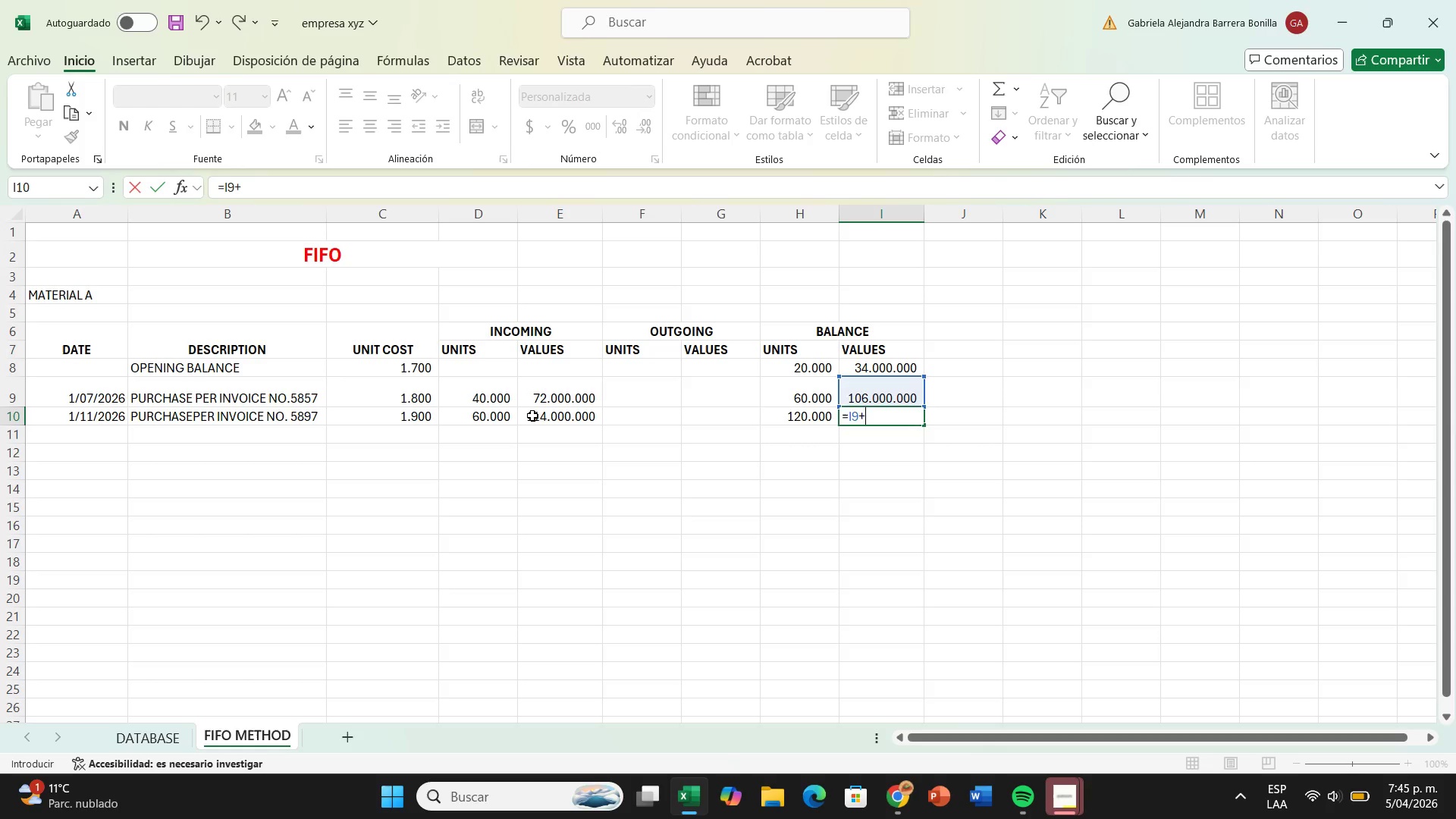 
left_click([531, 415])
 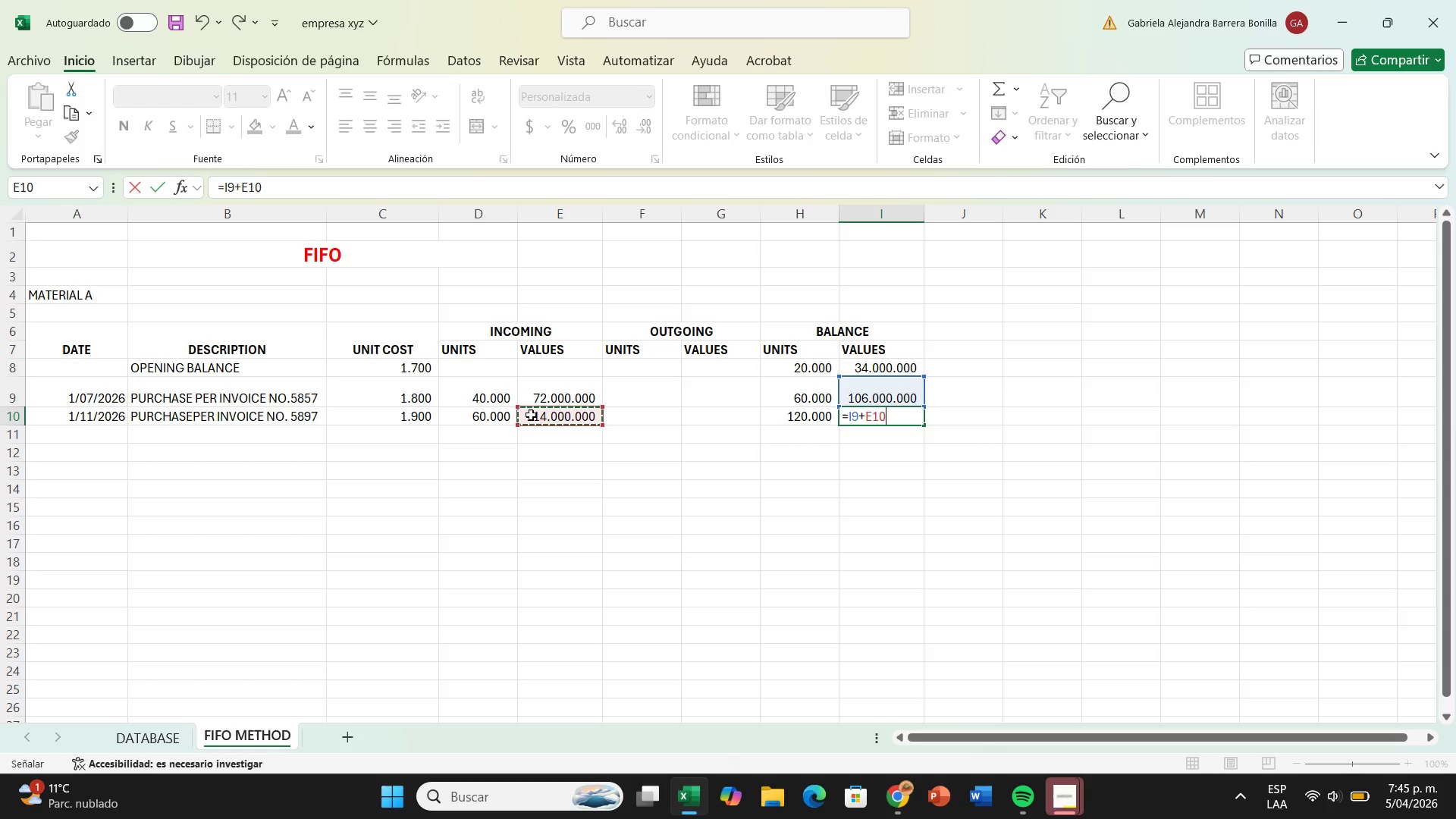 
key(Enter)
 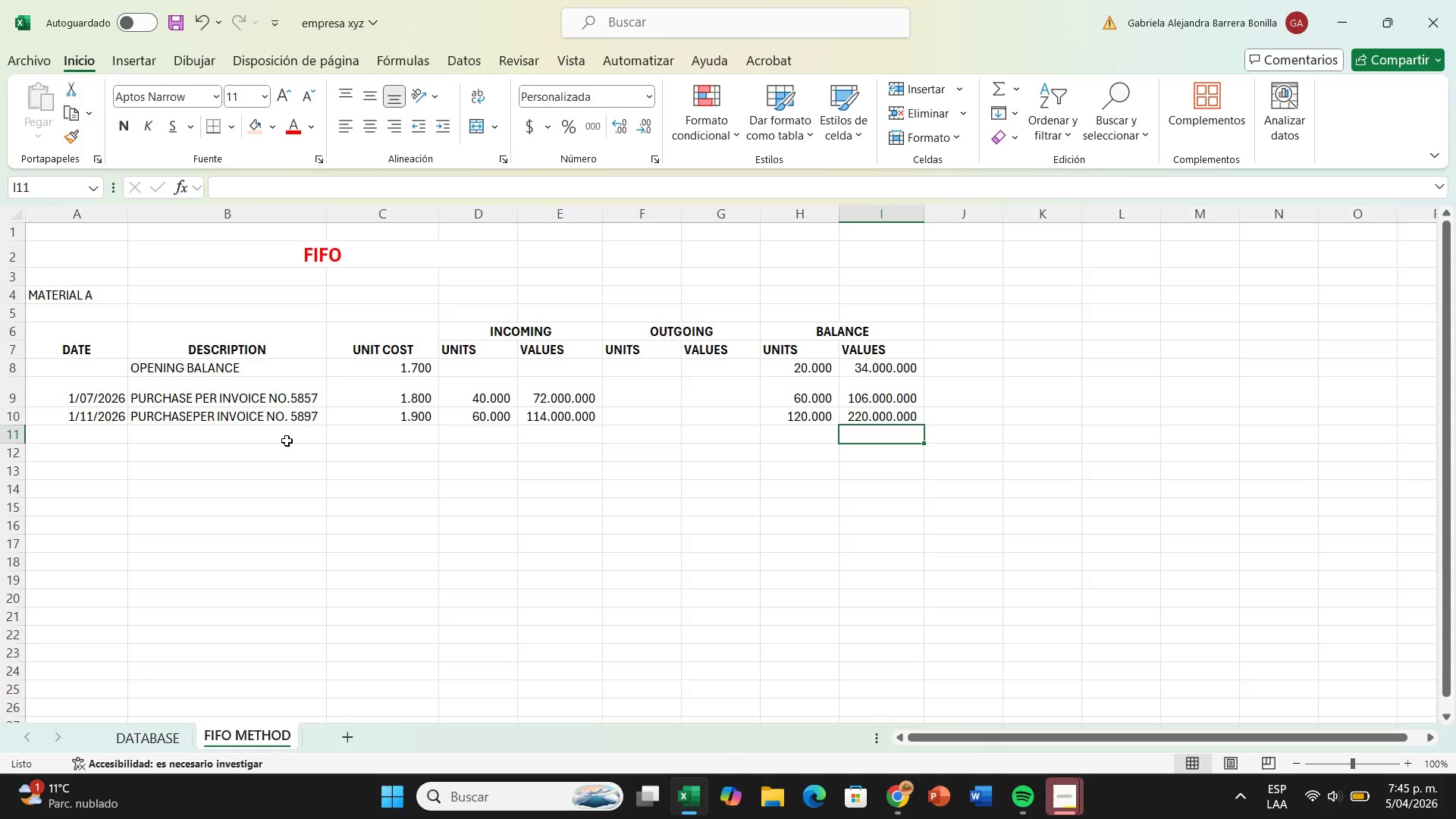 
left_click([95, 437])
 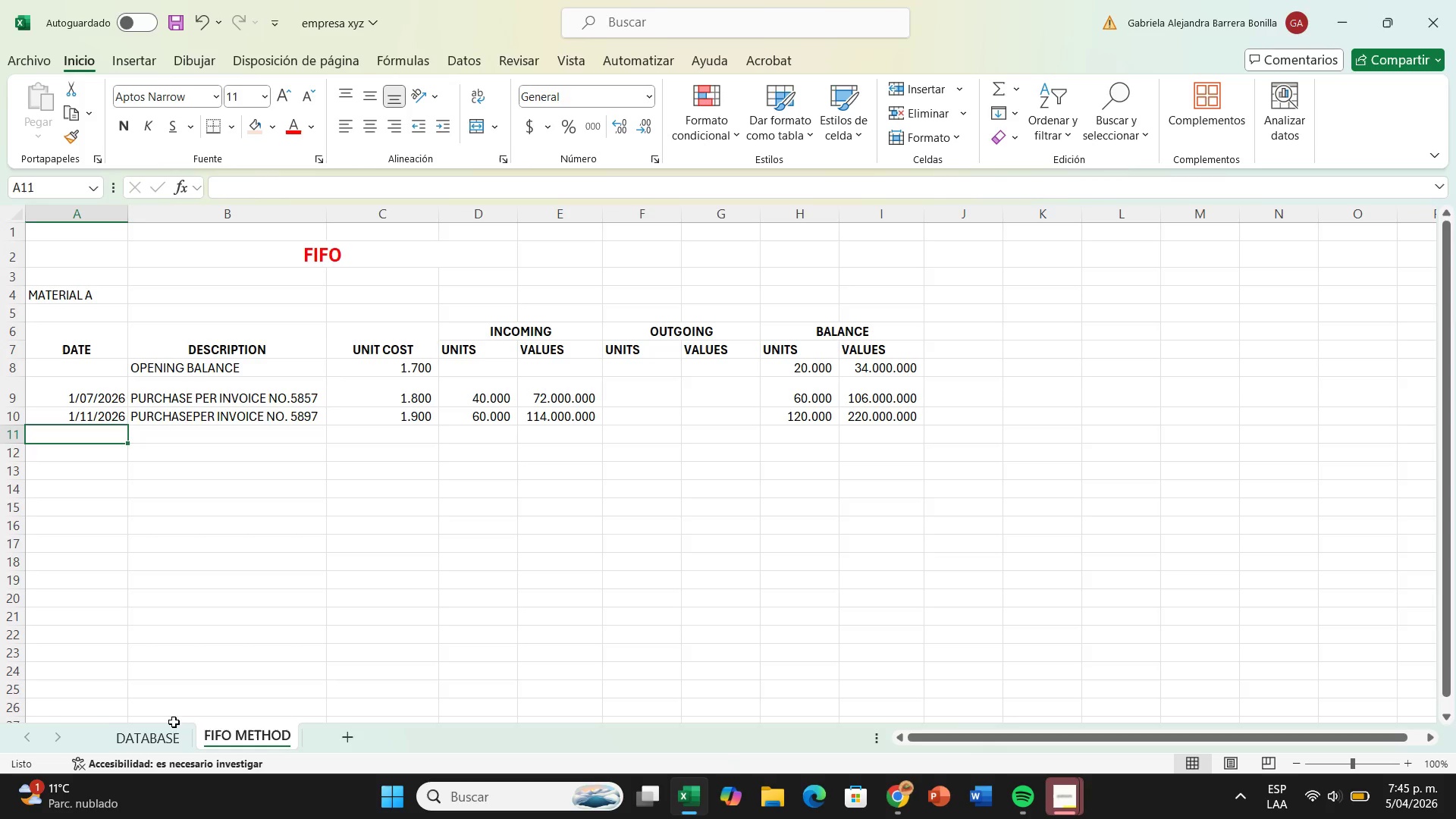 
left_click([171, 737])
 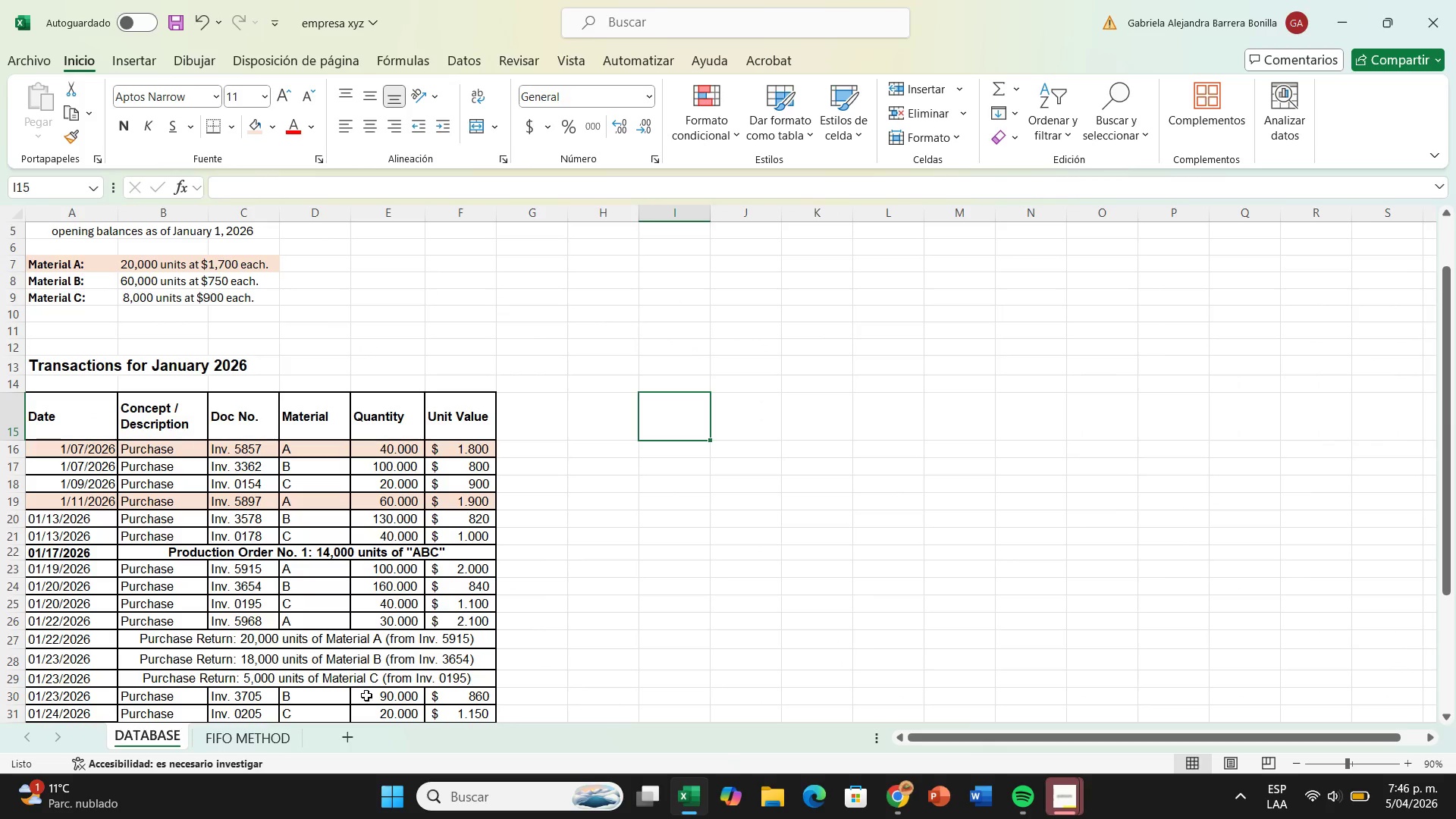 
wait(6.09)
 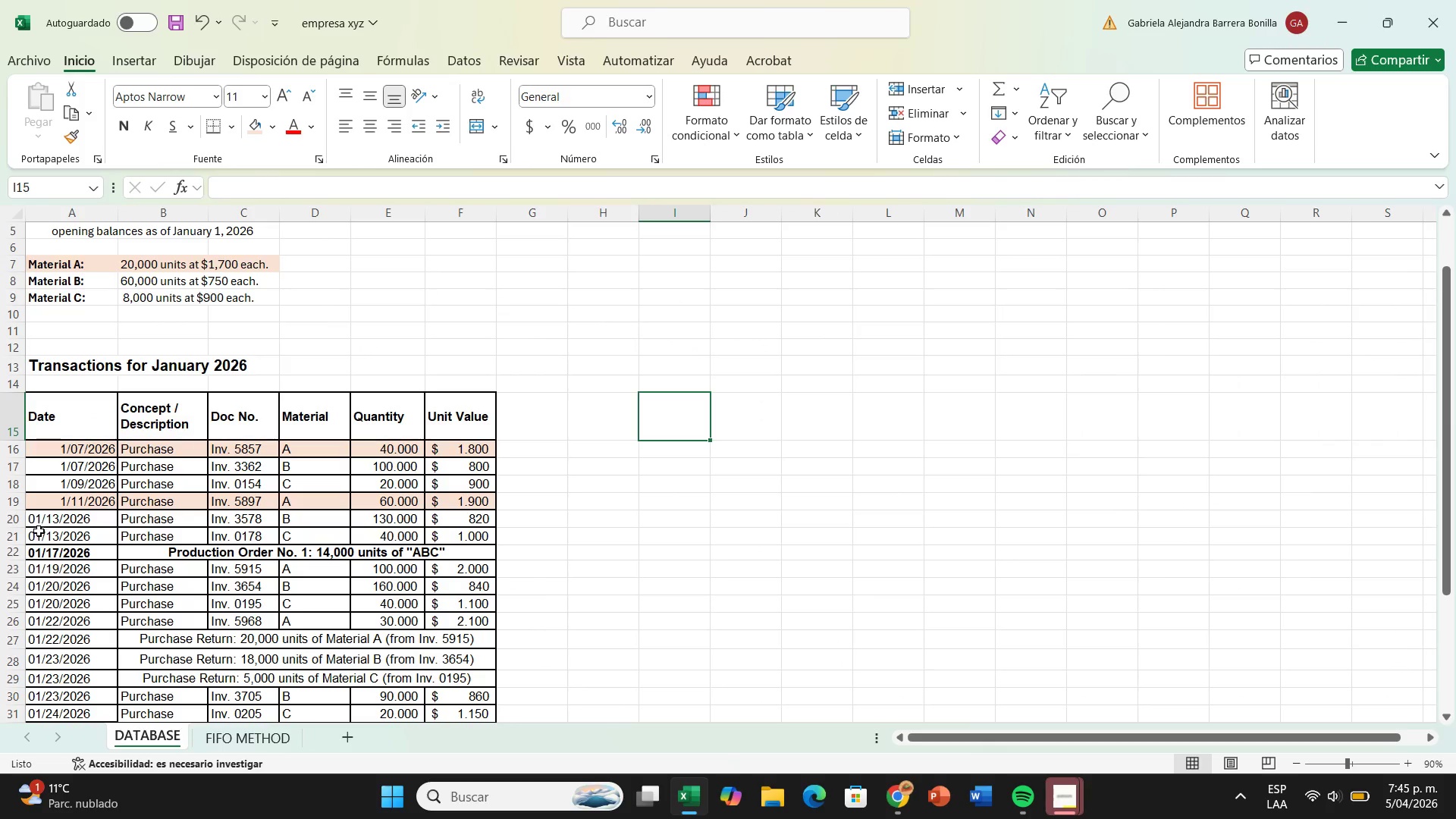 
left_click([260, 726])
 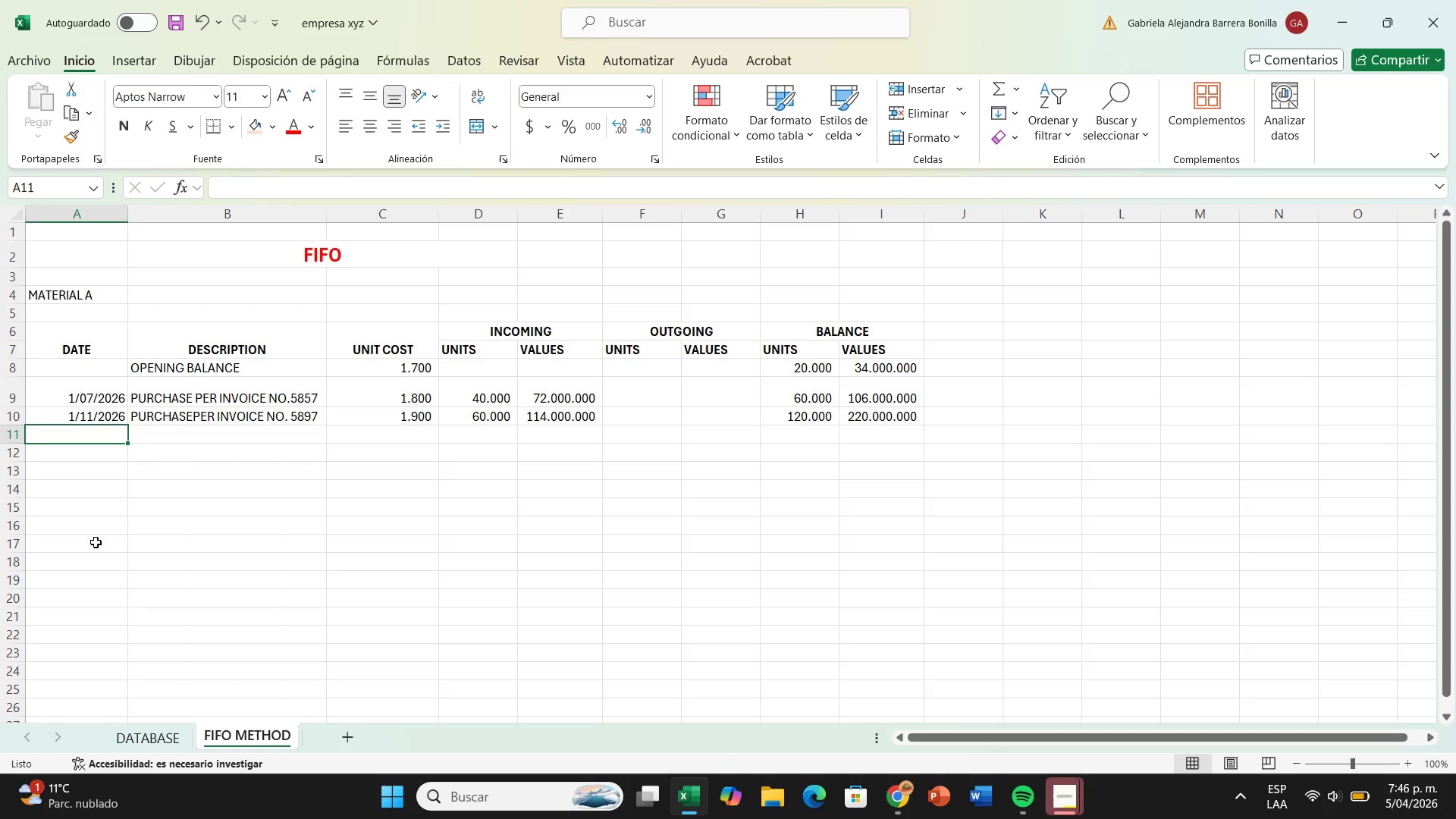 
type(170)
 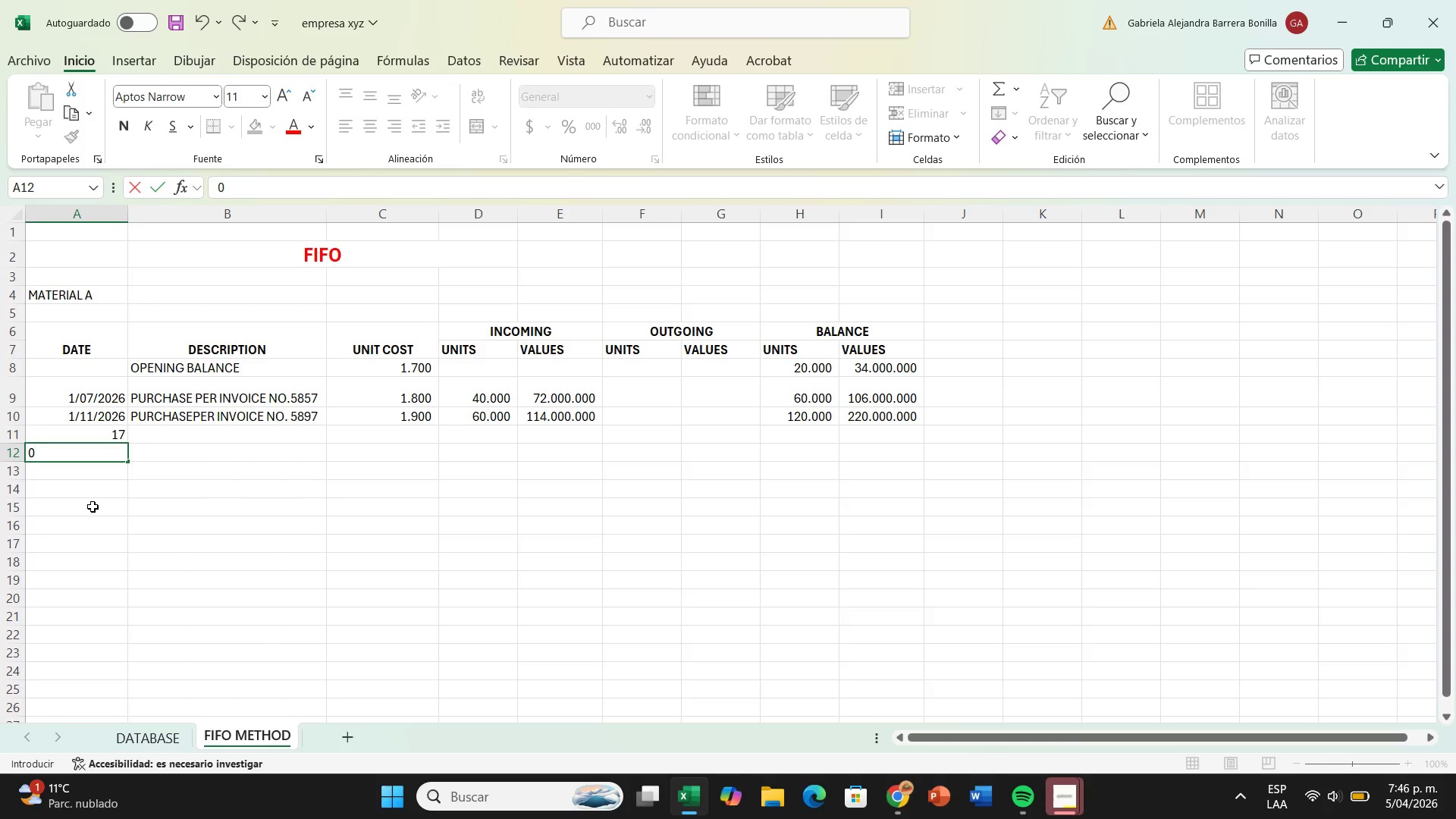 
hold_key(key=Enter, duration=0.42)
 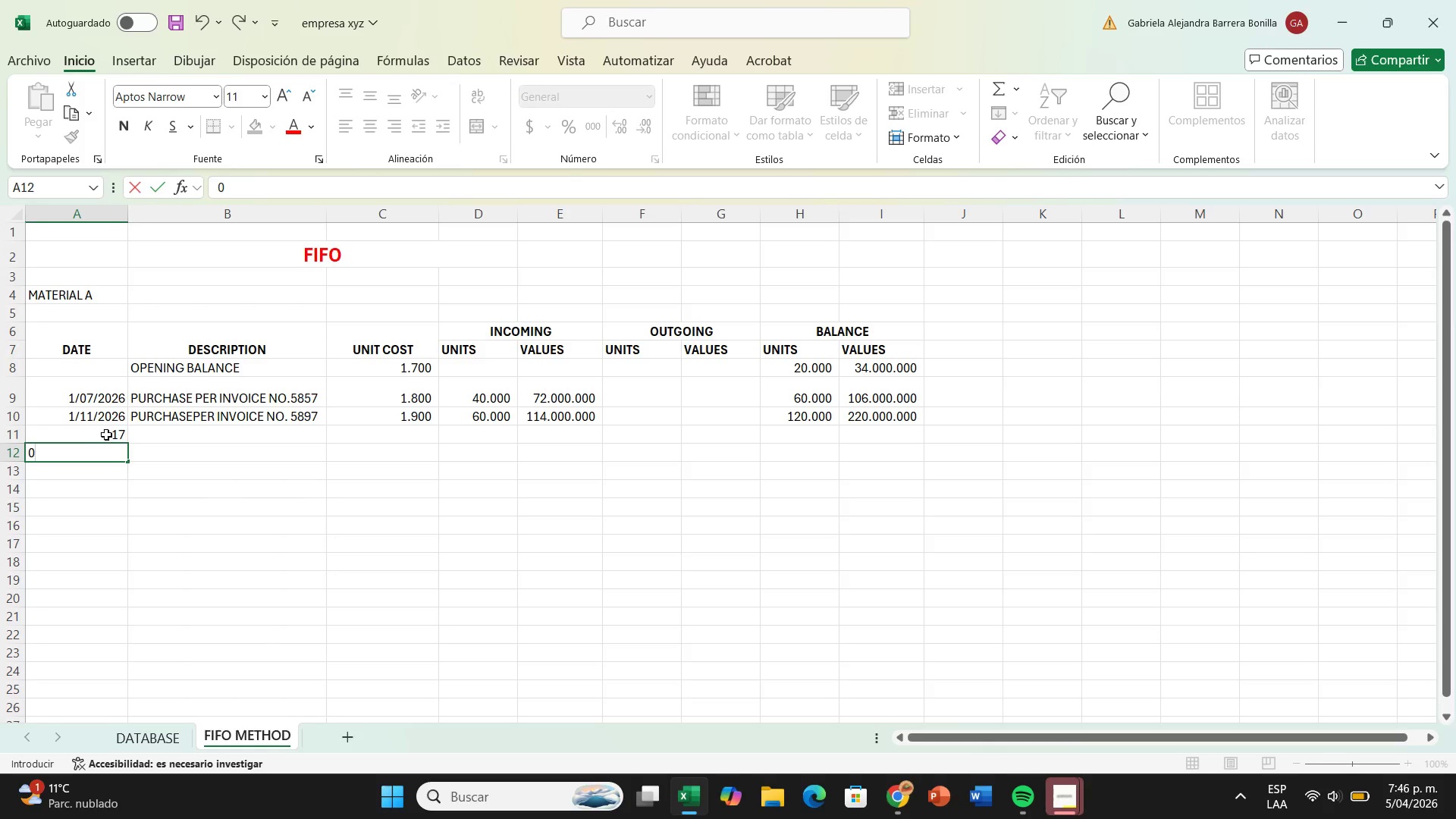 
double_click([108, 432])
 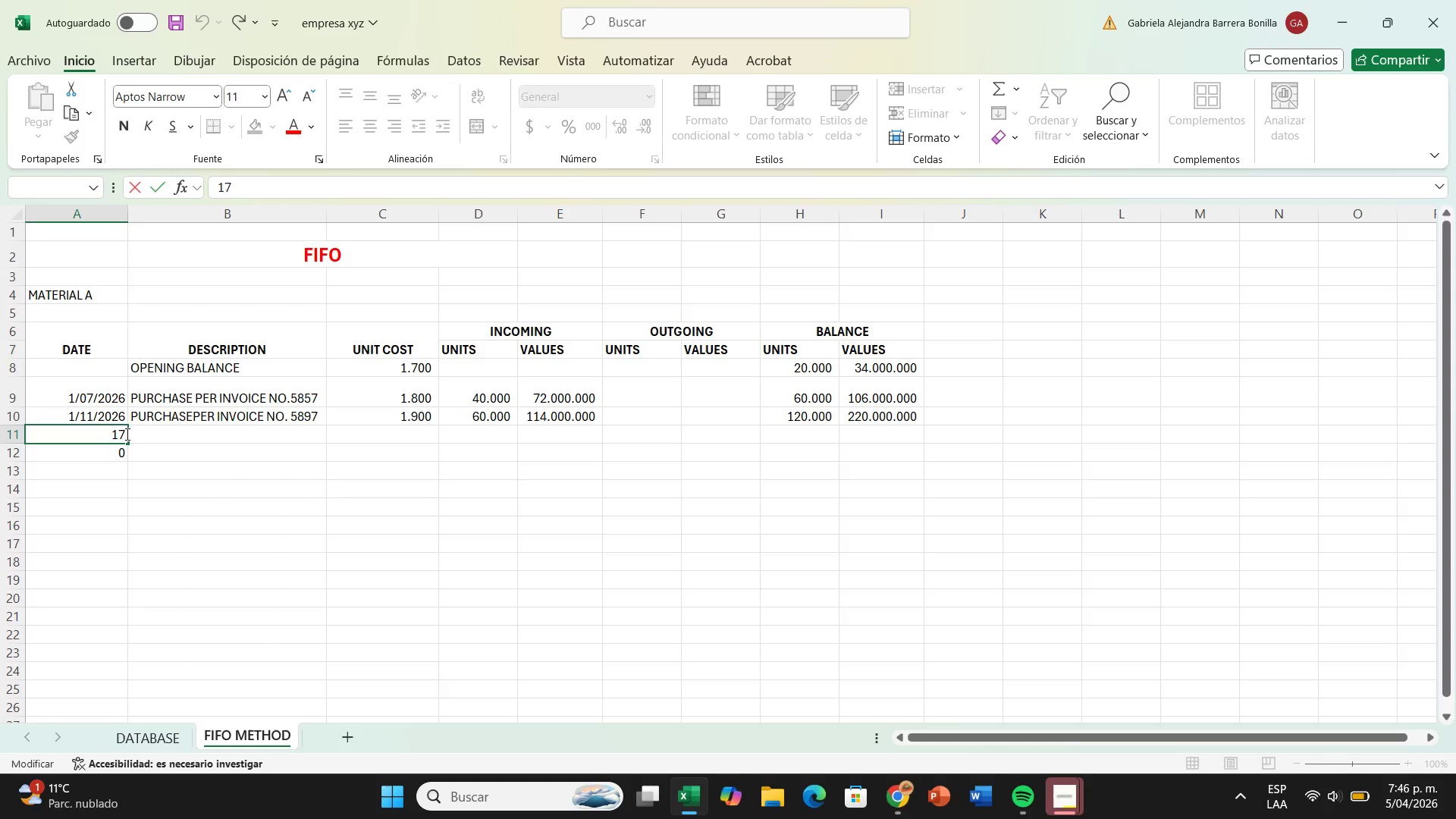 
left_click([127, 435])
 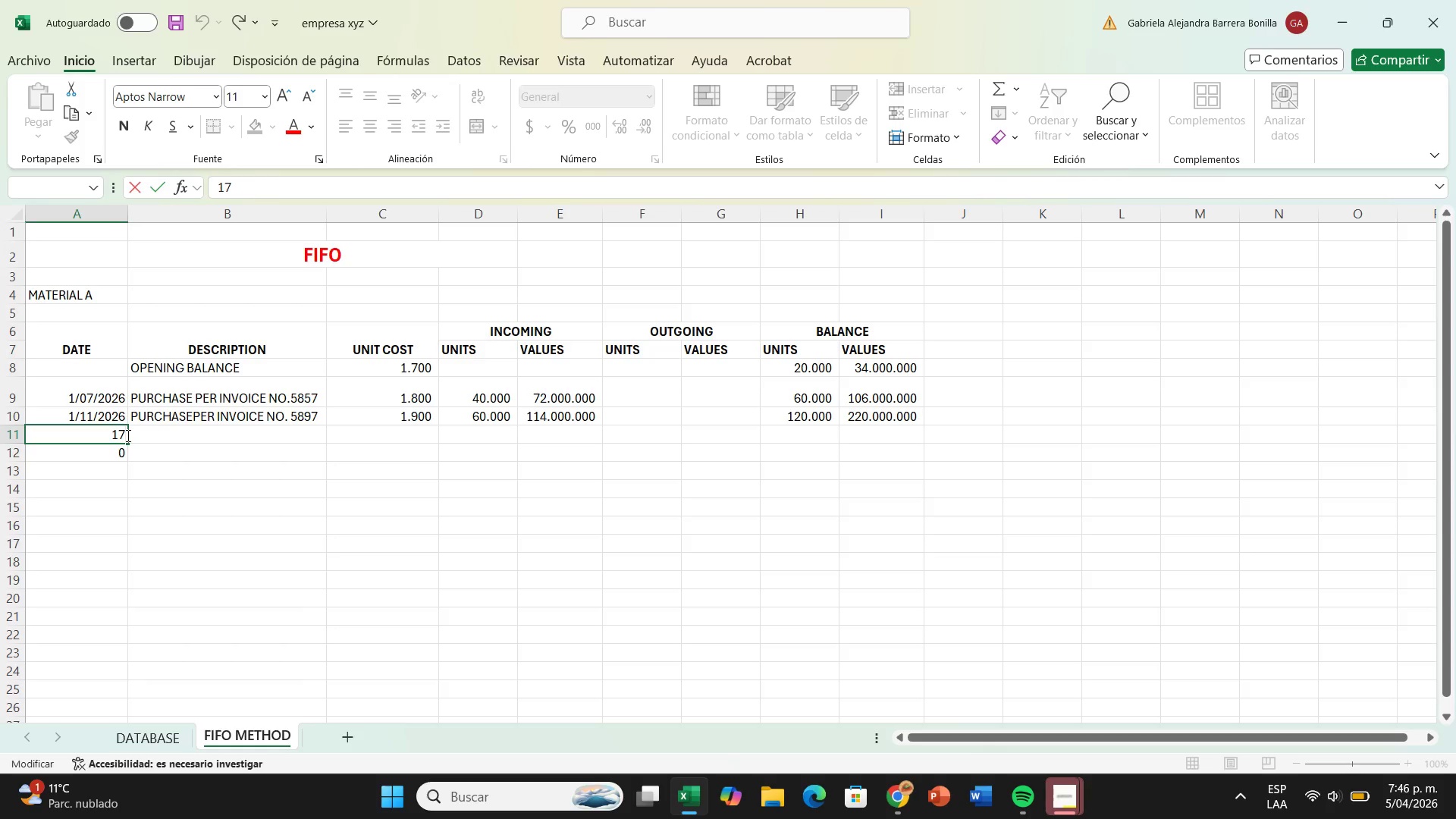 
type(&01&2028)
 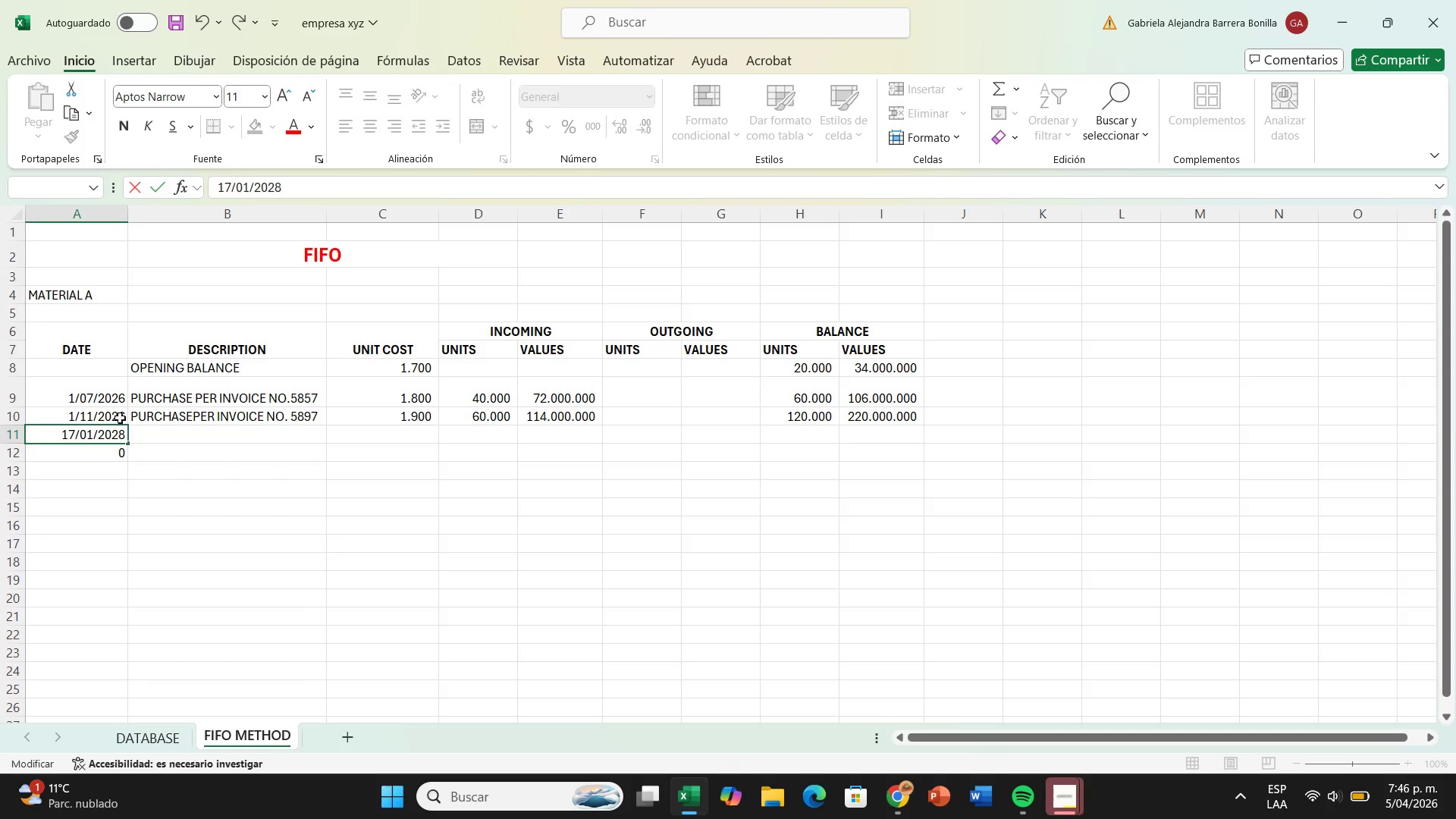 
left_click([86, 420])
 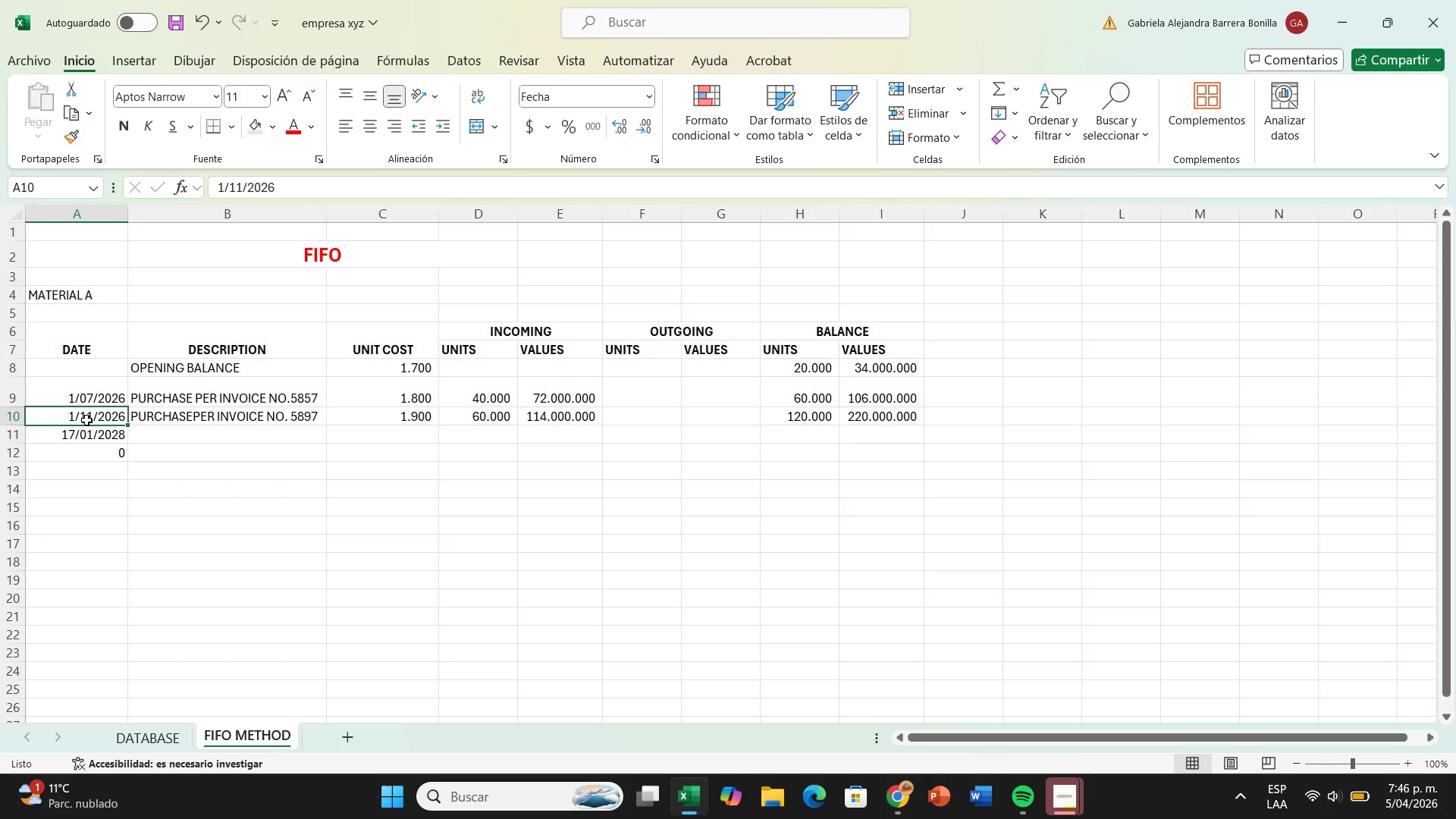 
left_click([86, 420])
 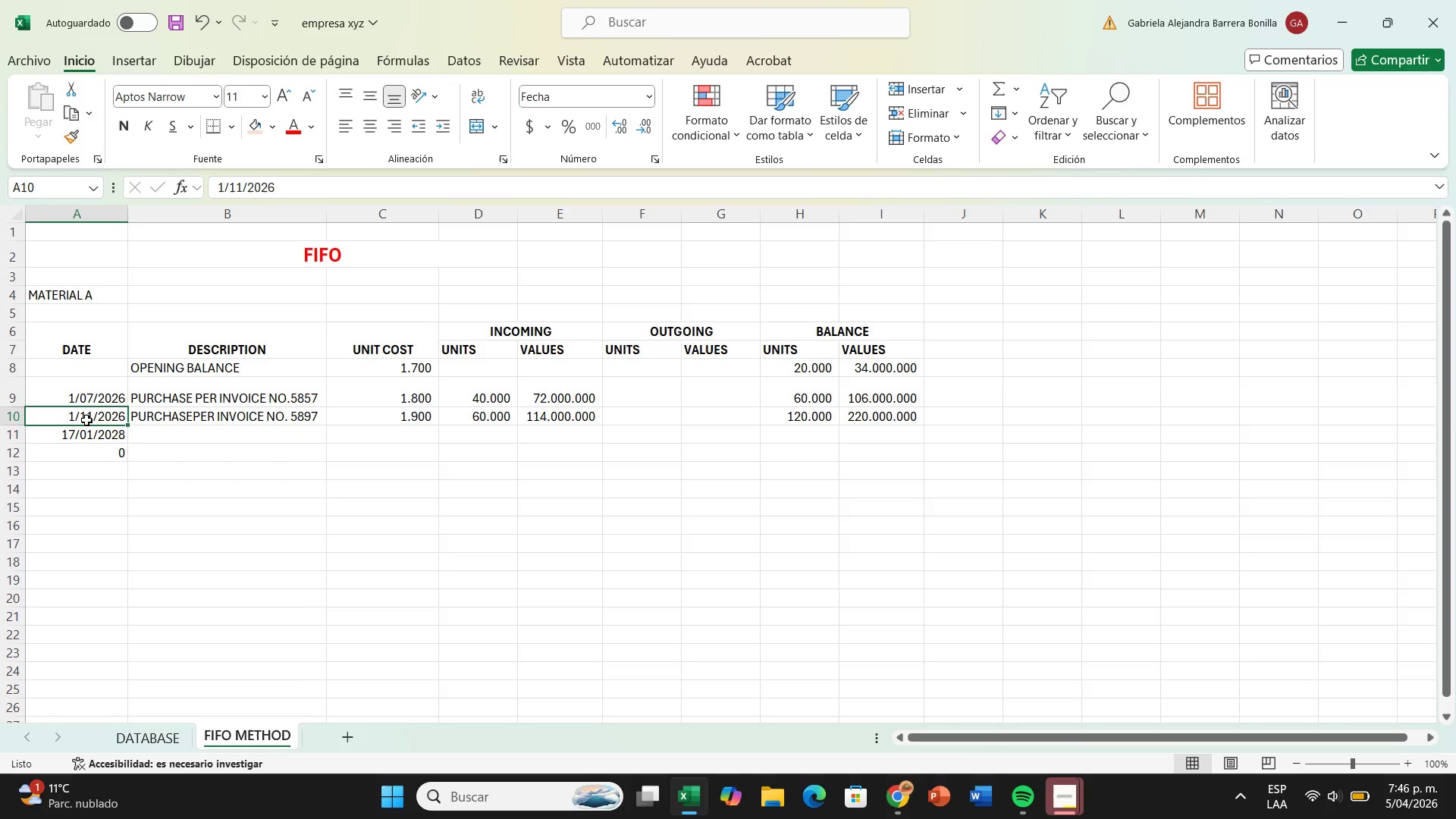 
double_click([86, 420])
 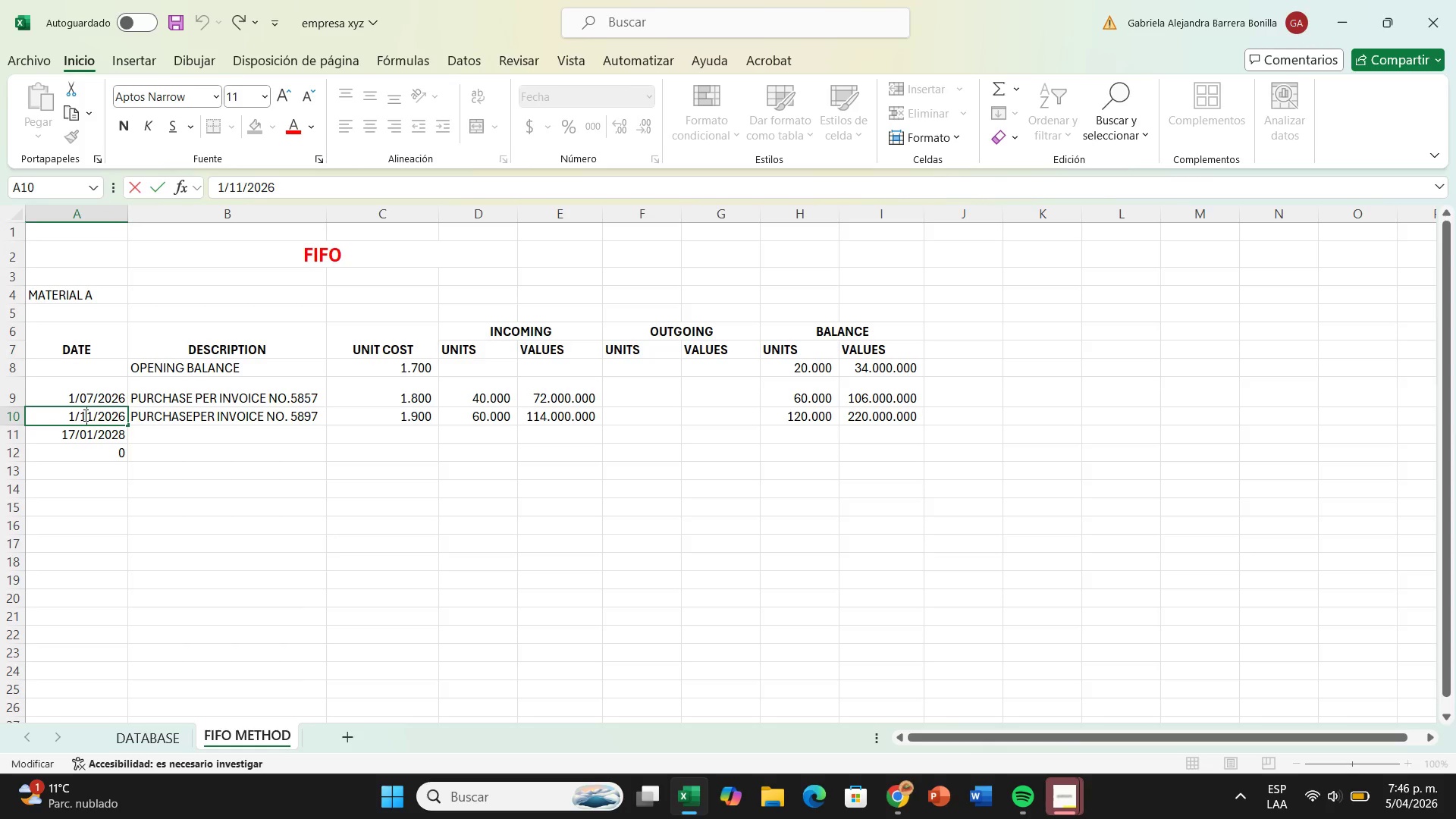 
key(Backspace)
 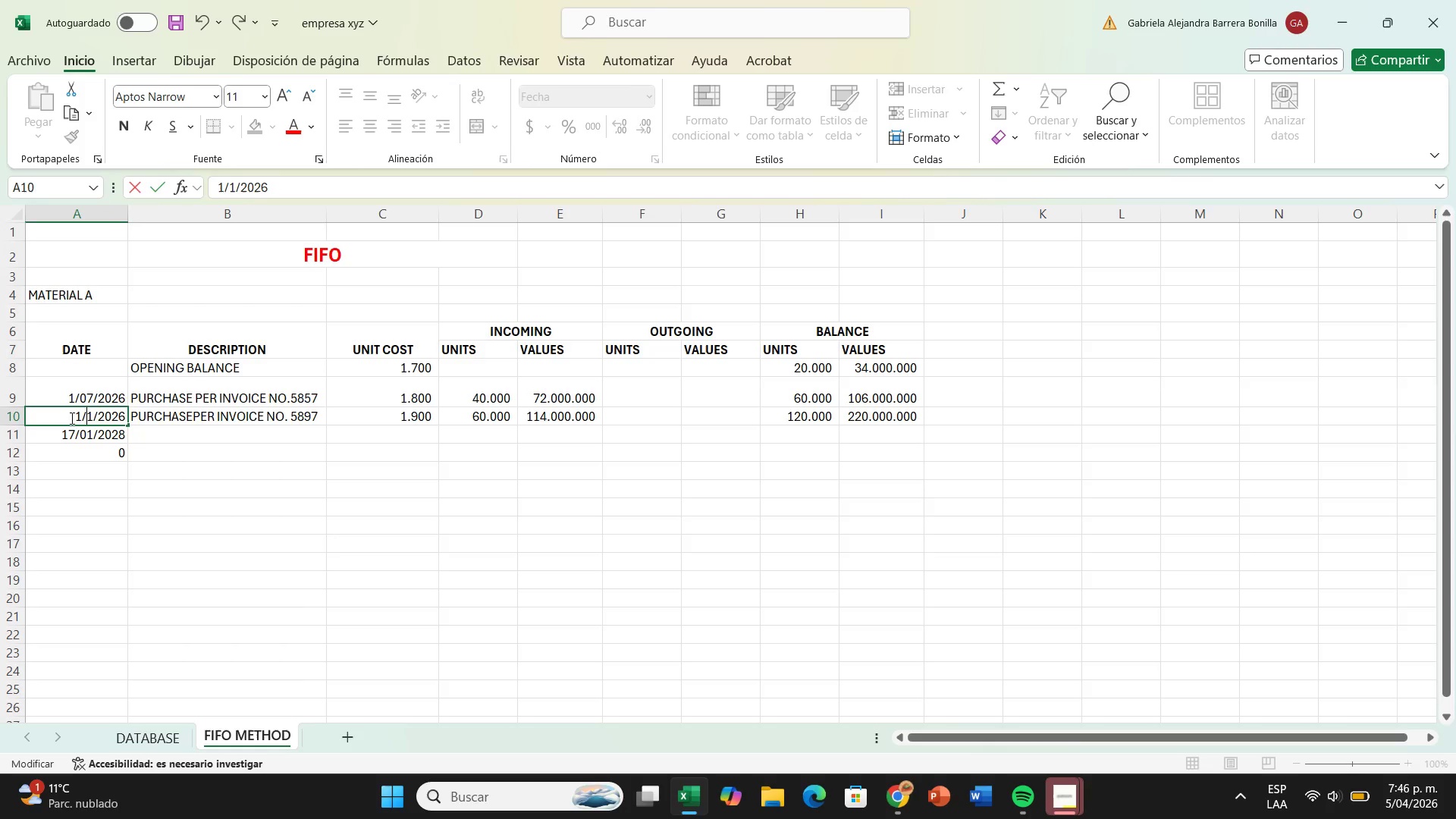 
key(0)
 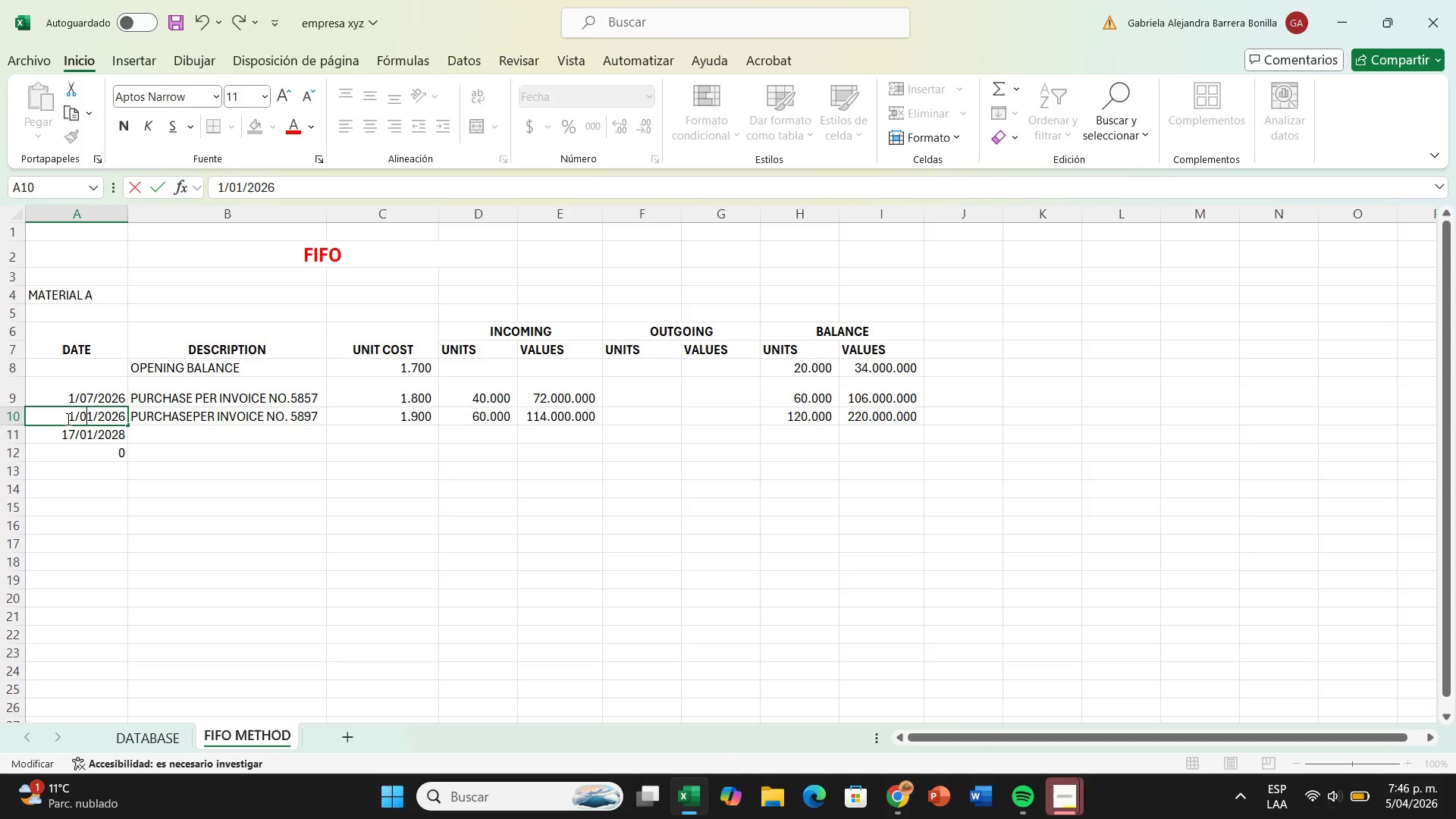 
left_click([66, 418])
 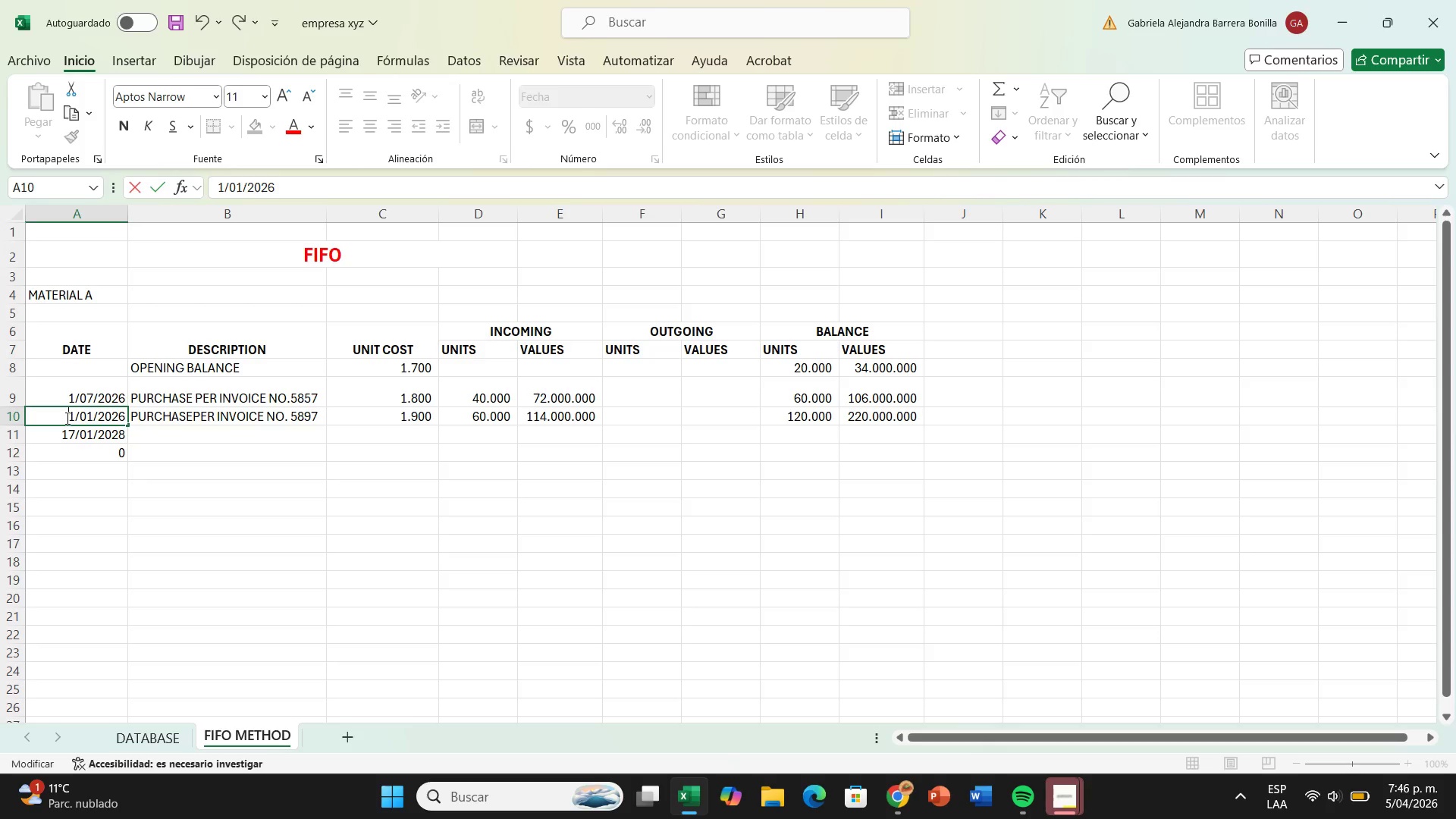 
left_click([86, 419])
 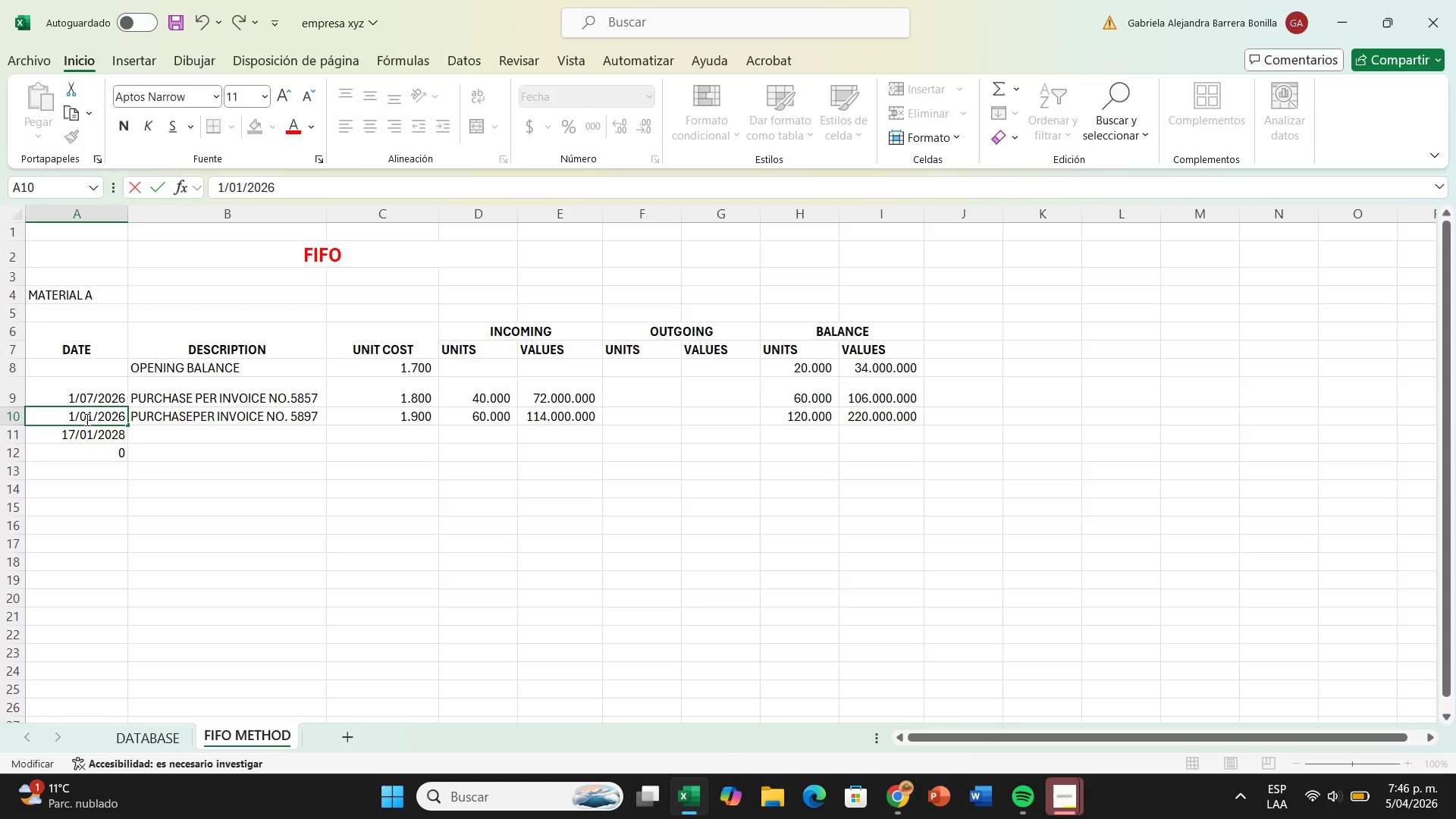 
key(Backspace)
 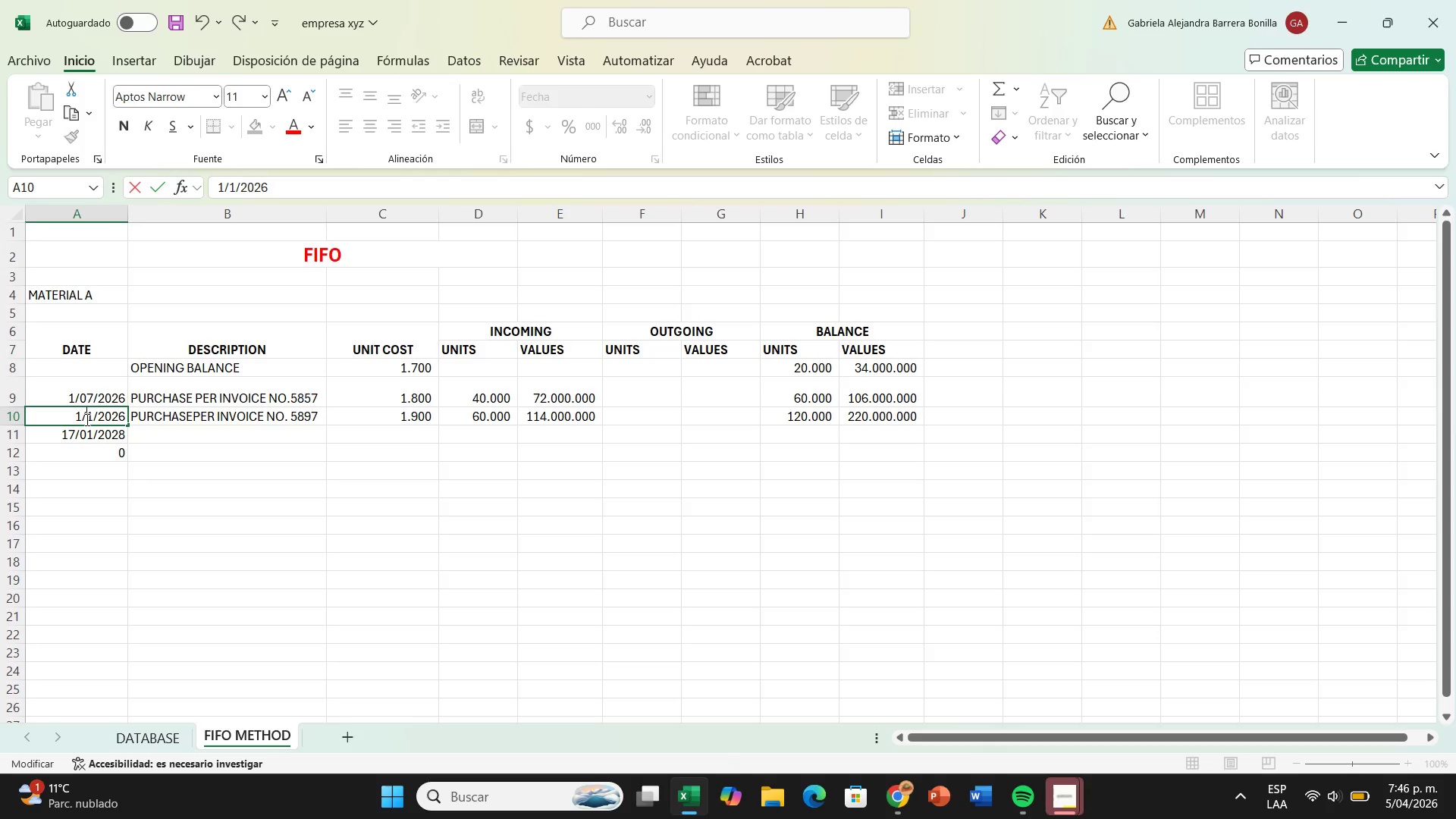 
key(1)
 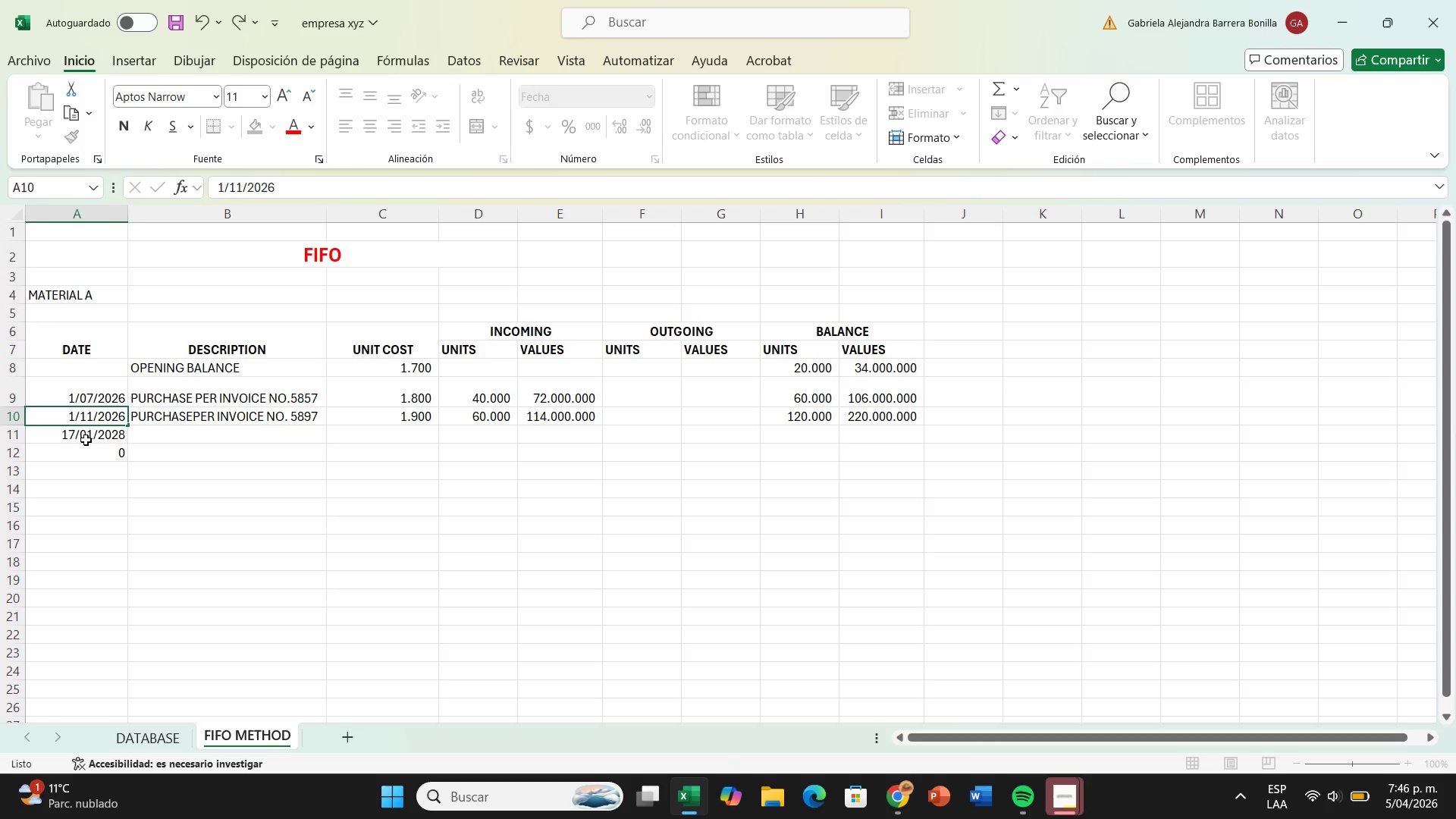 
double_click([86, 431])
 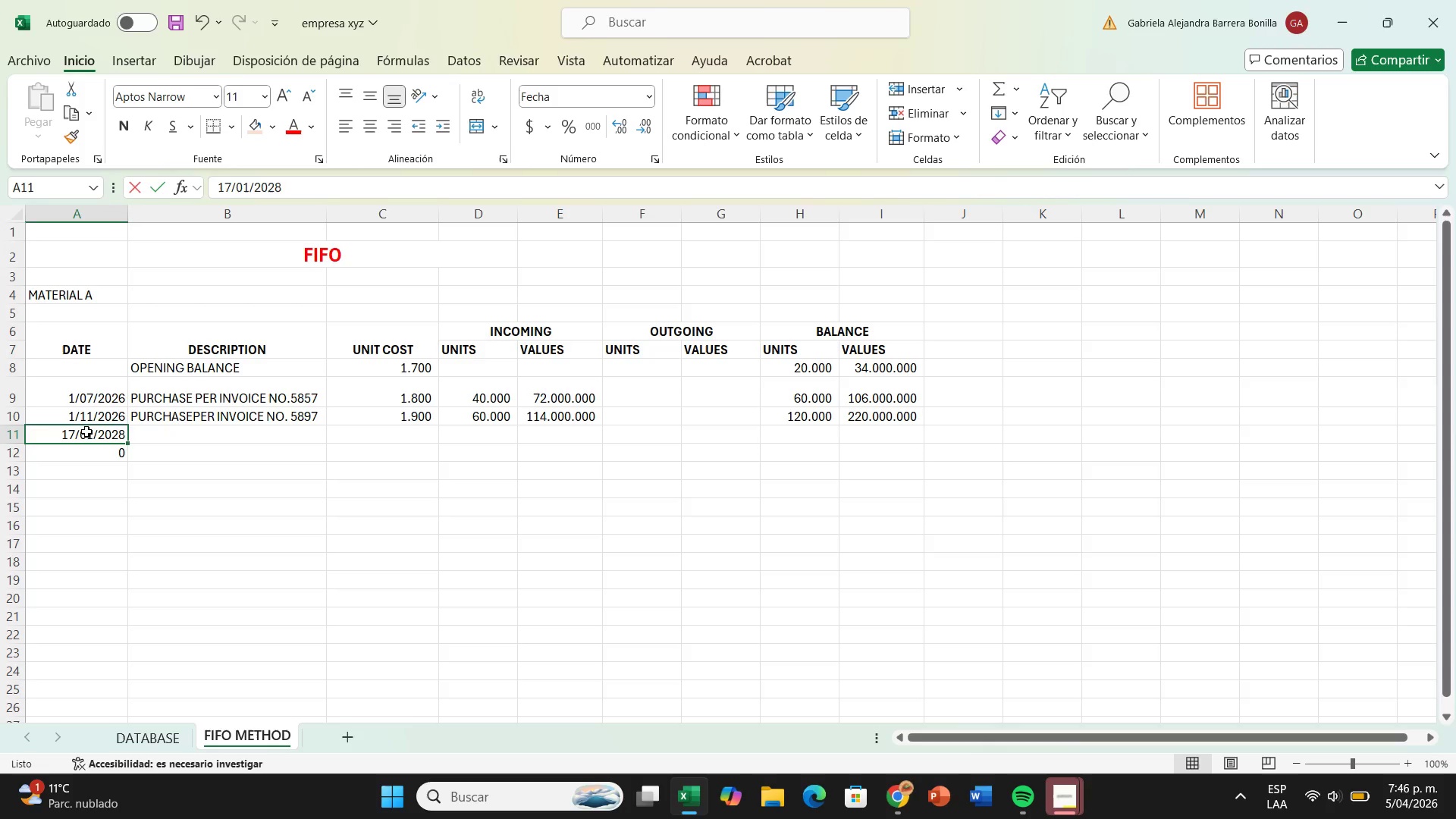 
triple_click([86, 431])
 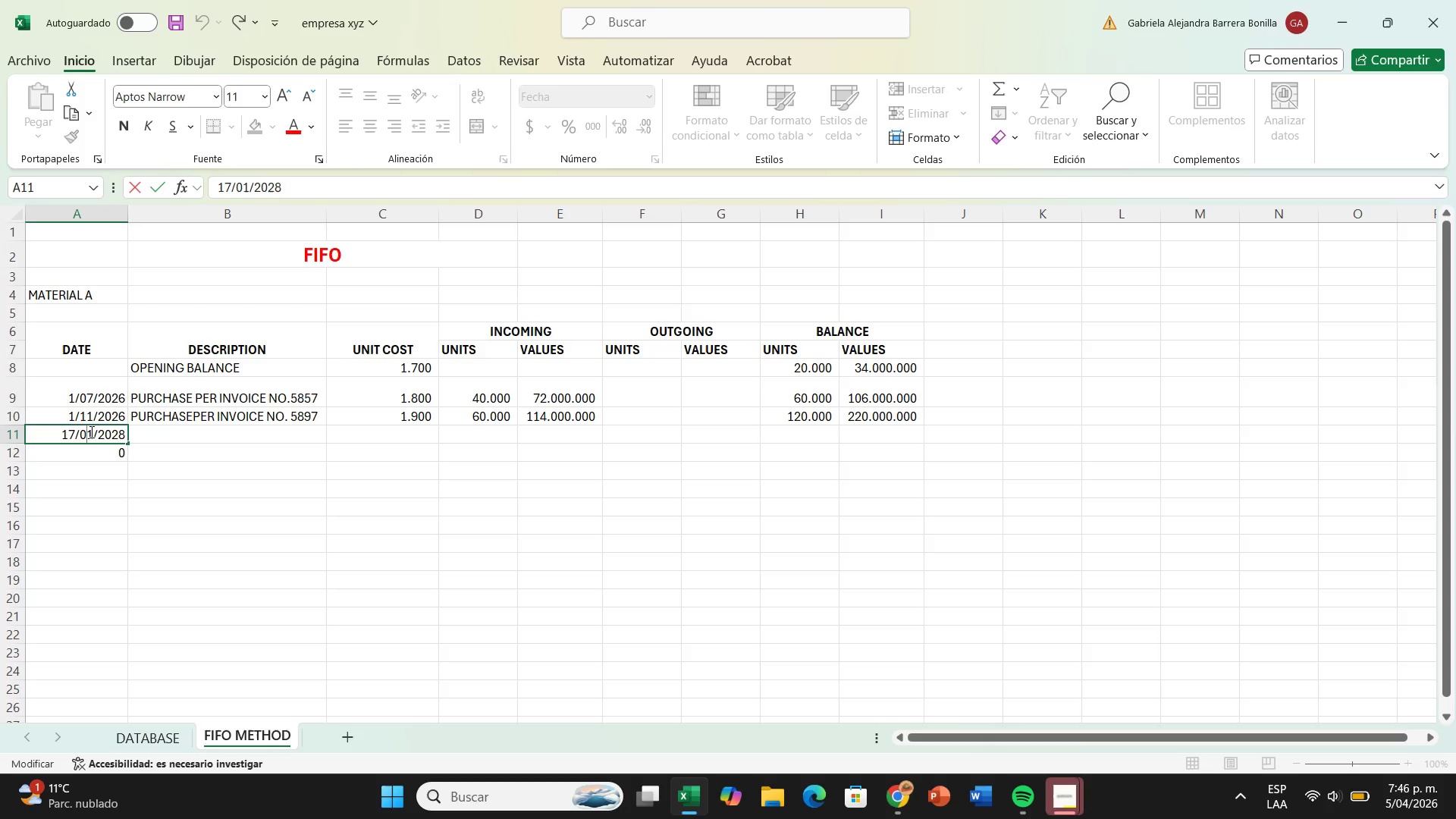 
left_click([91, 431])
 